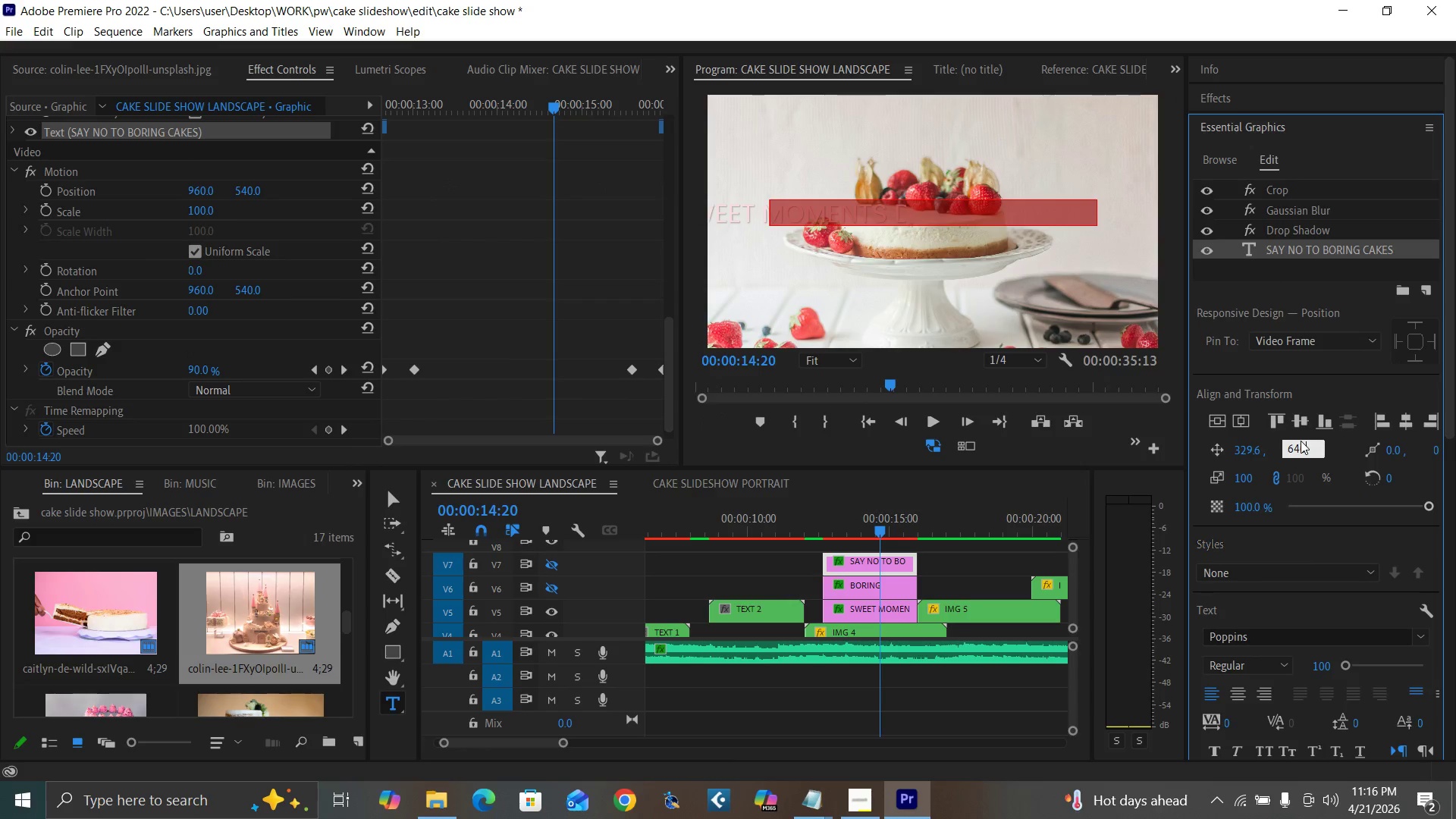 
key(Enter)
 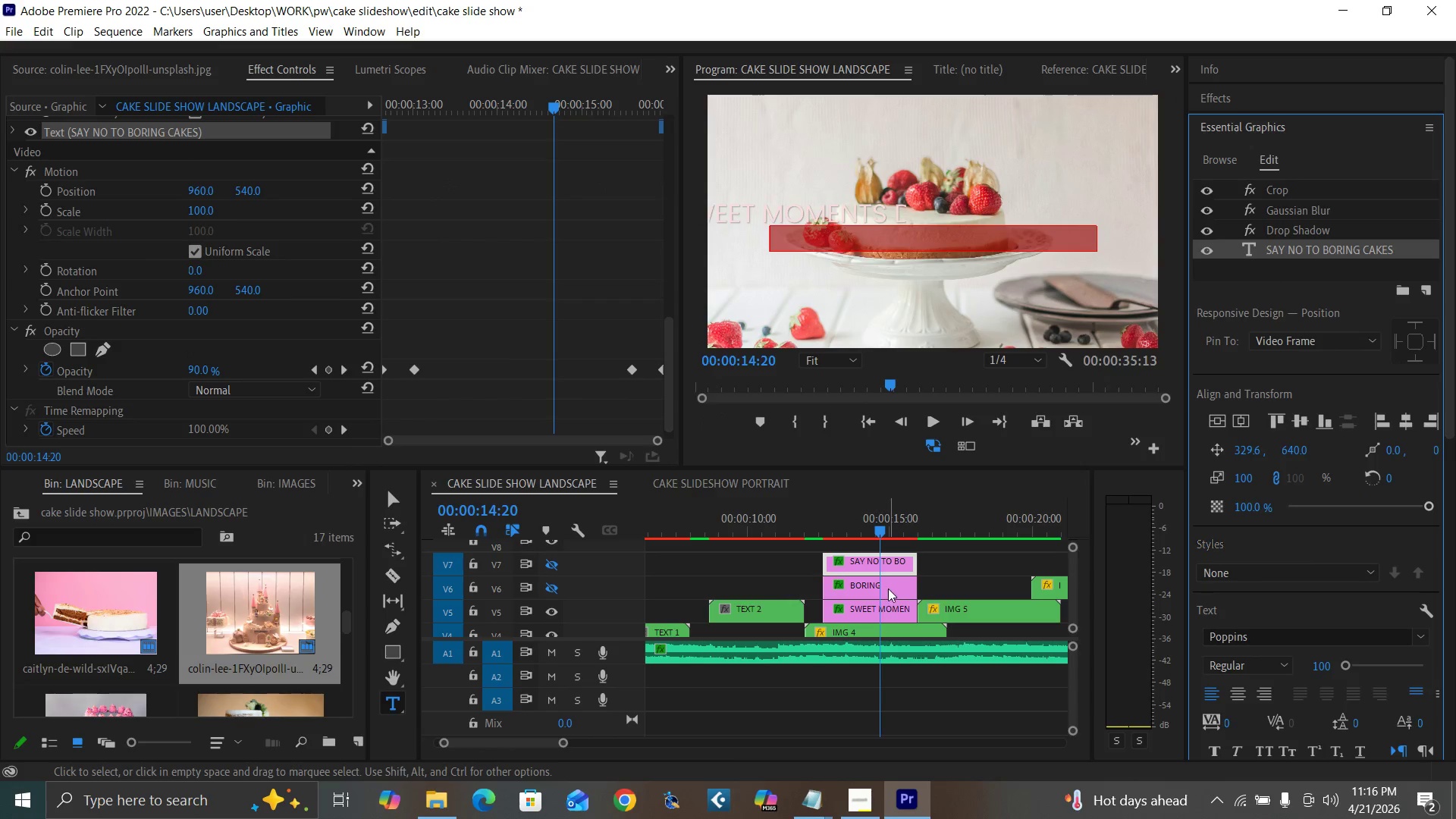 
left_click([882, 606])
 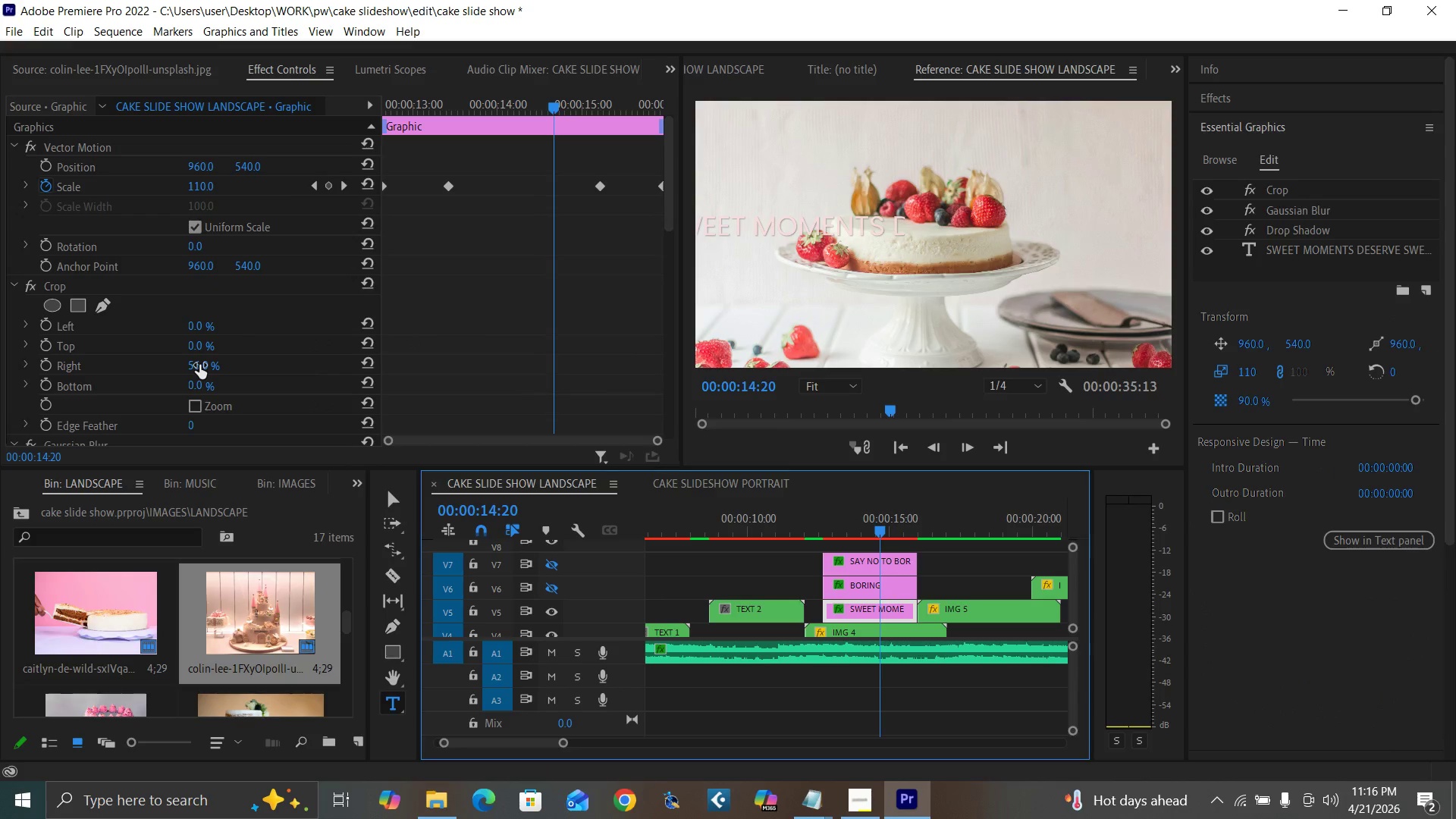 
wait(5.75)
 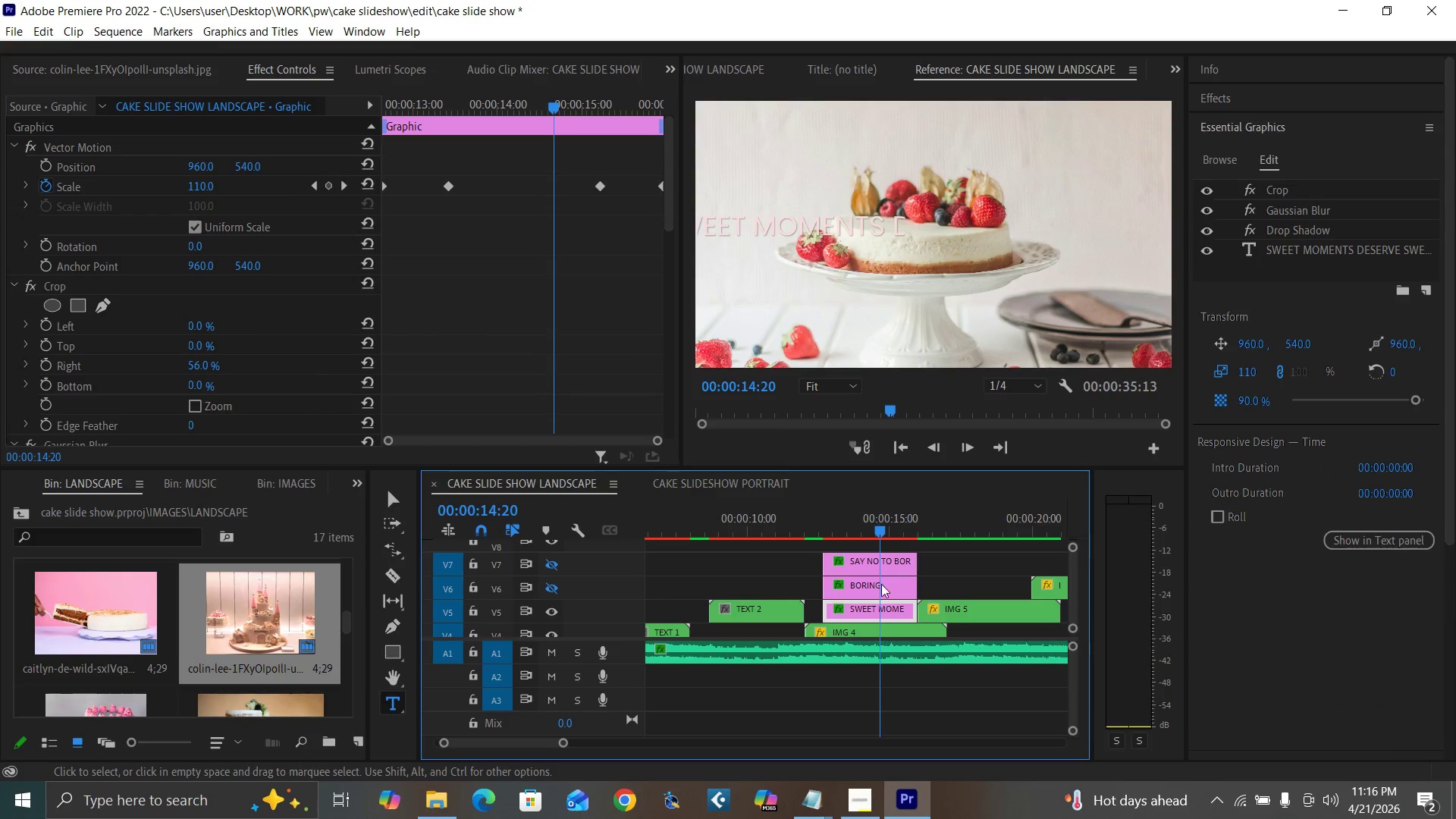 
left_click([199, 365])
 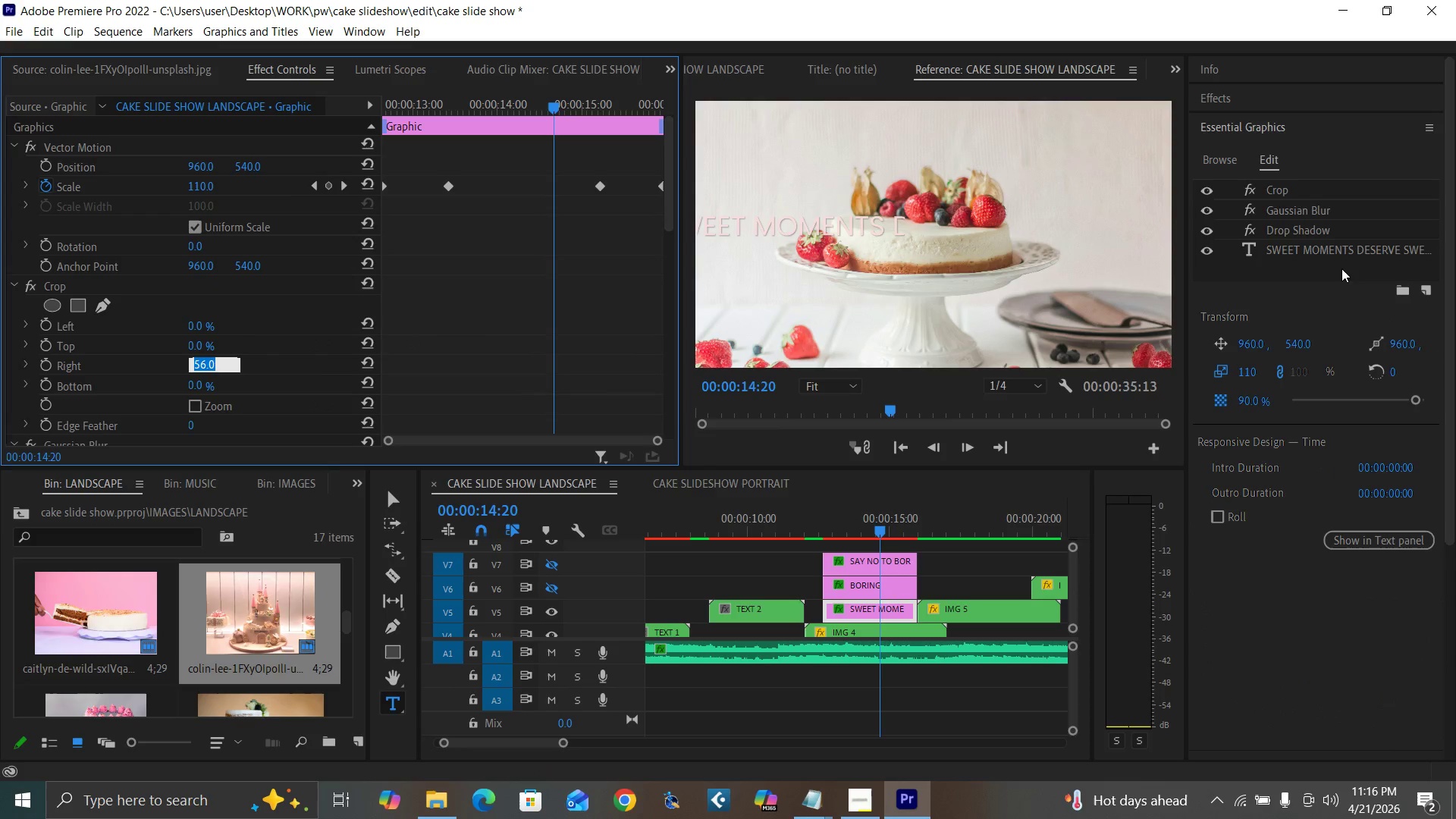 
double_click([1324, 245])
 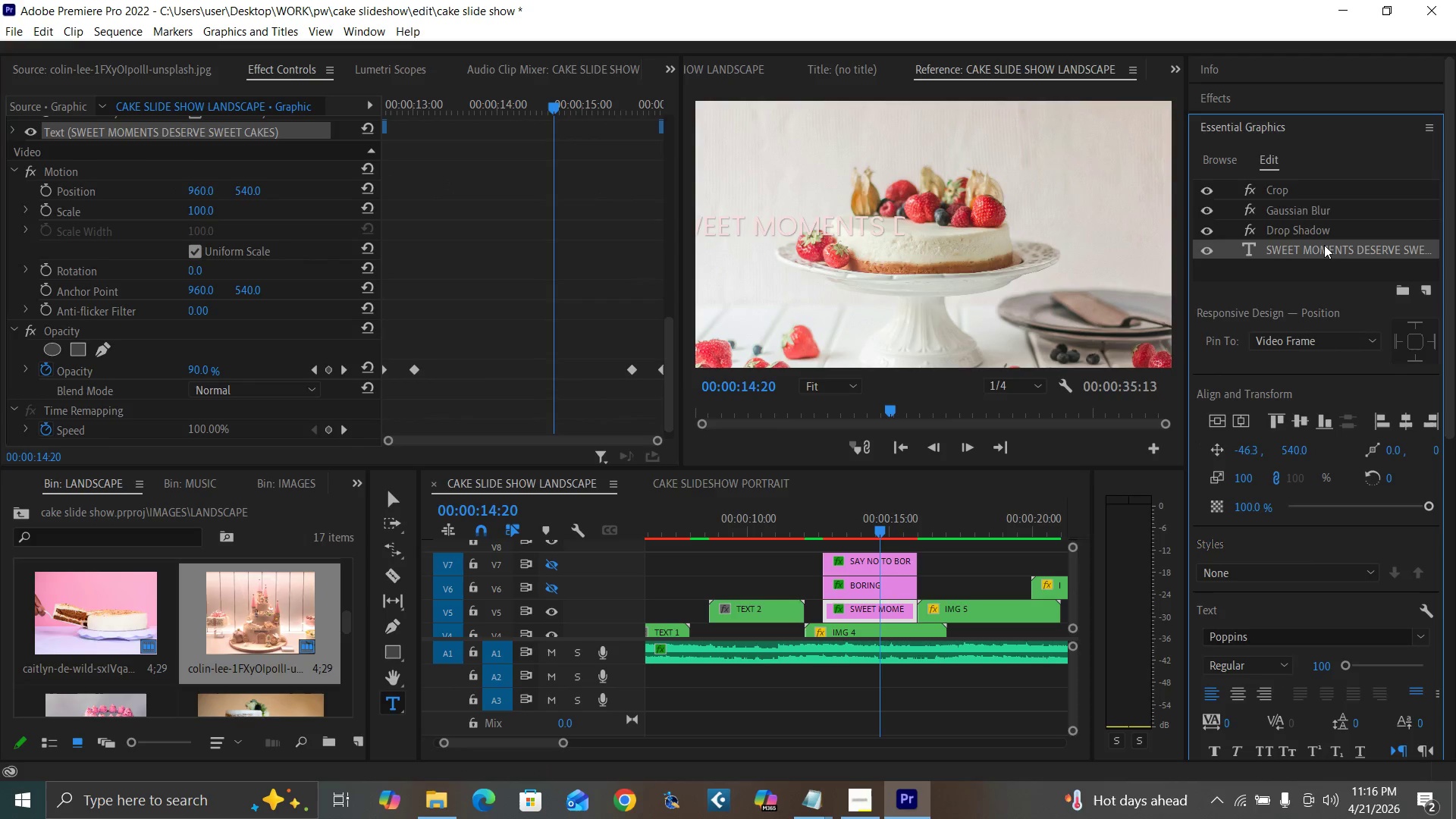 
triple_click([1324, 245])
 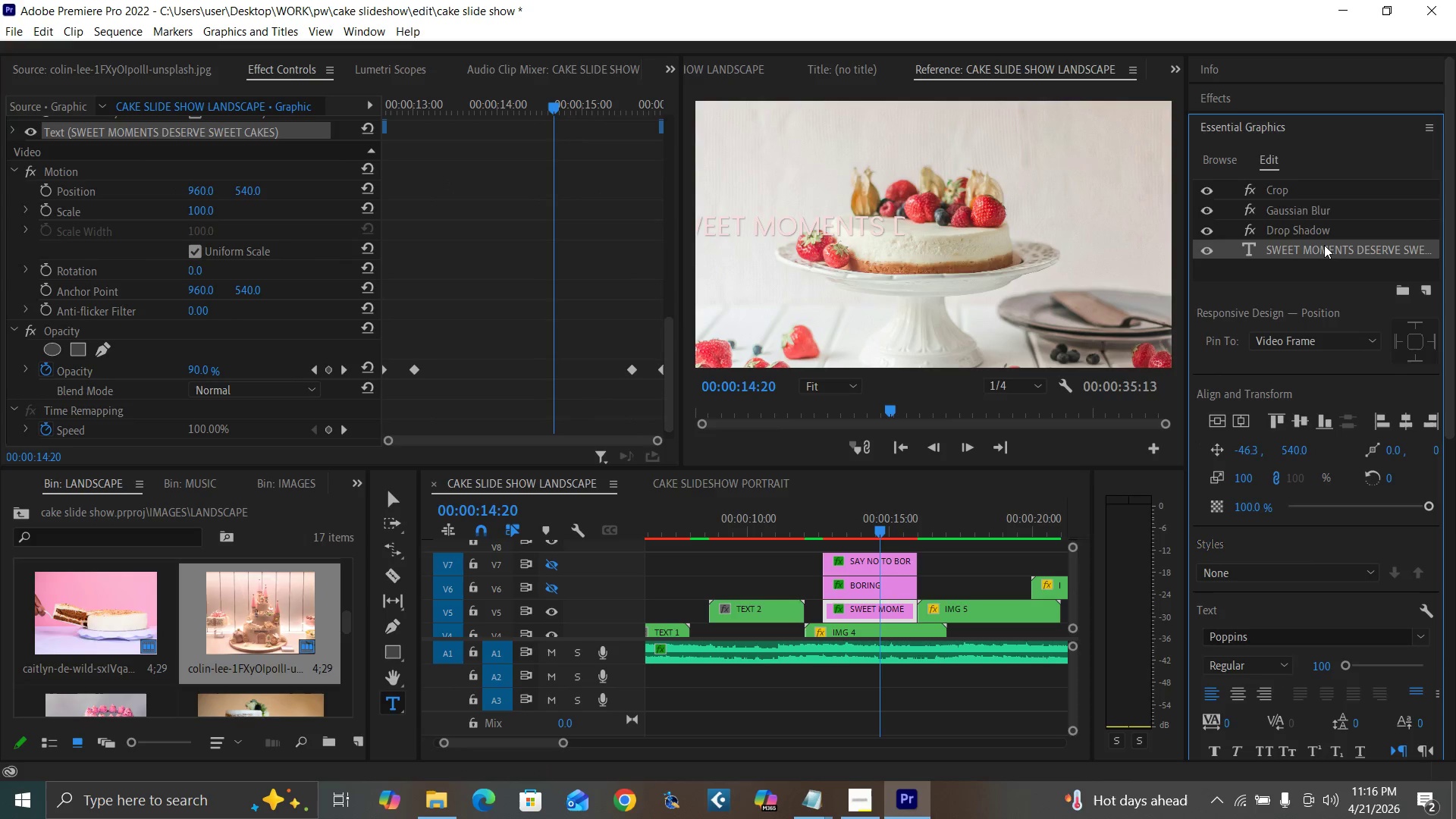 
triple_click([1324, 245])
 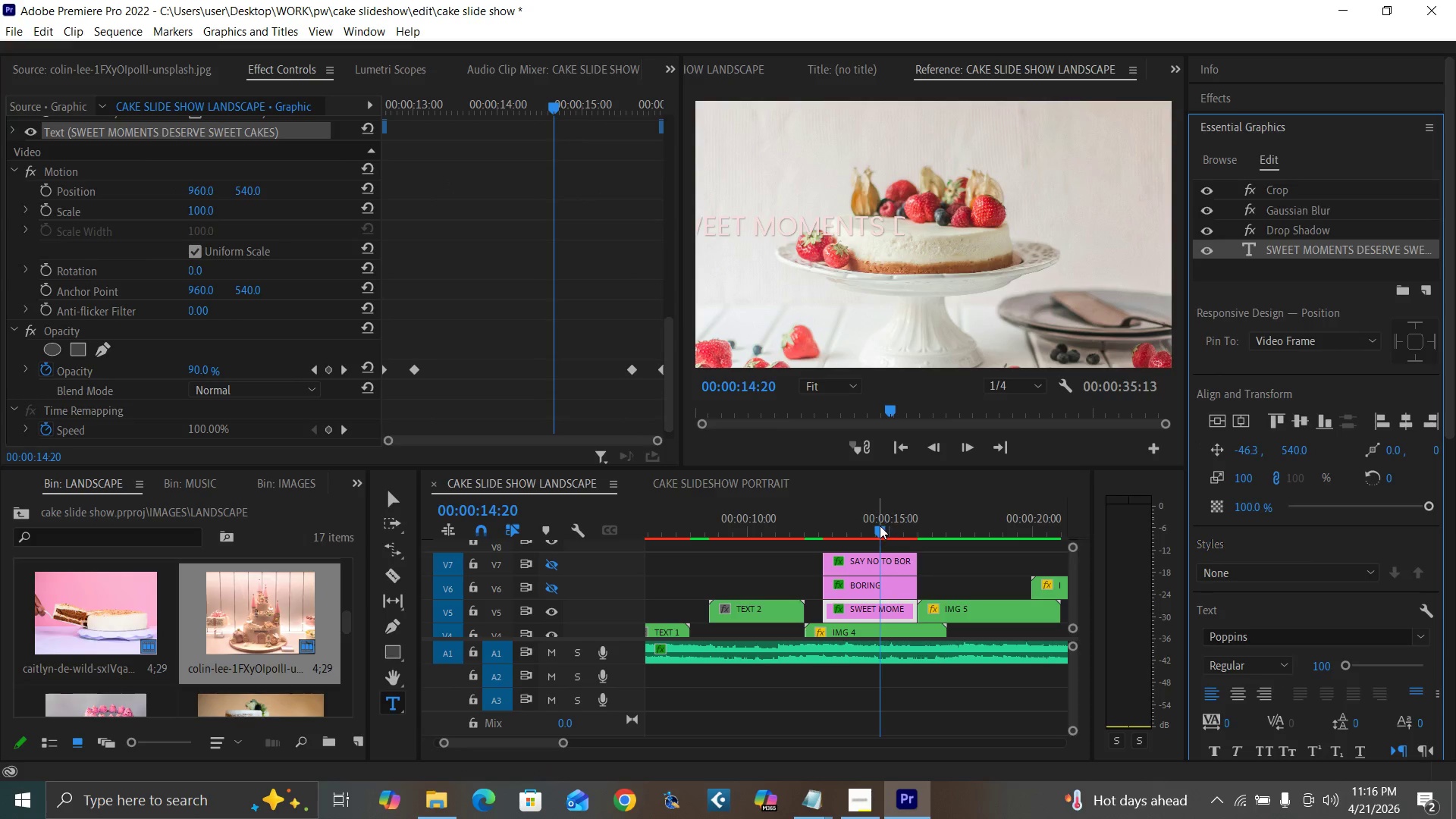 
left_click([870, 524])
 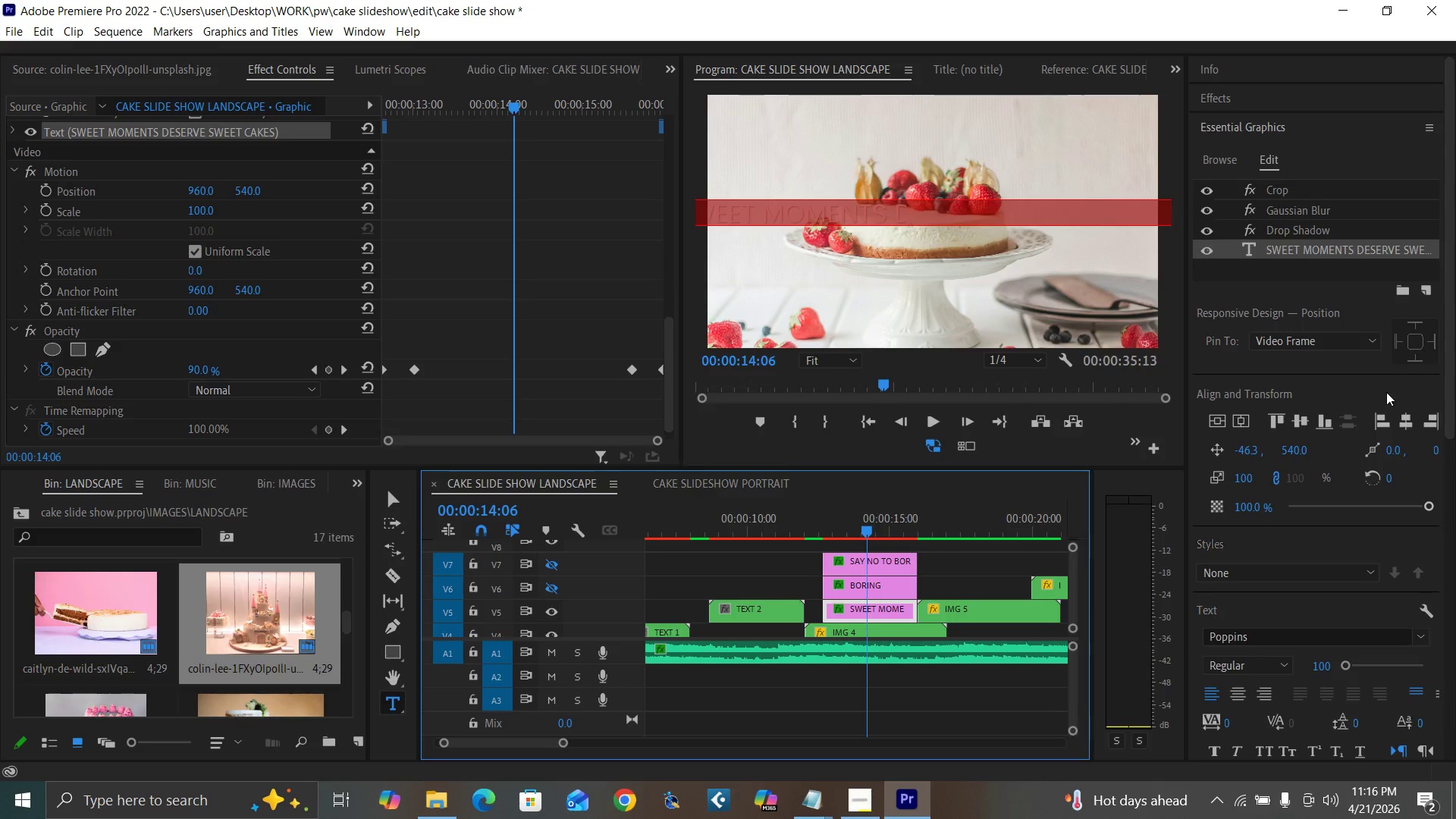 
left_click([1403, 423])
 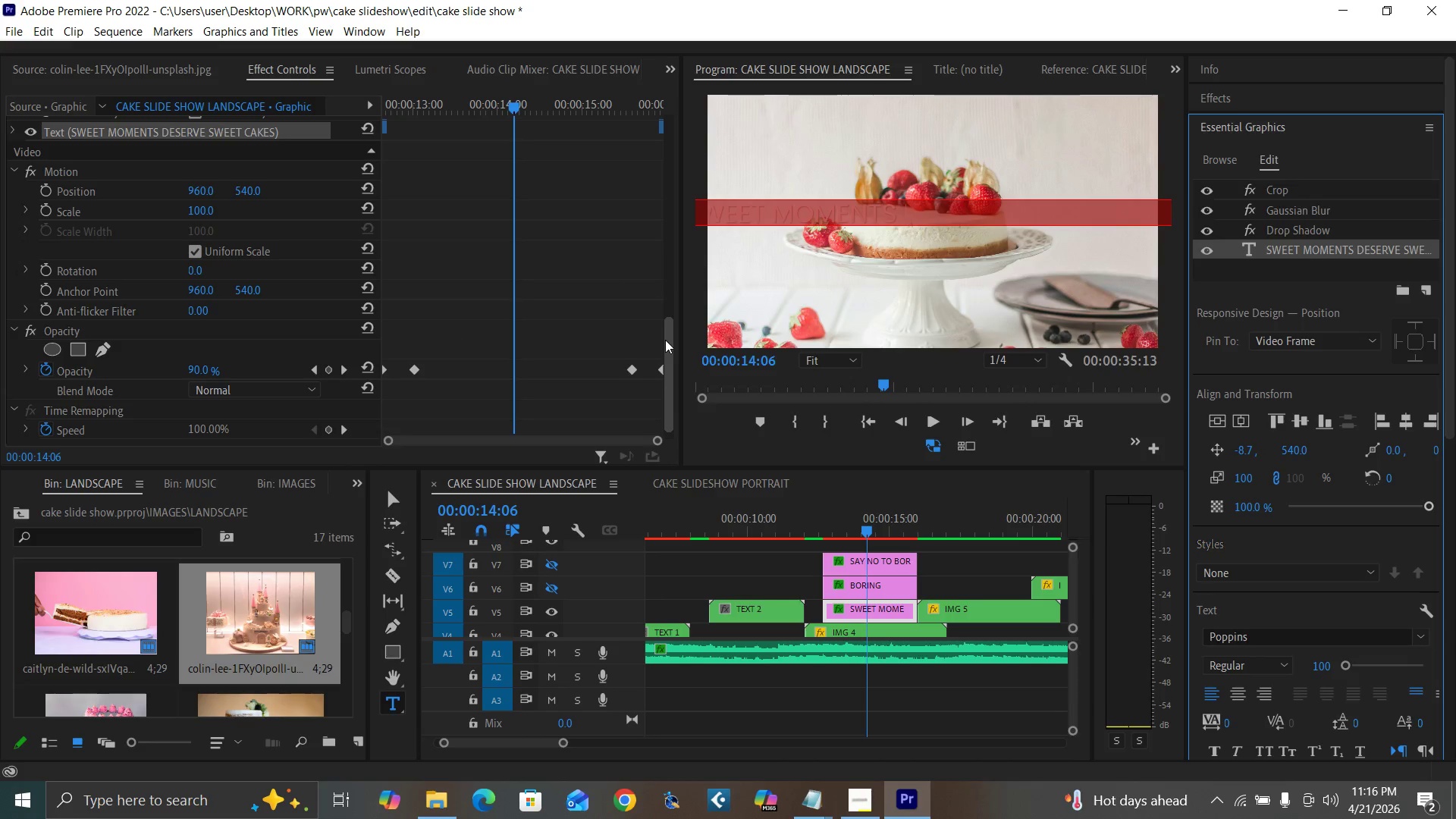 
wait(7.17)
 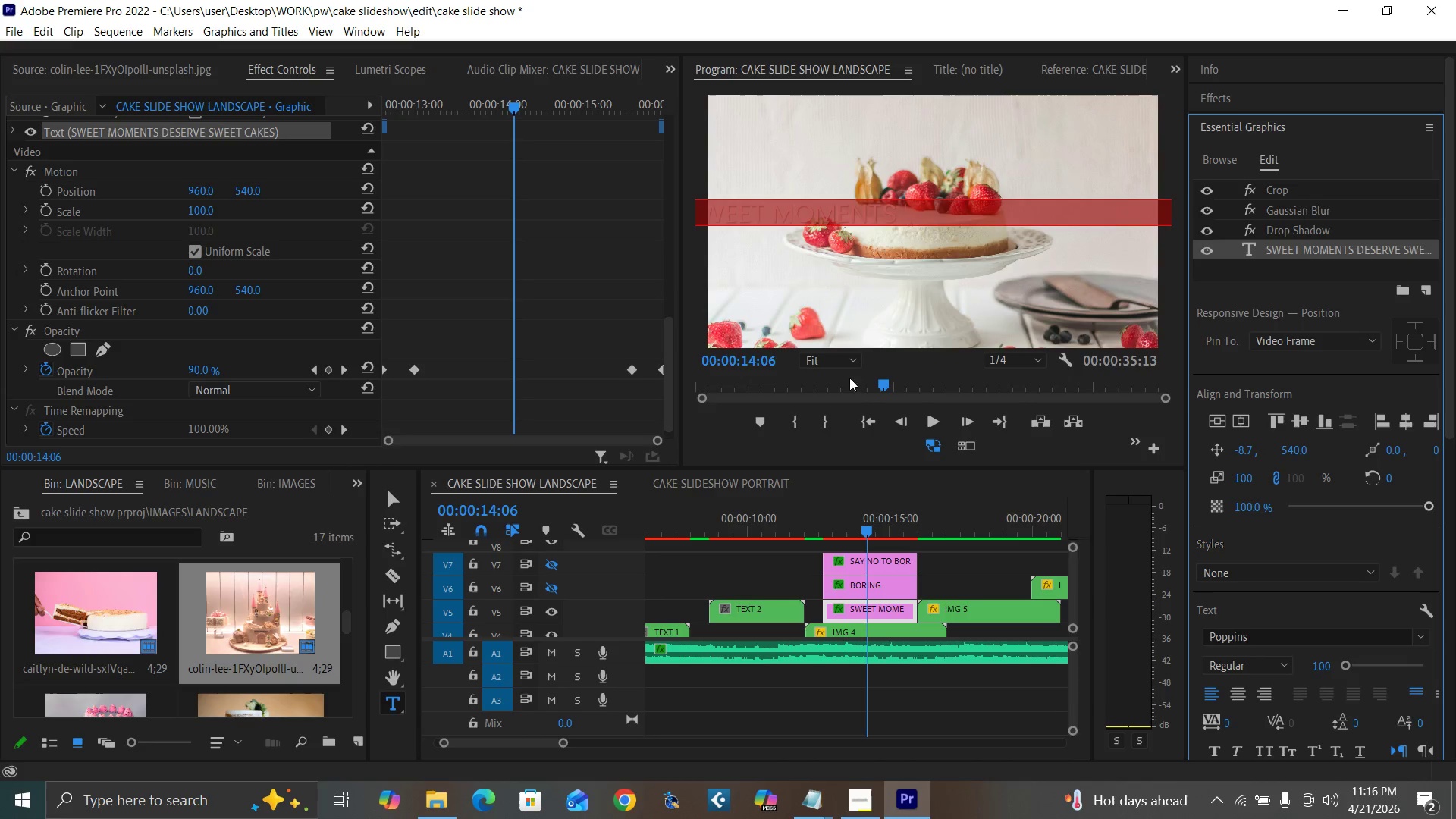 
key(Control+Backquote)
 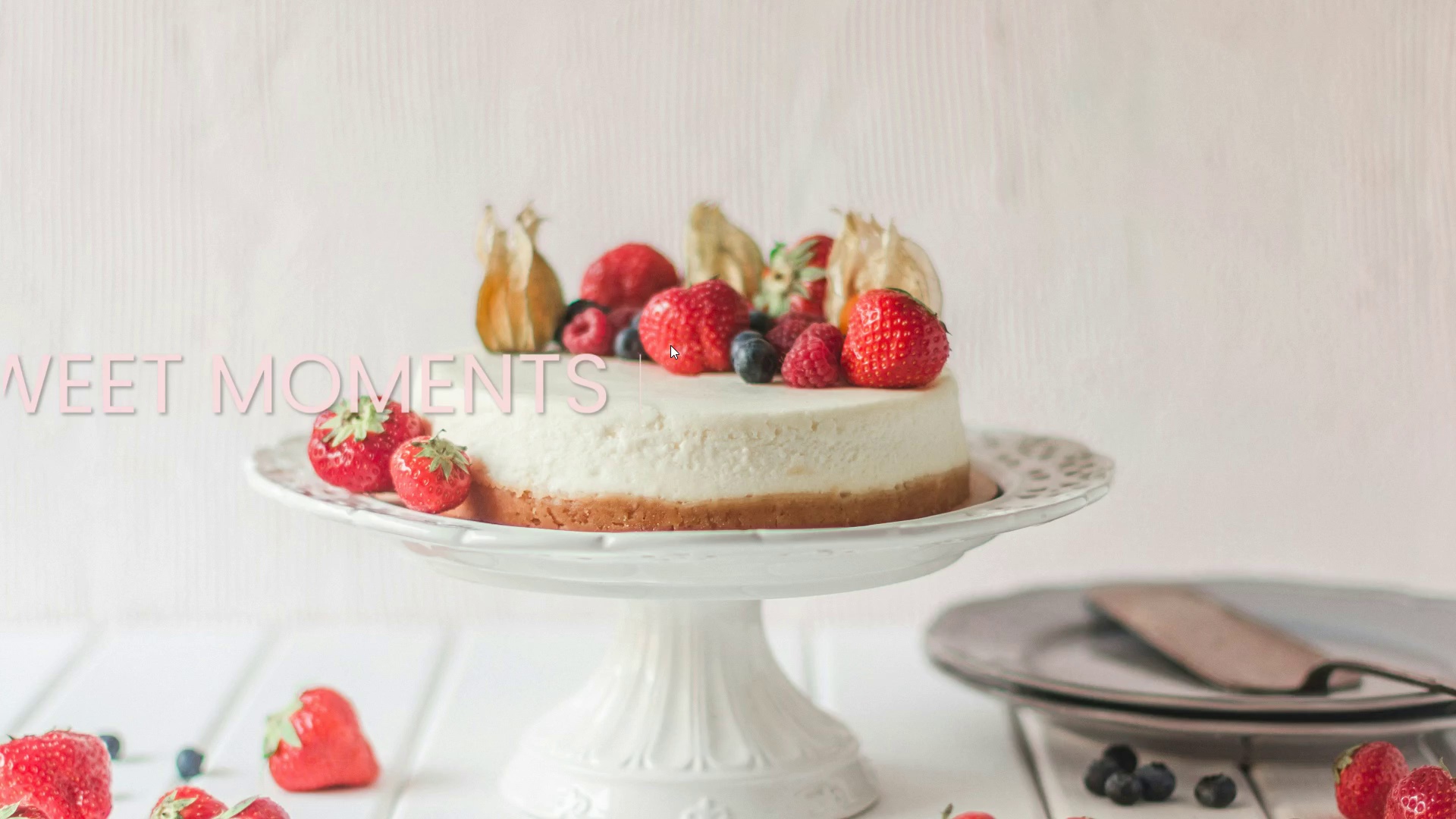 
key(Control+Backquote)
 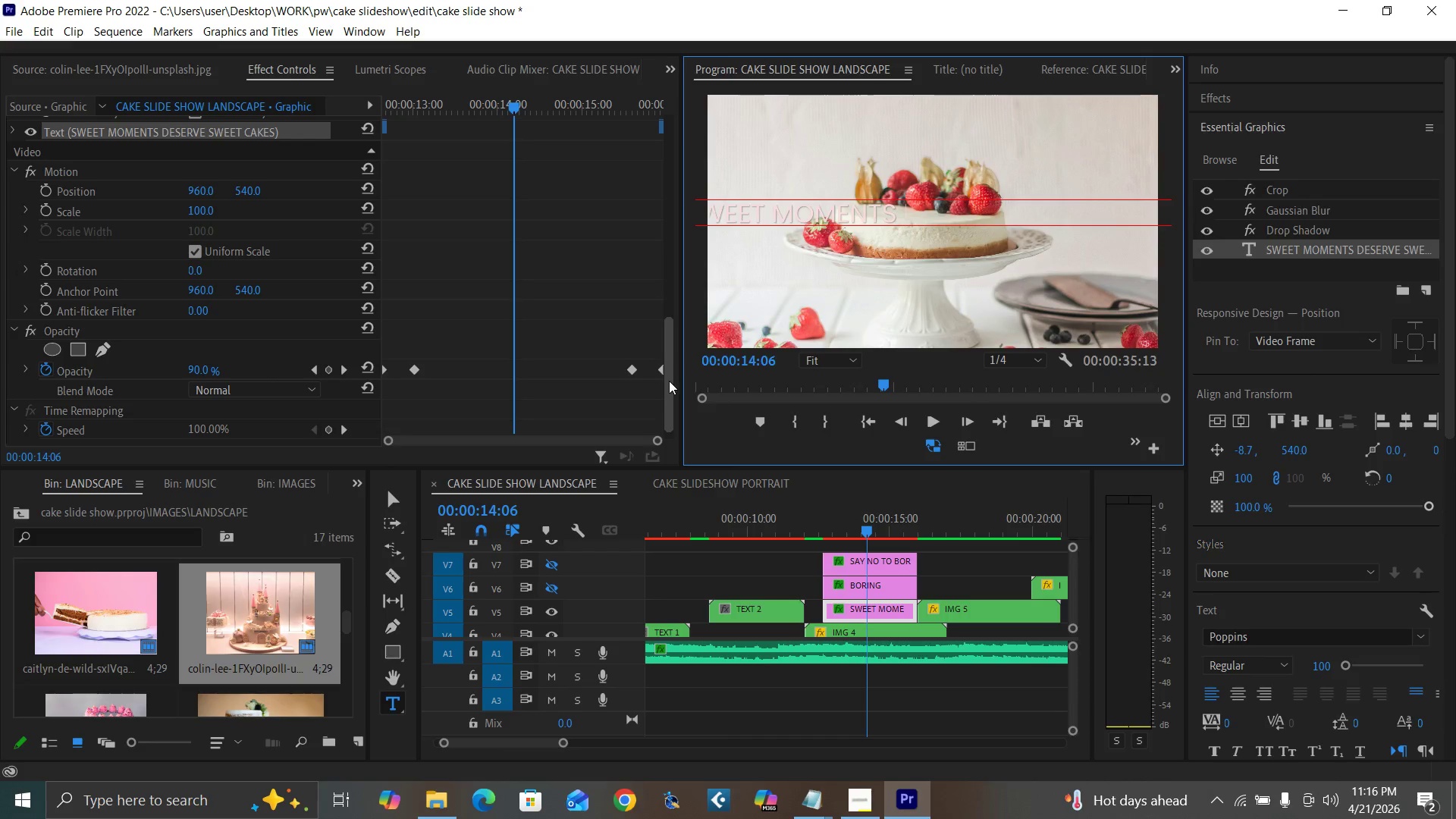 
left_click_drag(start_coordinate=[672, 382], to_coordinate=[664, 290])
 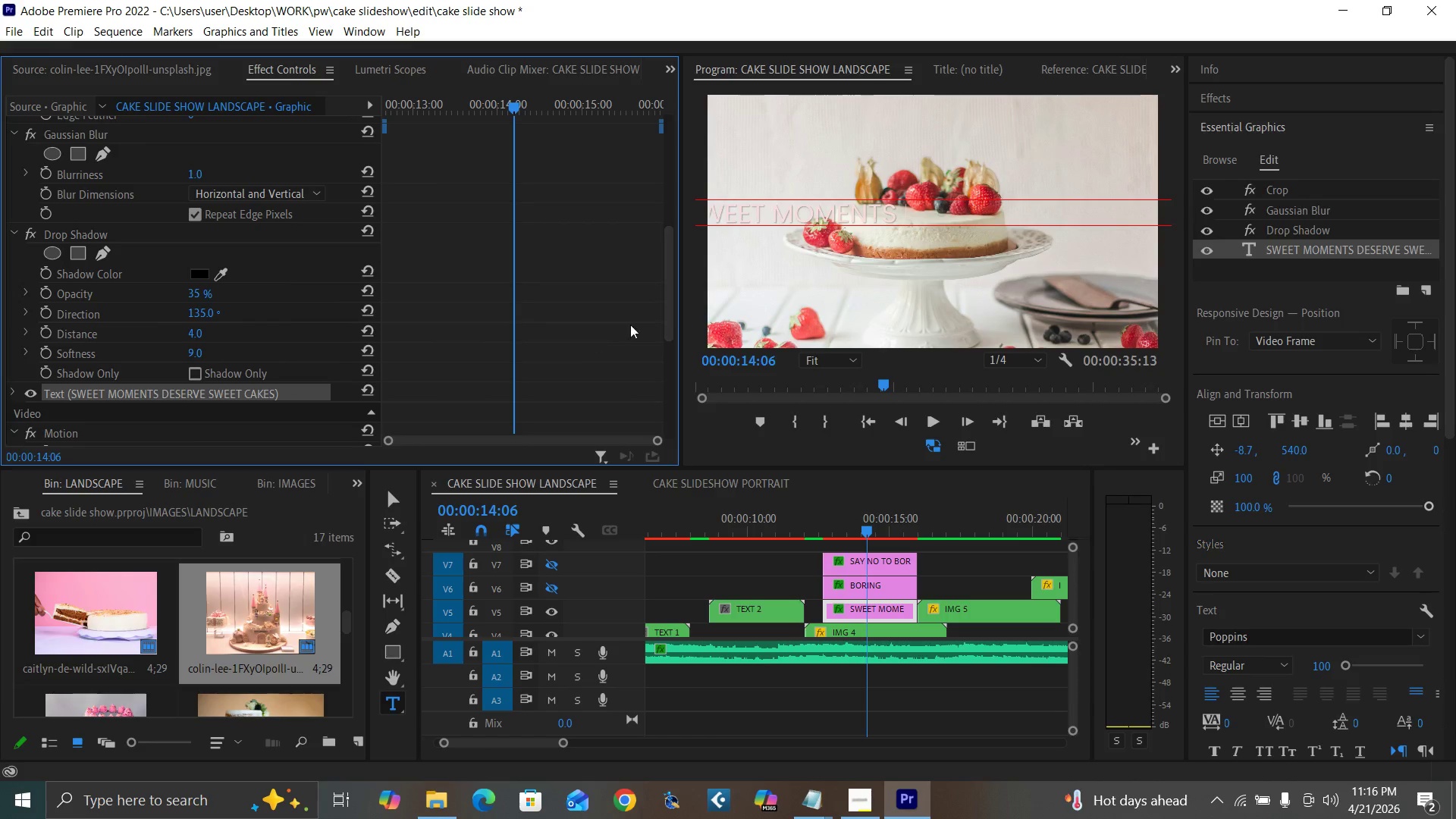 
left_click_drag(start_coordinate=[667, 297], to_coordinate=[657, 229])
 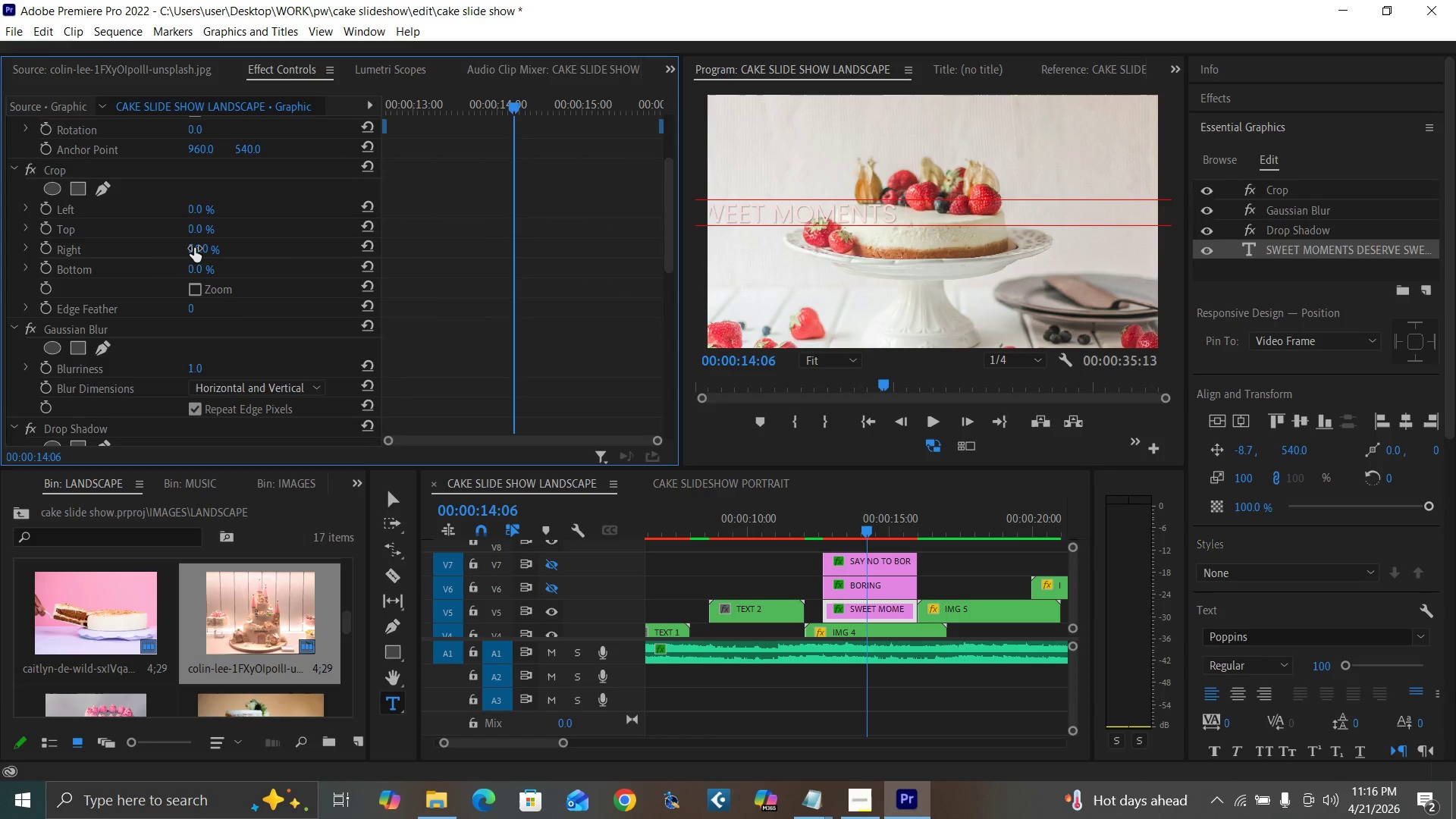 
left_click([194, 248])
 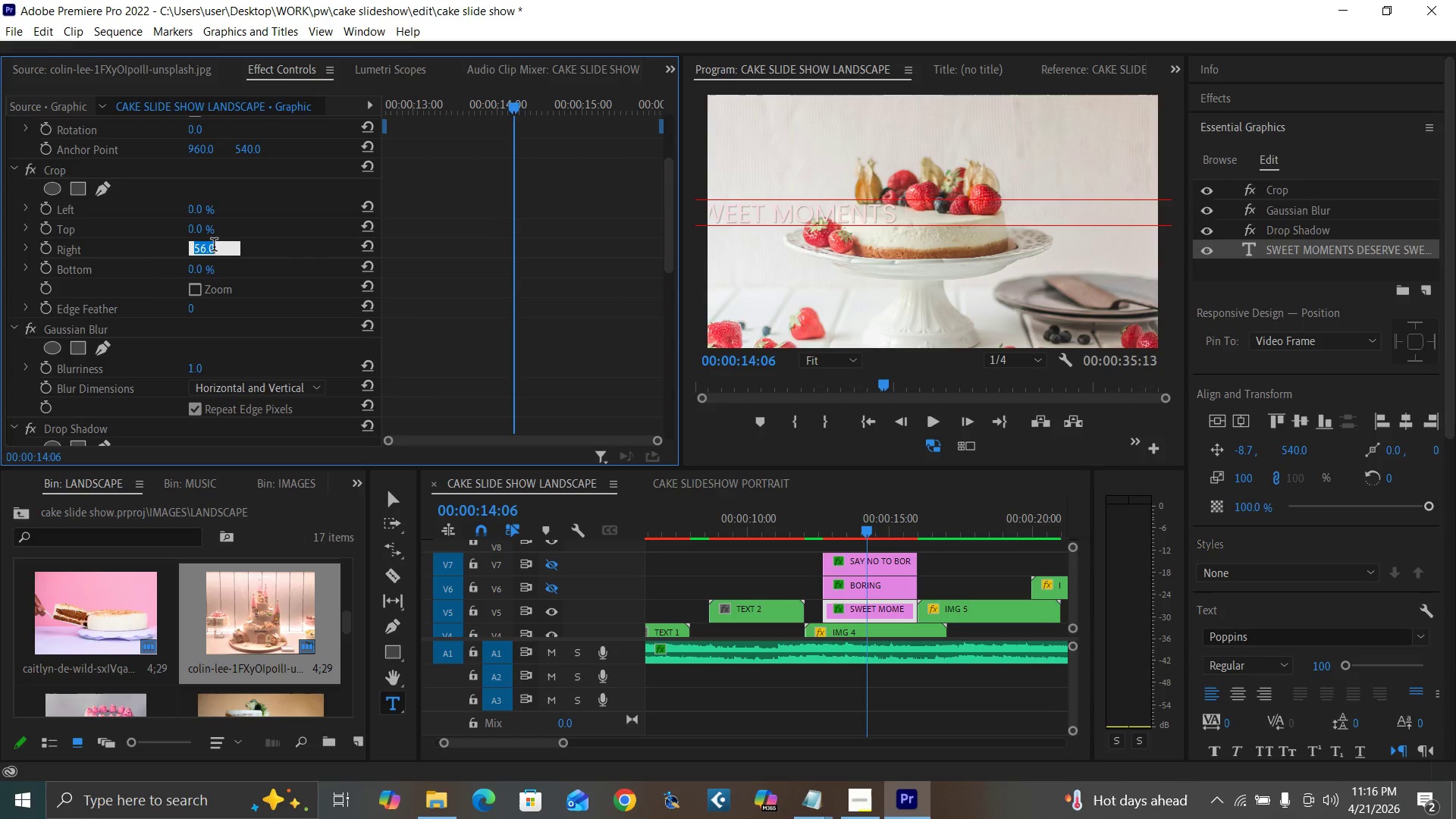 
type(57)
 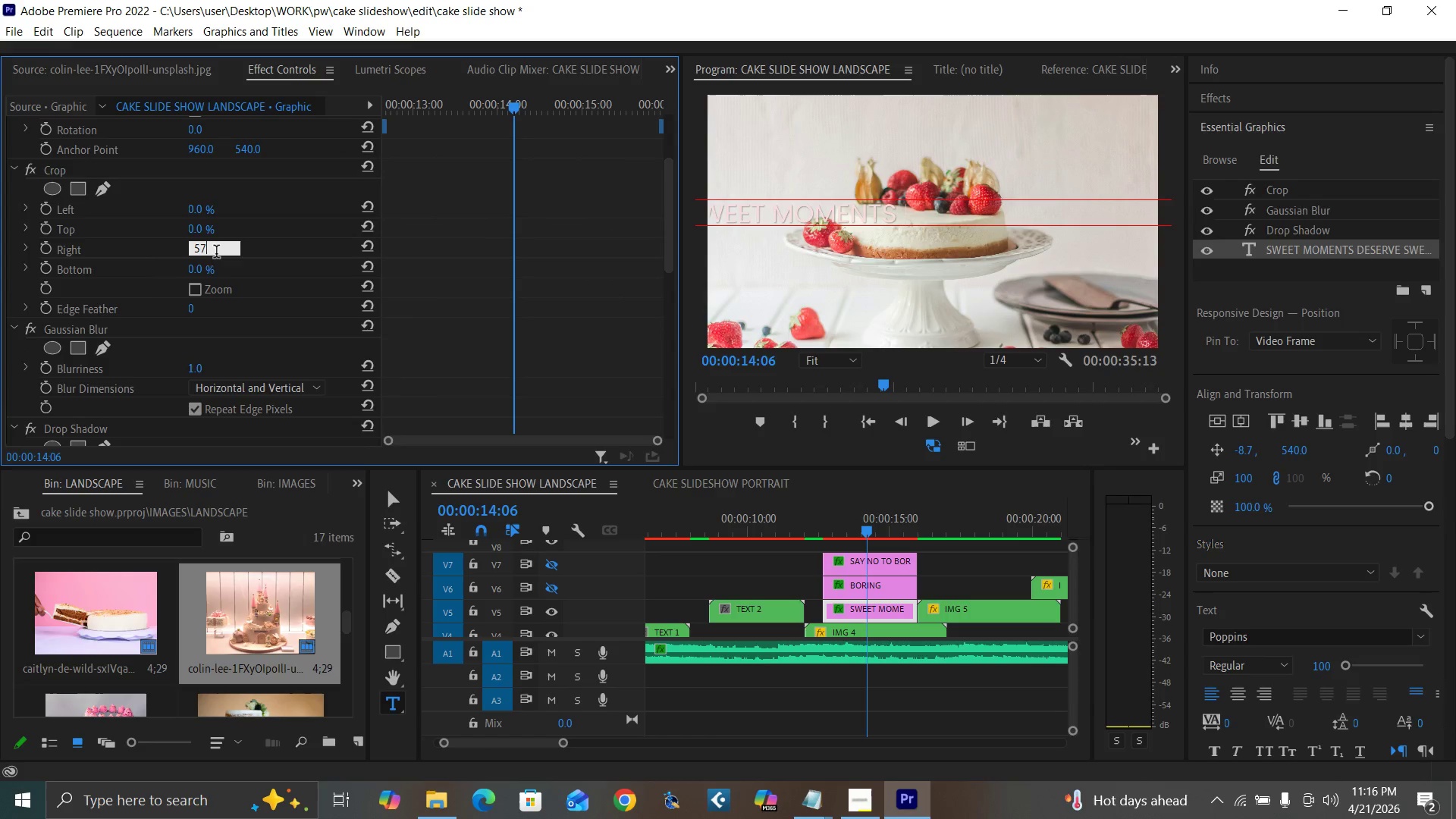 
key(Enter)
 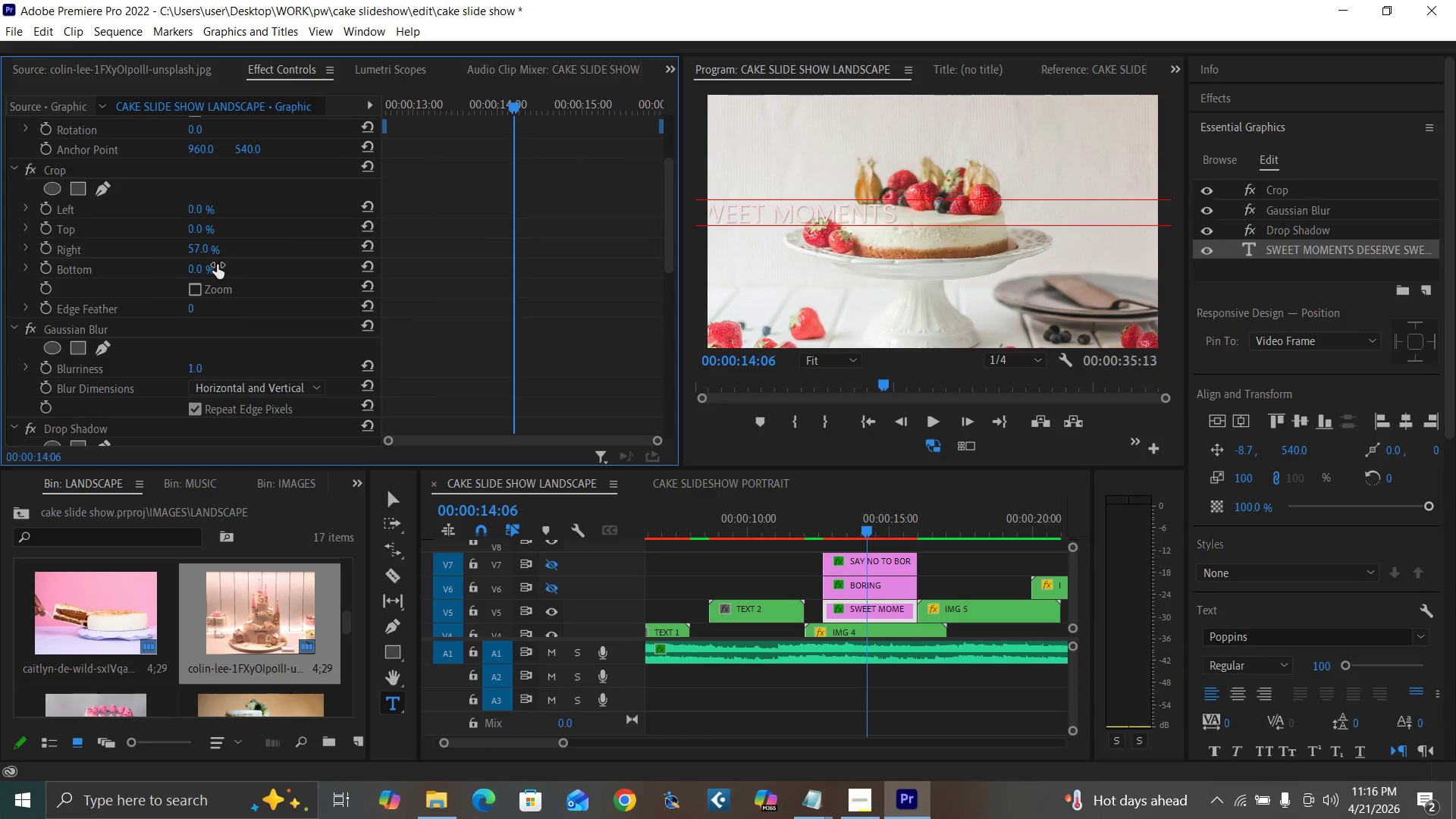 
key(Control+Backquote)
 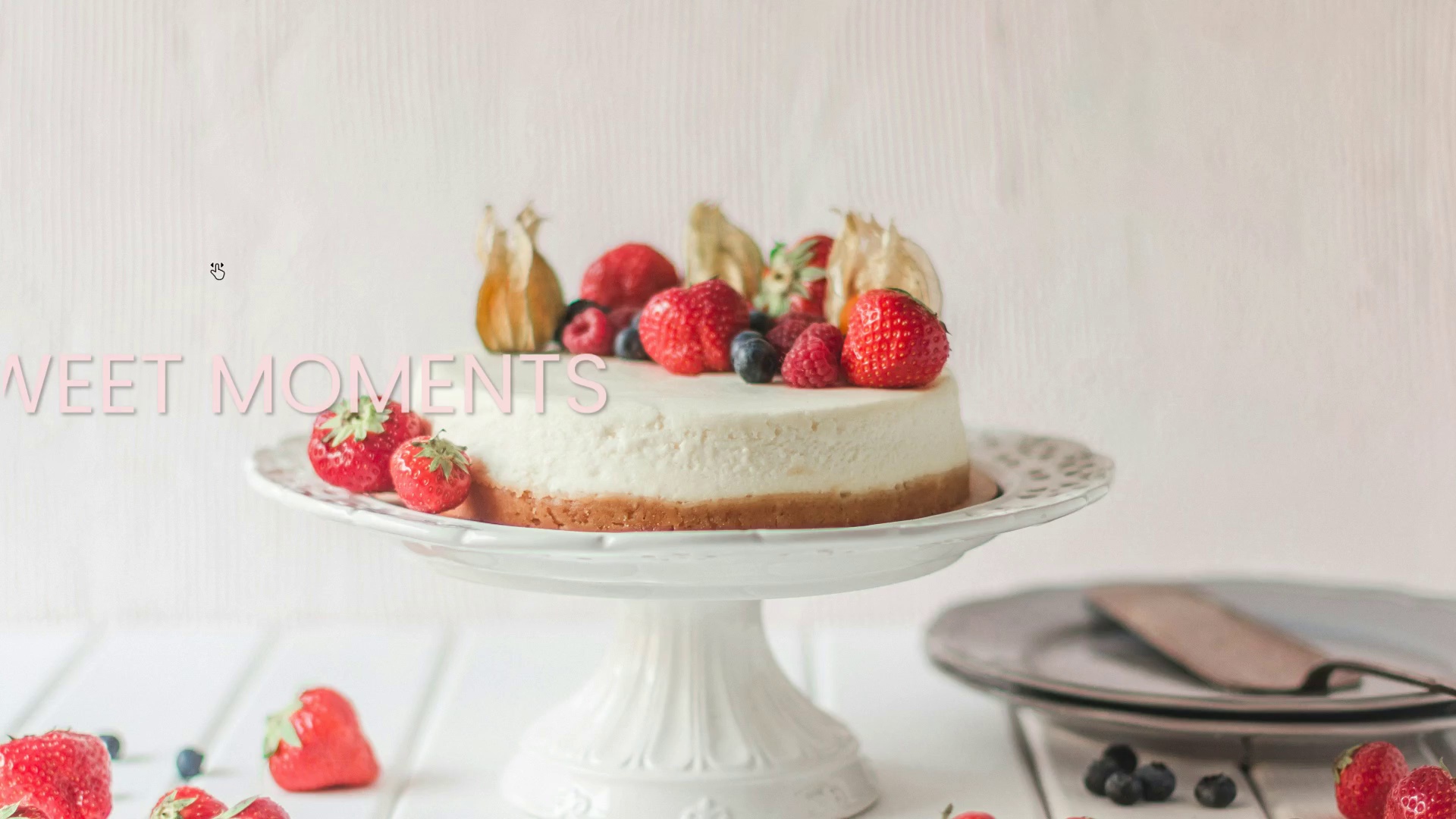 
key(Control+Backquote)
 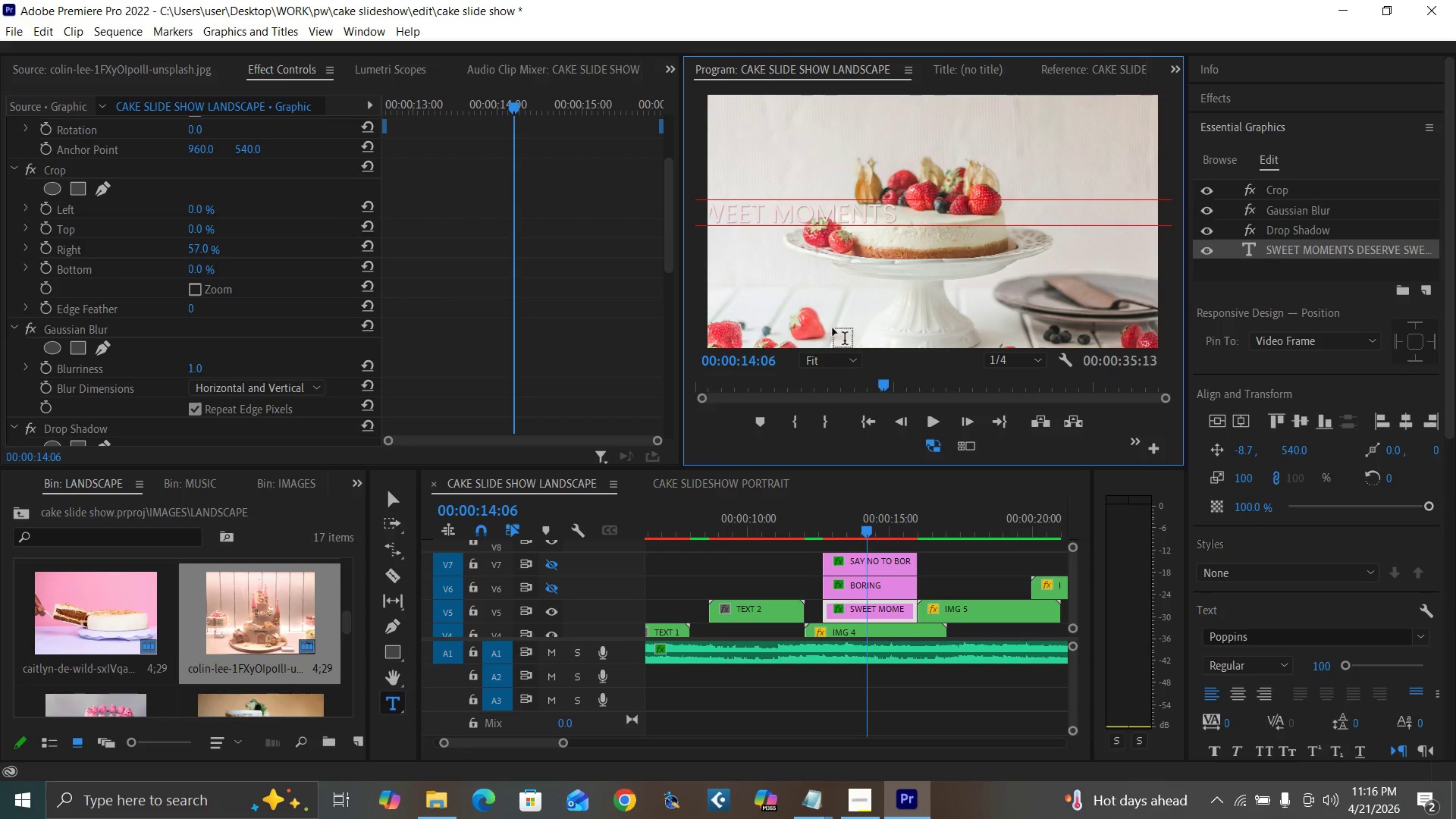 
left_click_drag(start_coordinate=[667, 246], to_coordinate=[664, 174])
 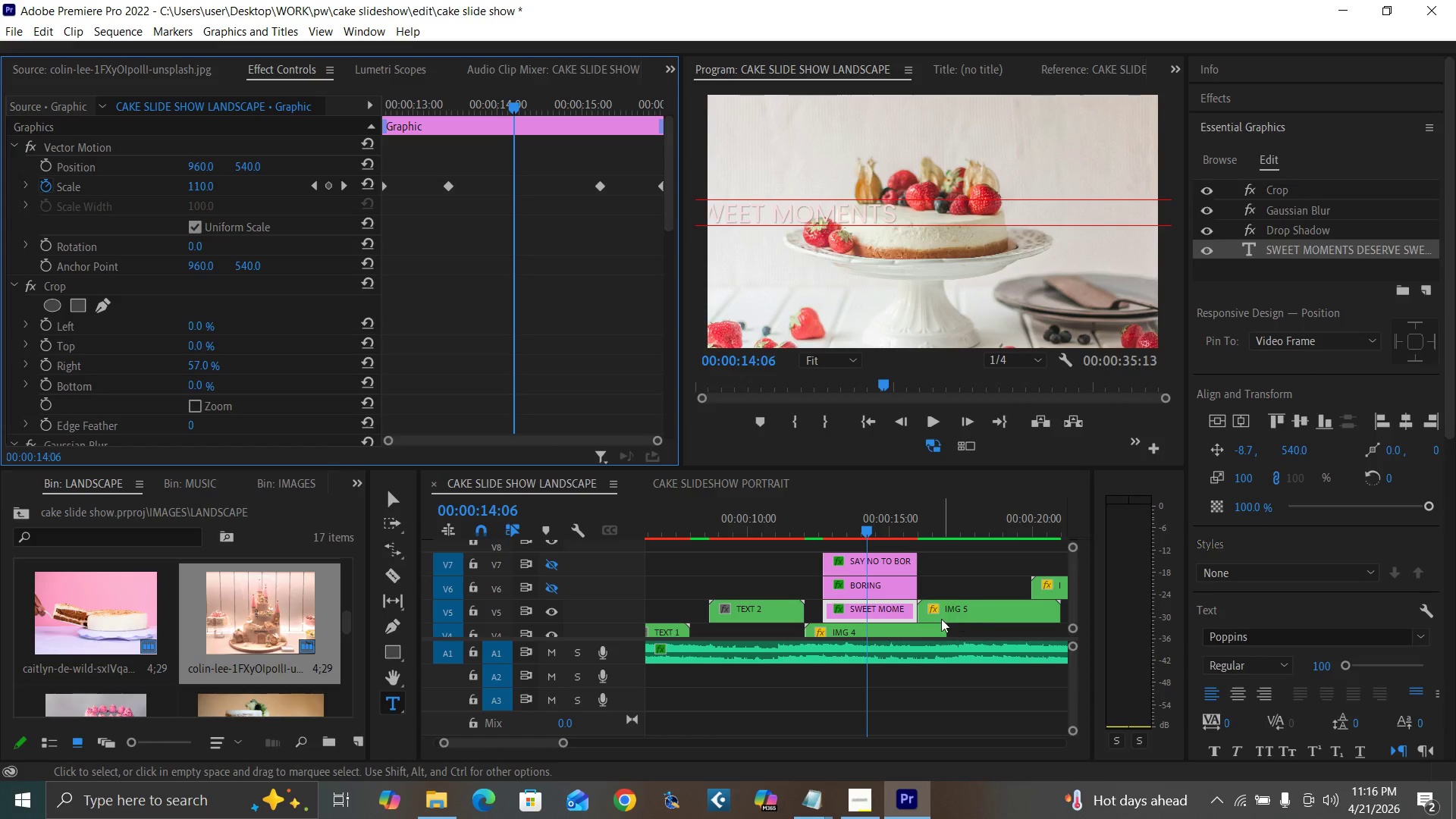 
wait(10.38)
 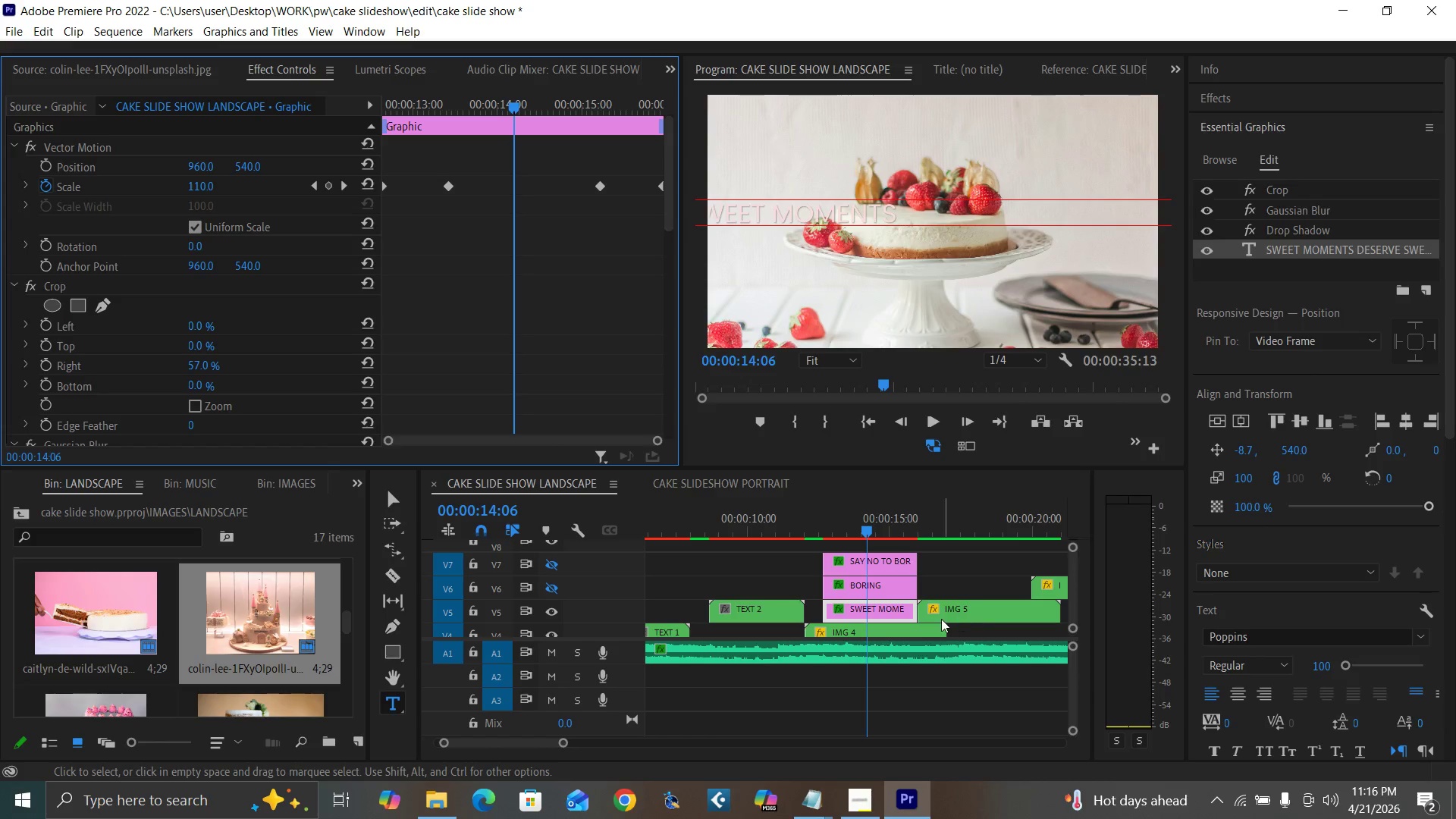 
right_click([868, 607])
 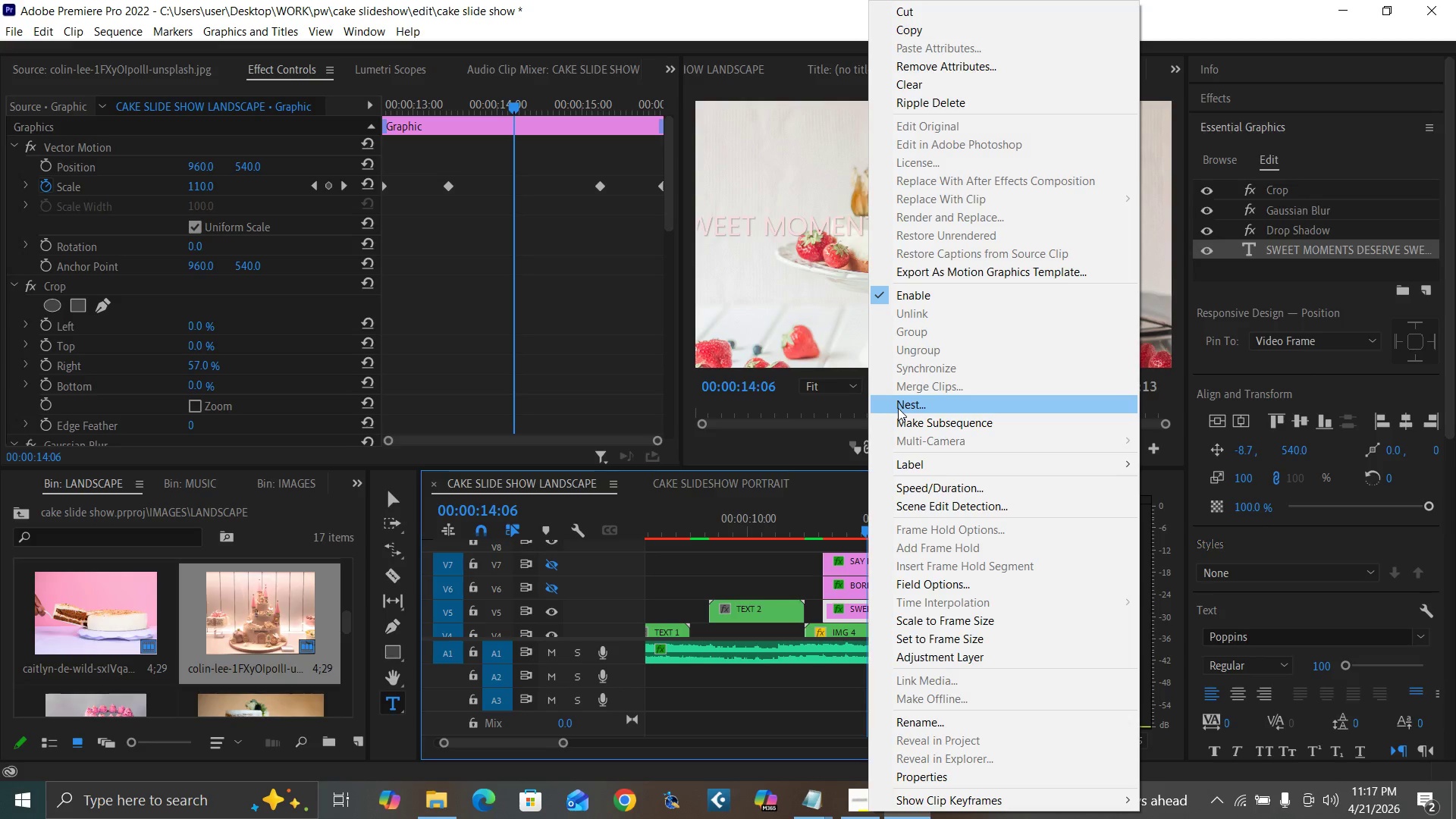 
wait(5.59)
 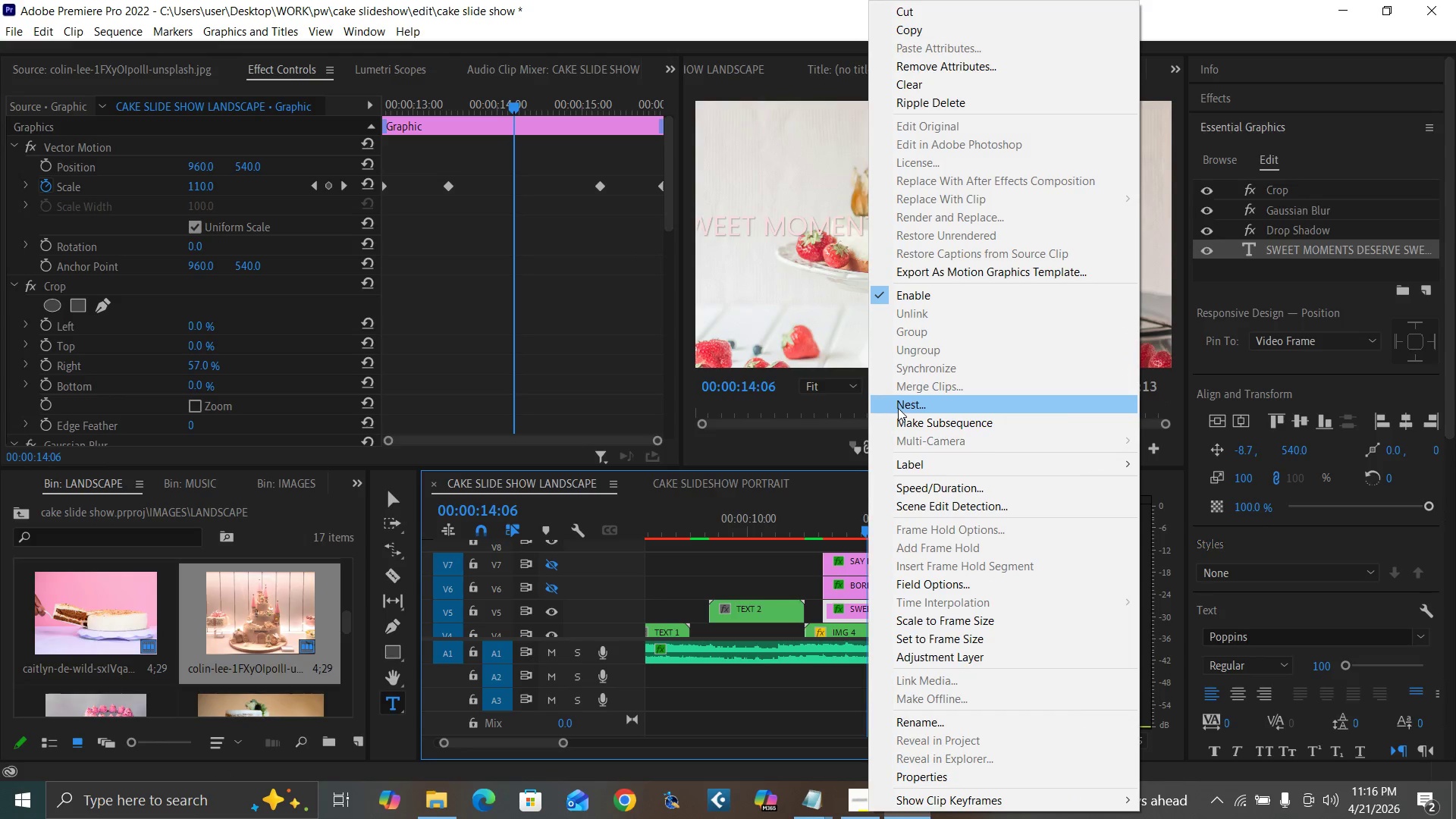 
left_click([845, 607])
 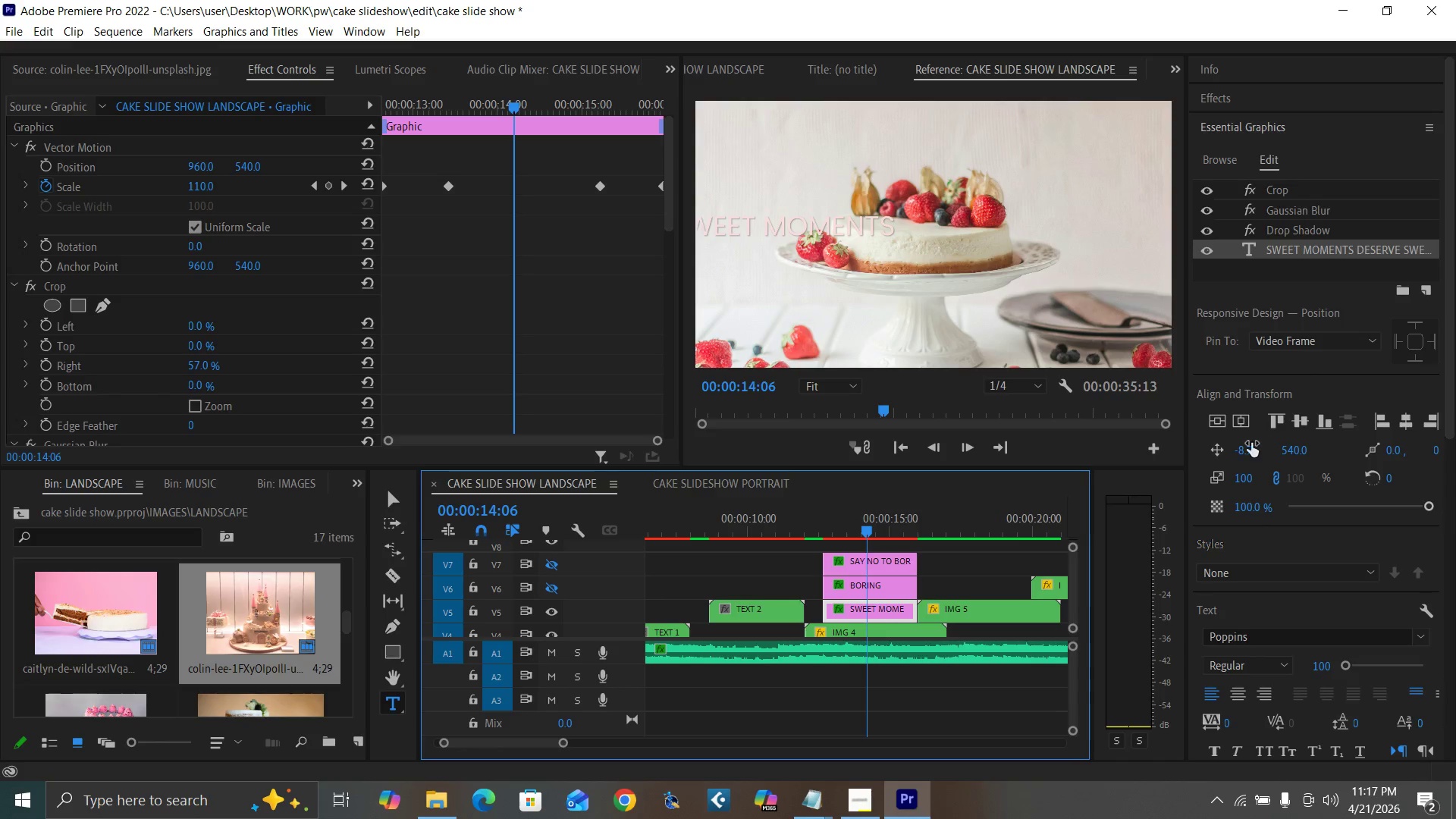 
left_click_drag(start_coordinate=[1245, 447], to_coordinate=[1295, 441])
 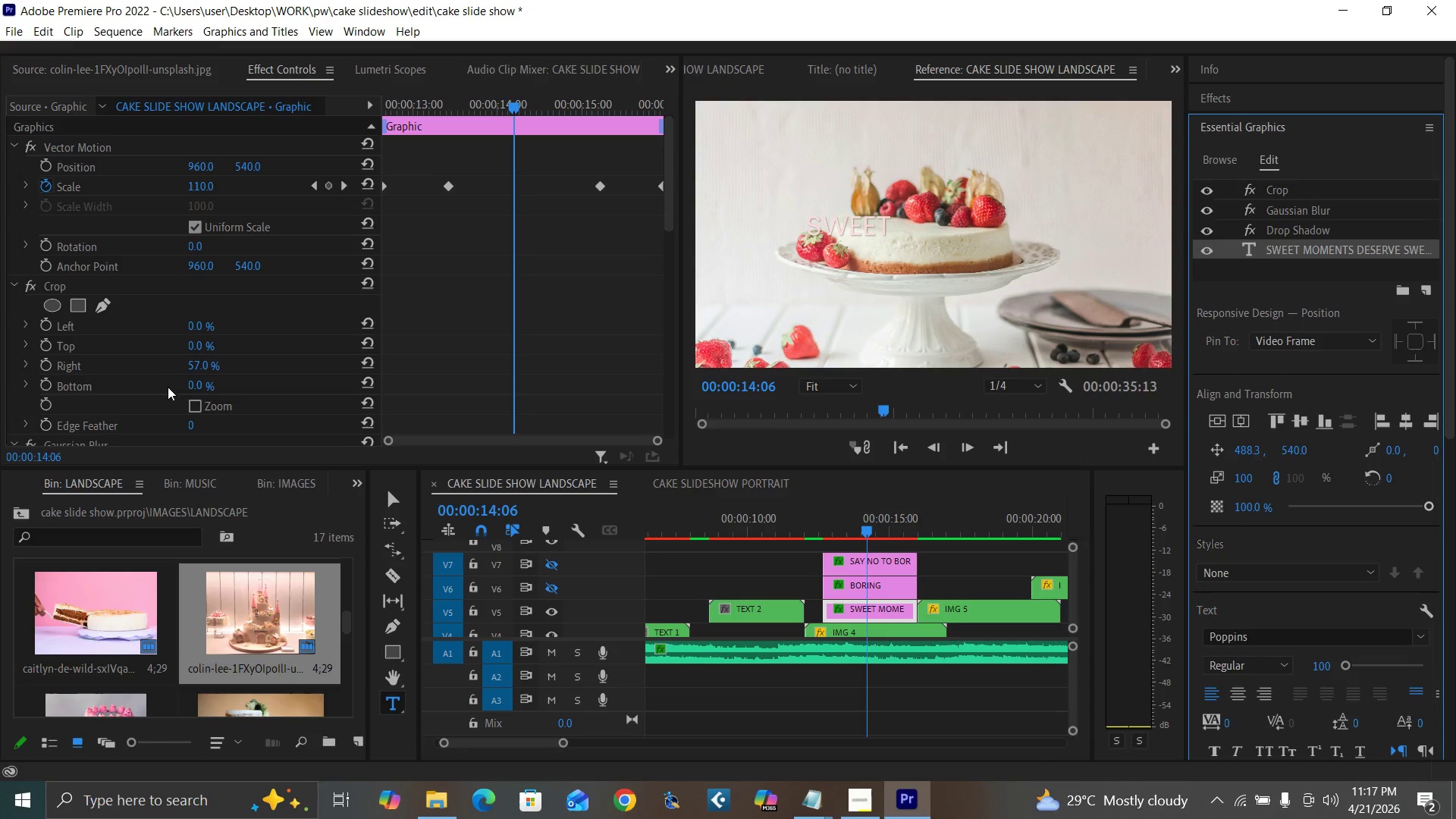 
left_click([190, 365])
 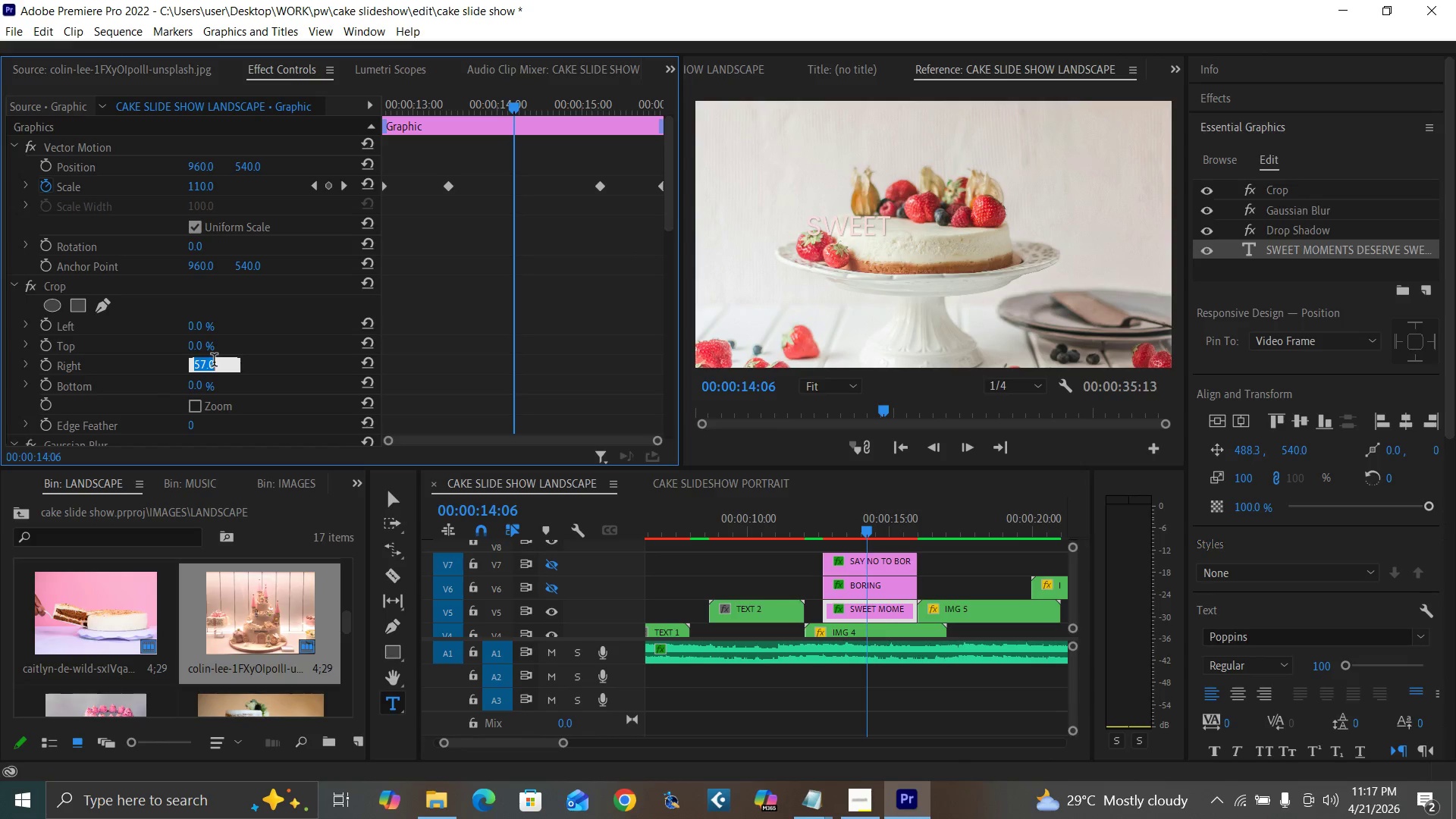 
type(40)
 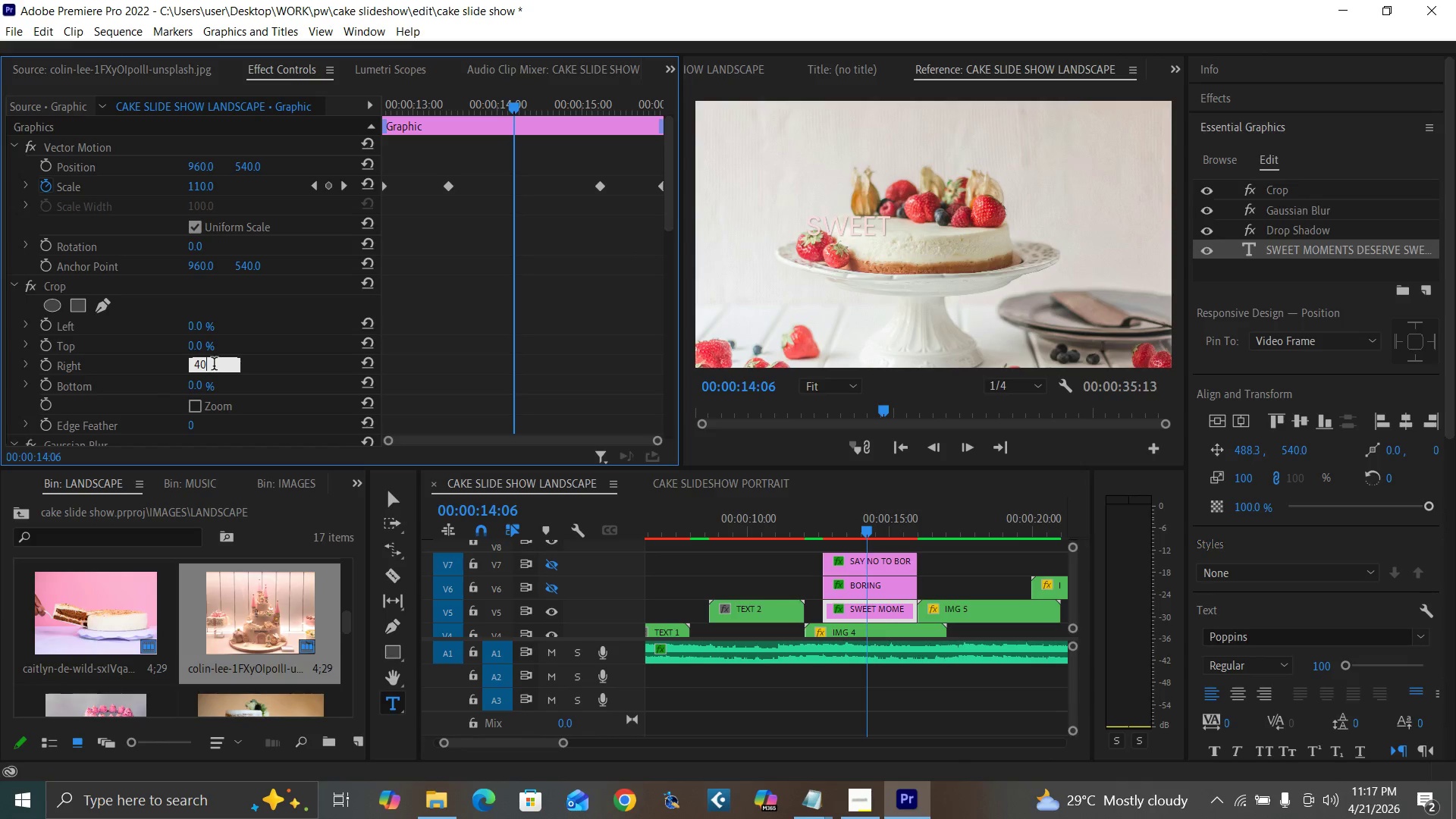 
key(Enter)
 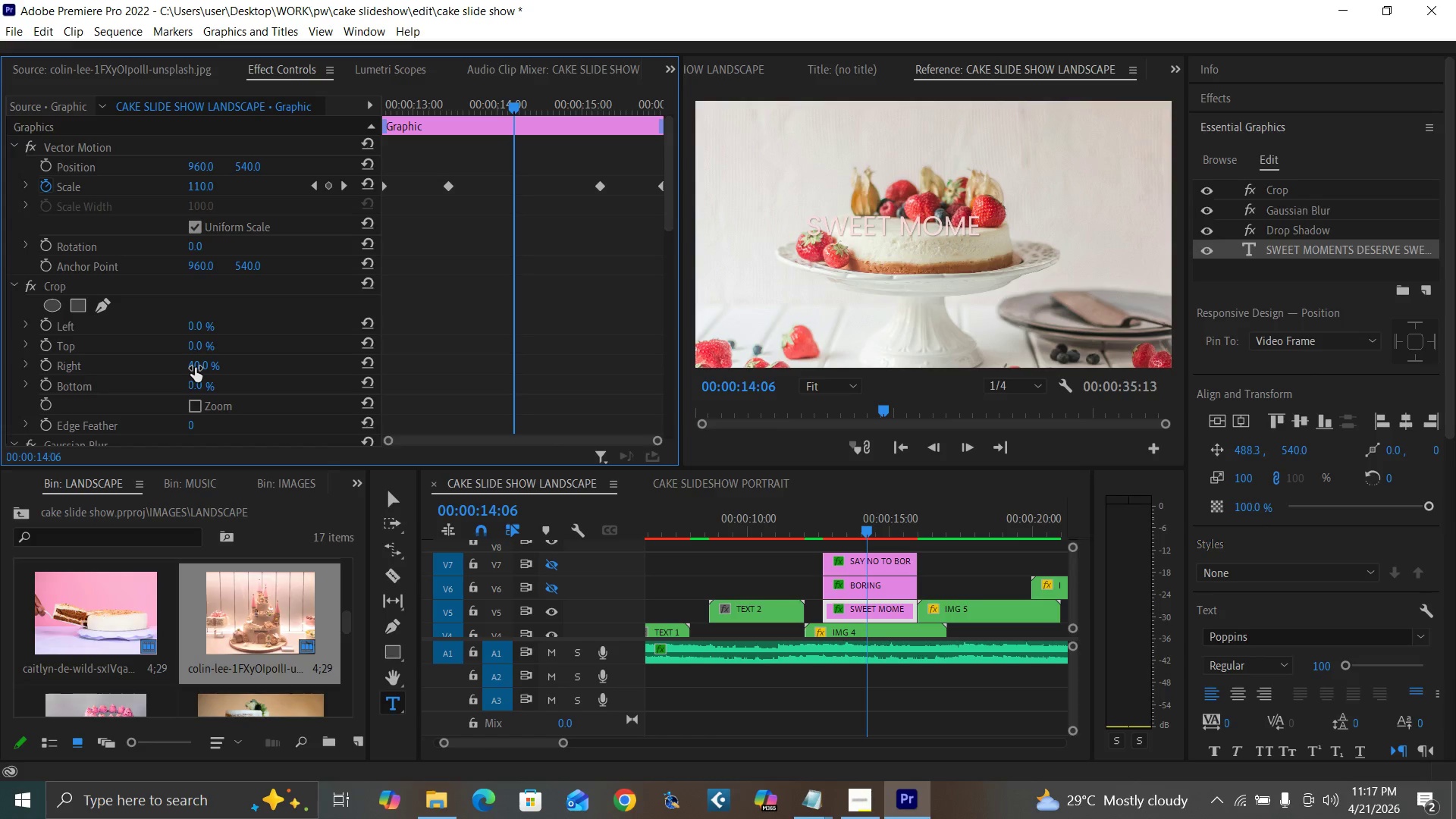 
type(35)
 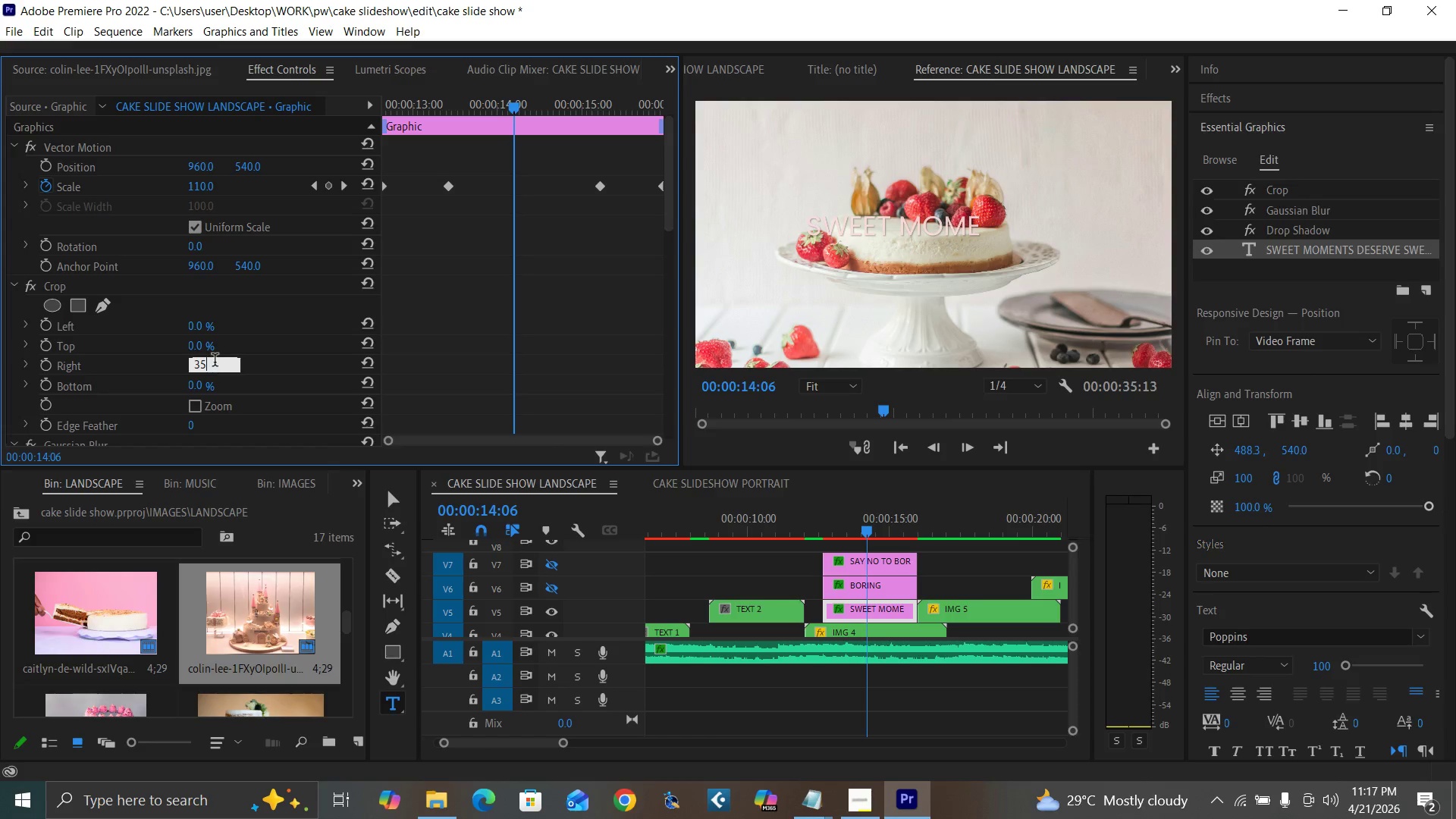 
key(Enter)
 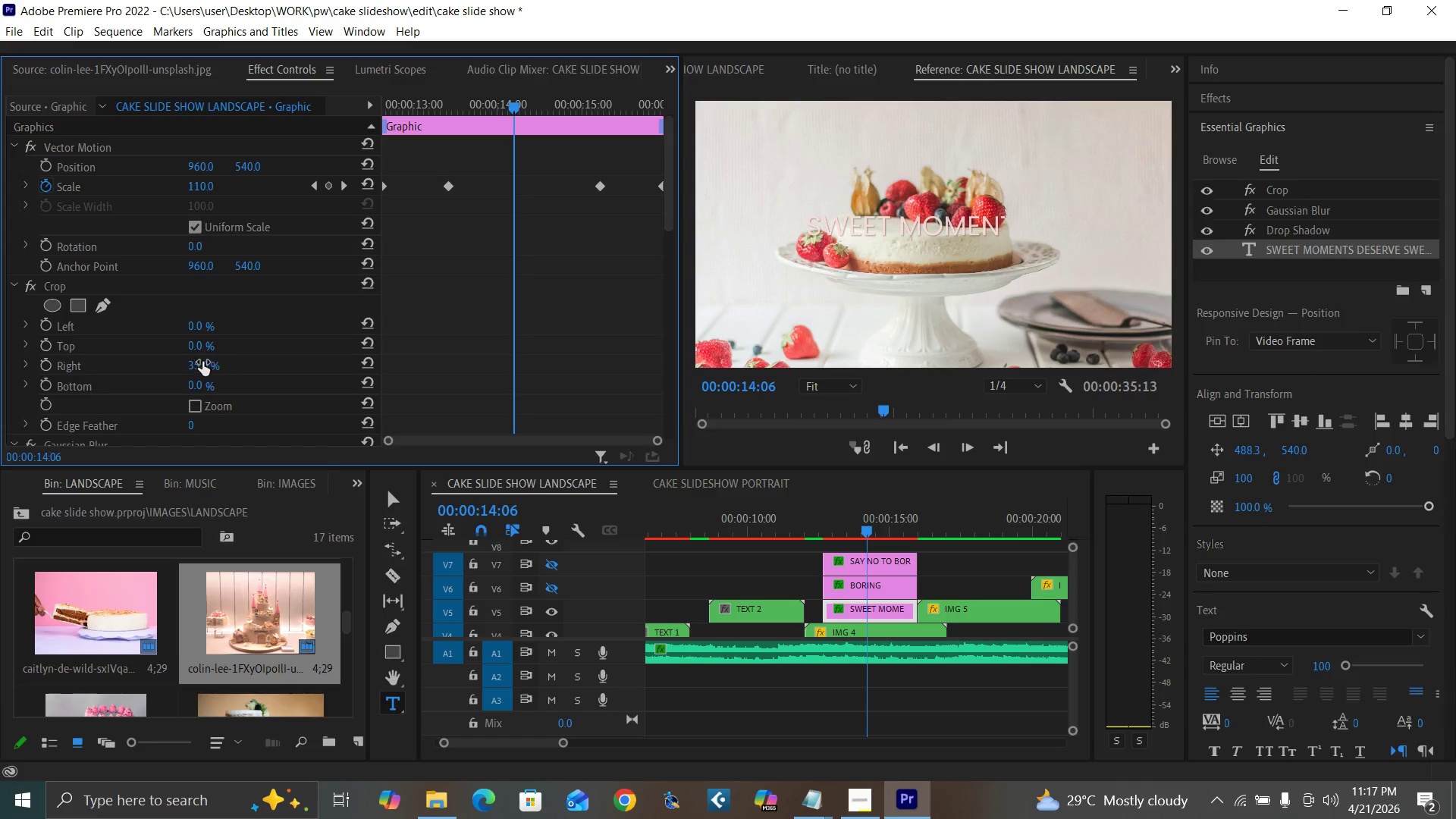 
left_click([196, 362])
 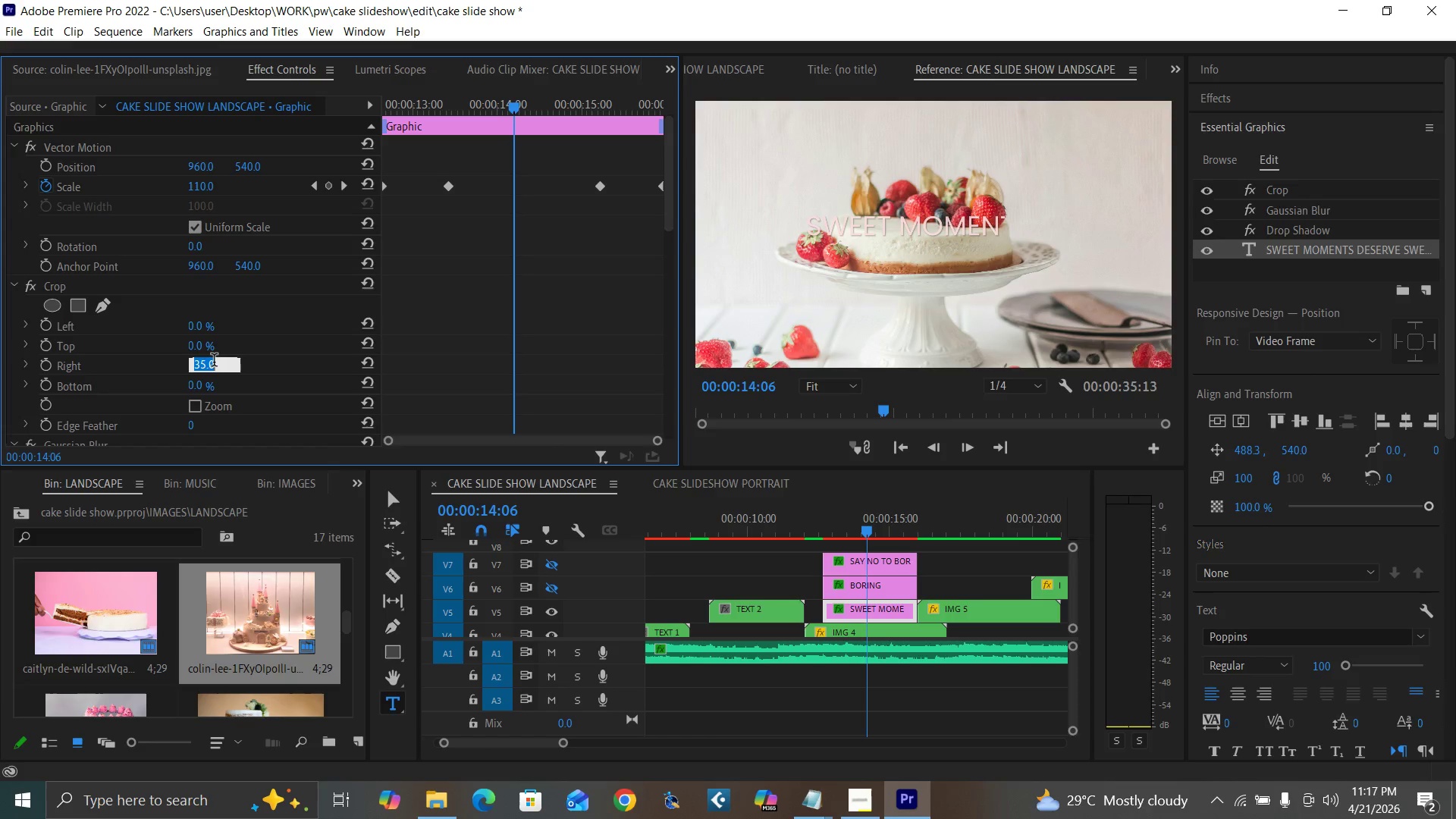 
type(34)
 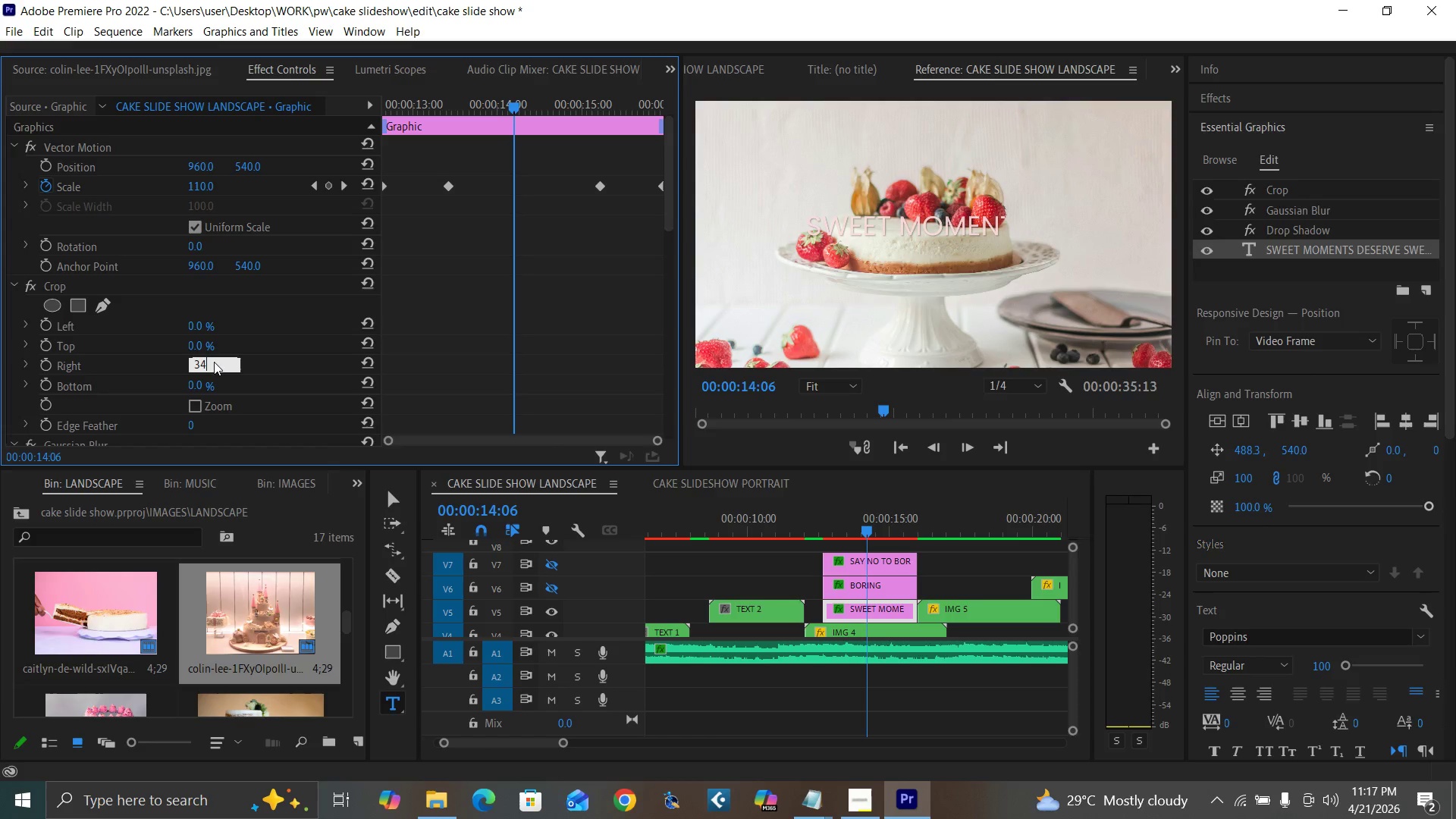 
key(Enter)
 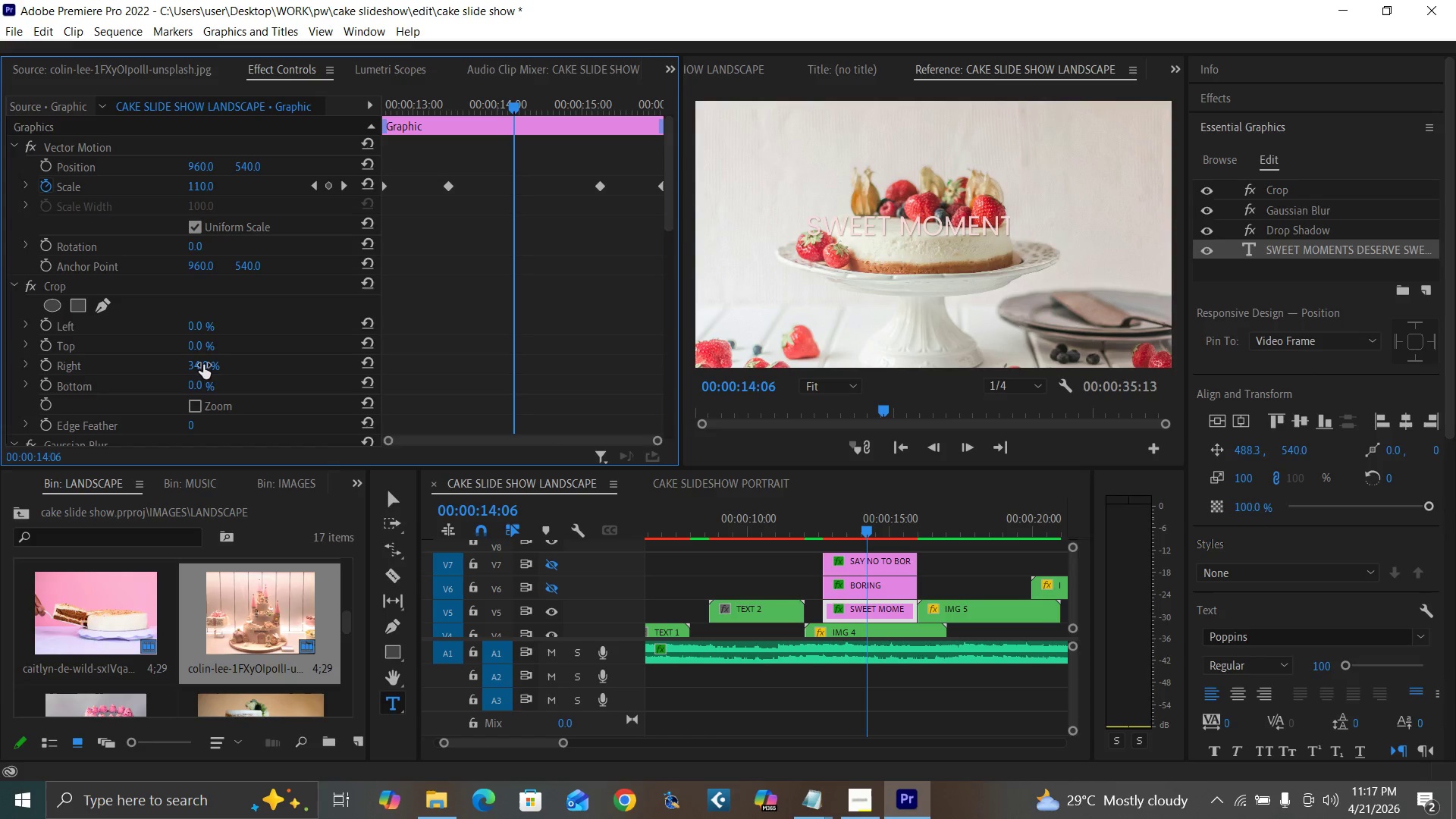 
left_click([198, 366])
 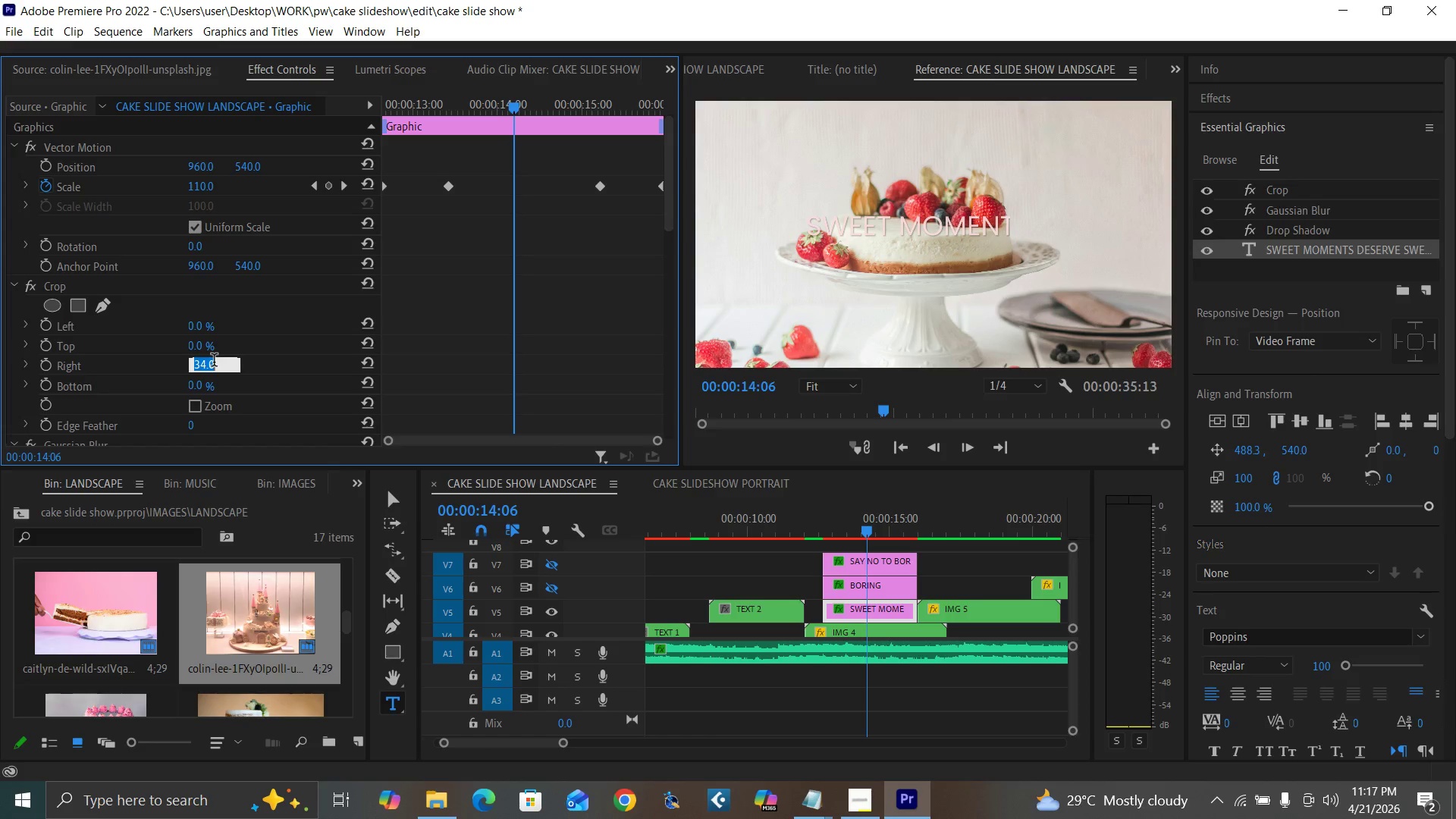 
type(33)
 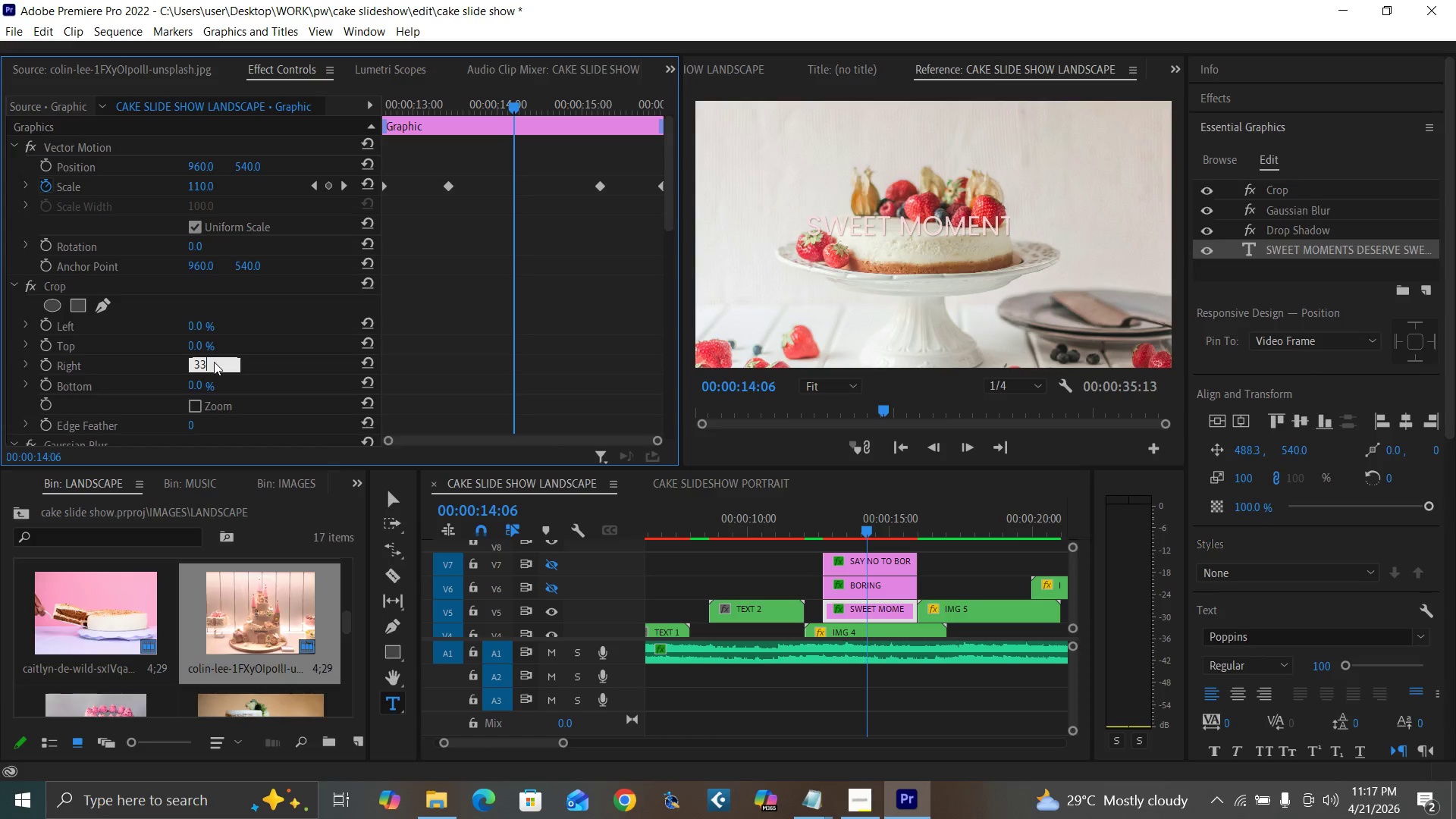 
key(Enter)
 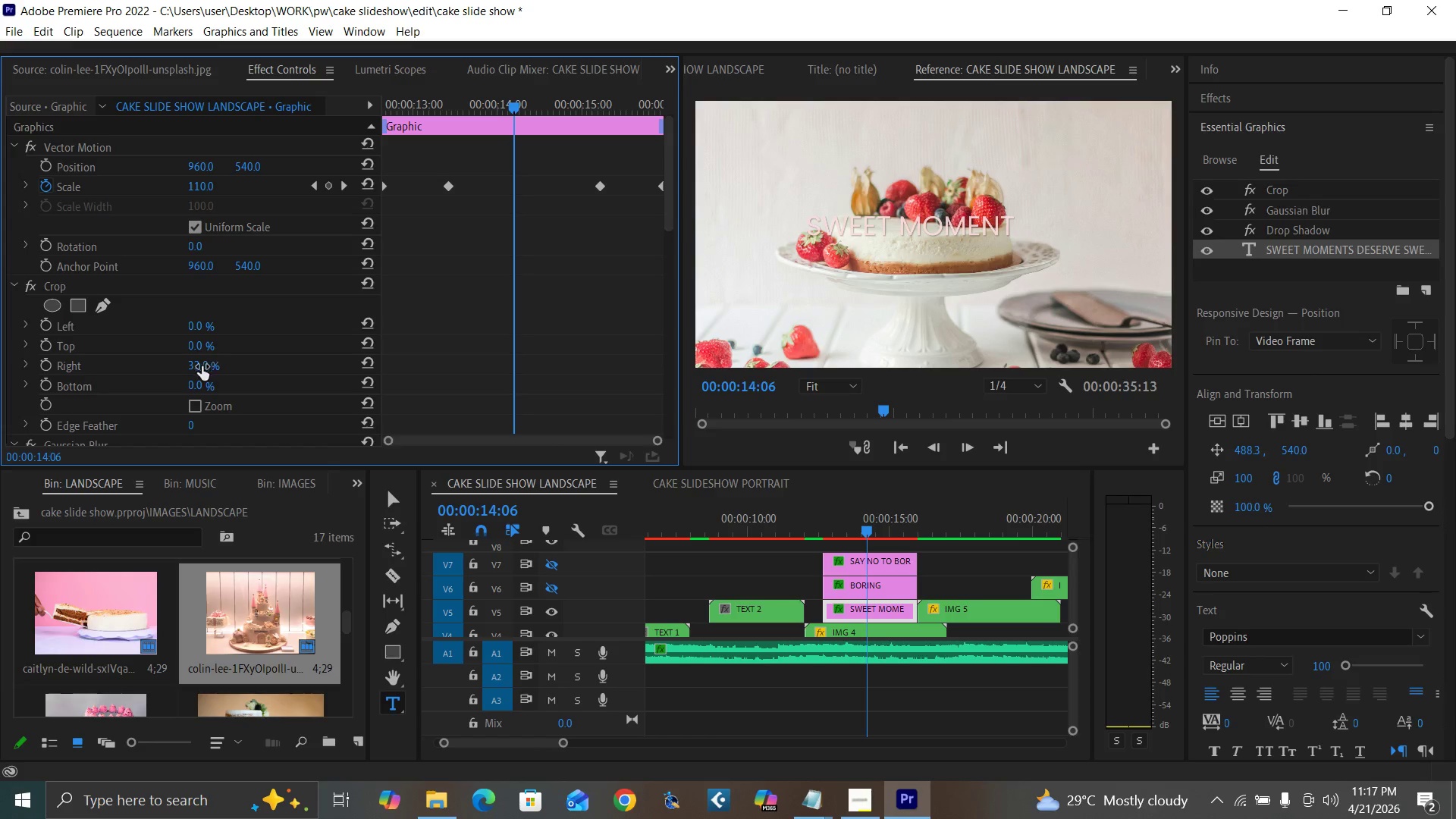 
left_click([193, 365])
 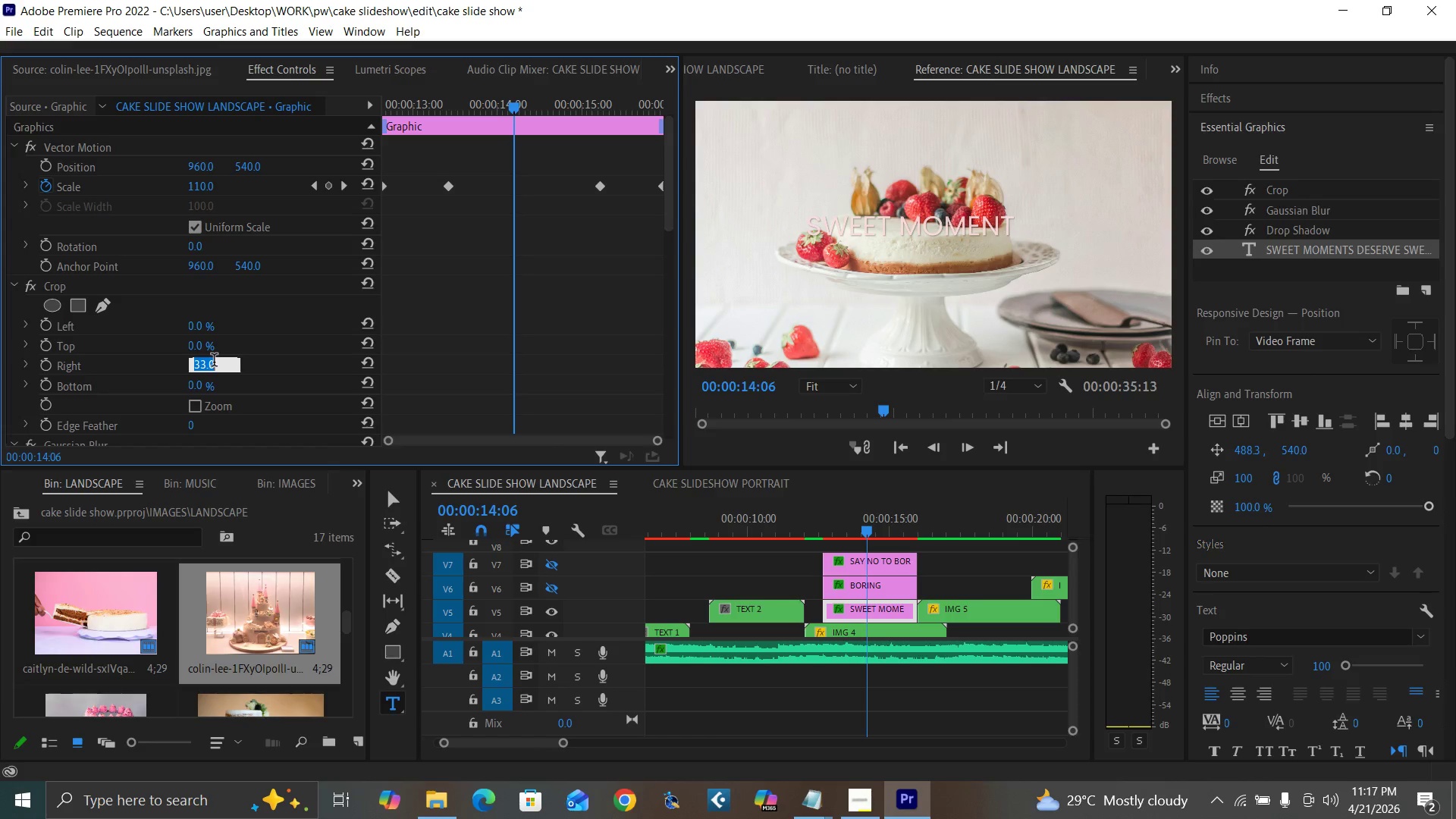 
type(30)
 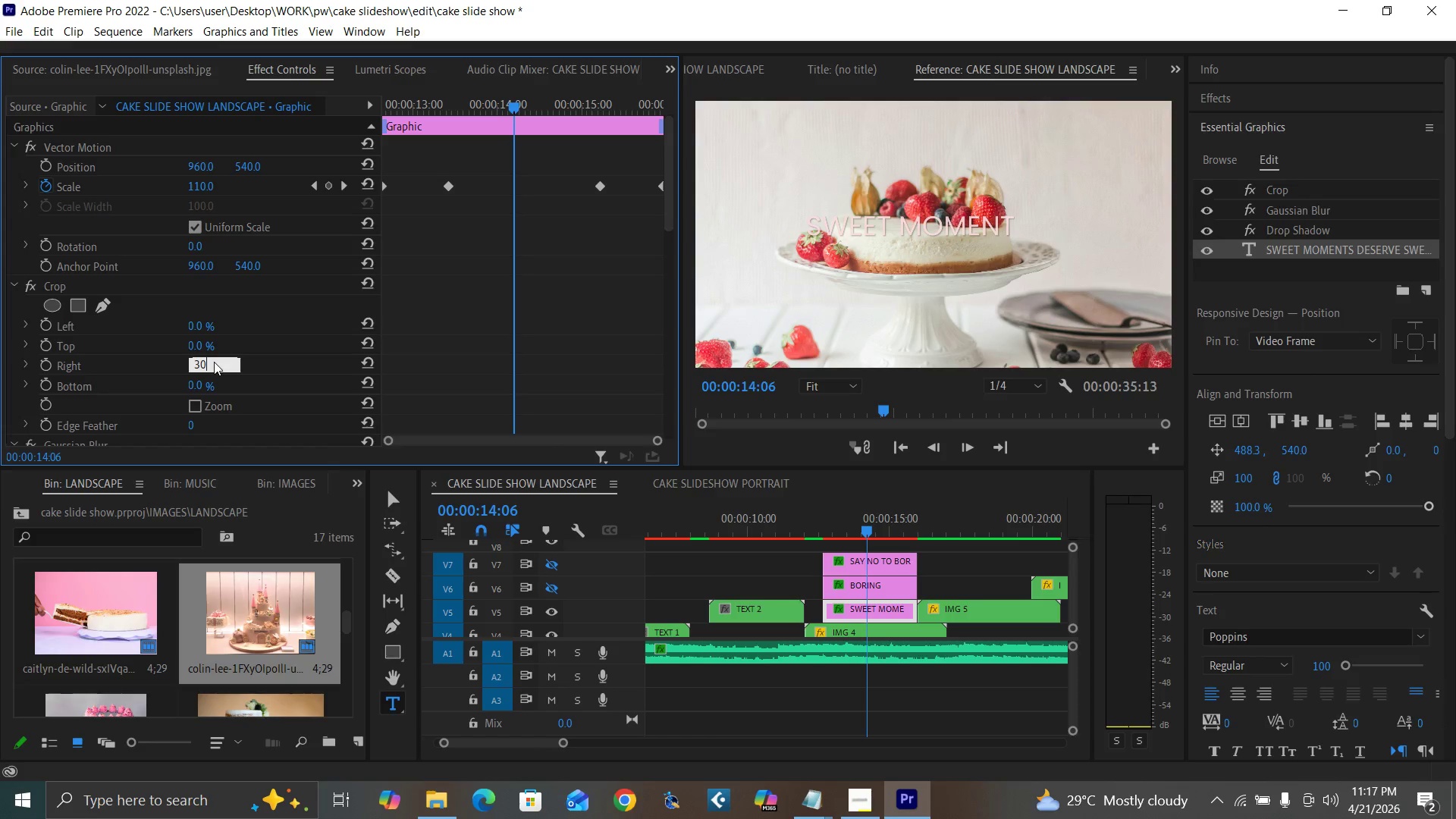 
key(Enter)
 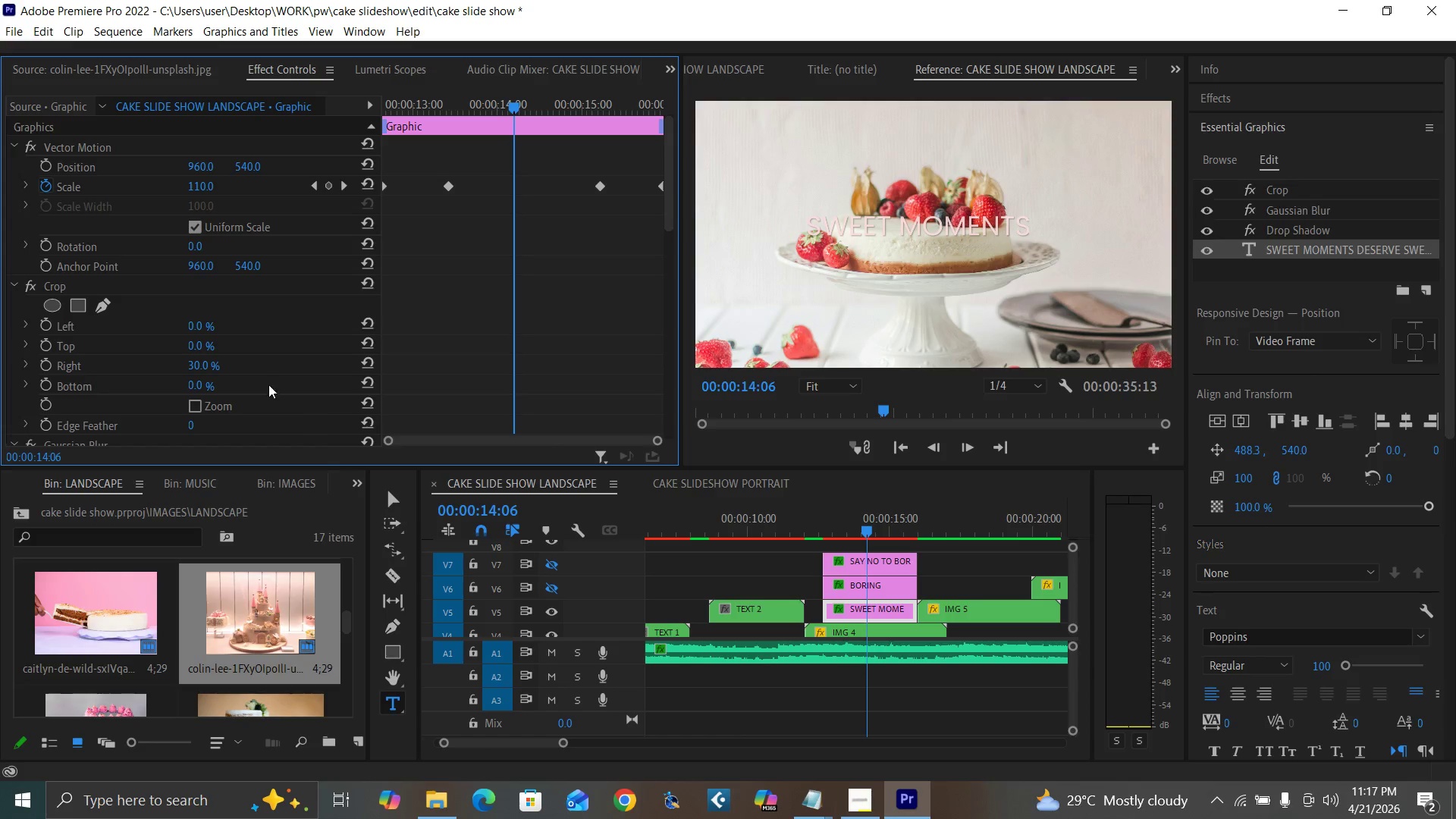 
wait(6.52)
 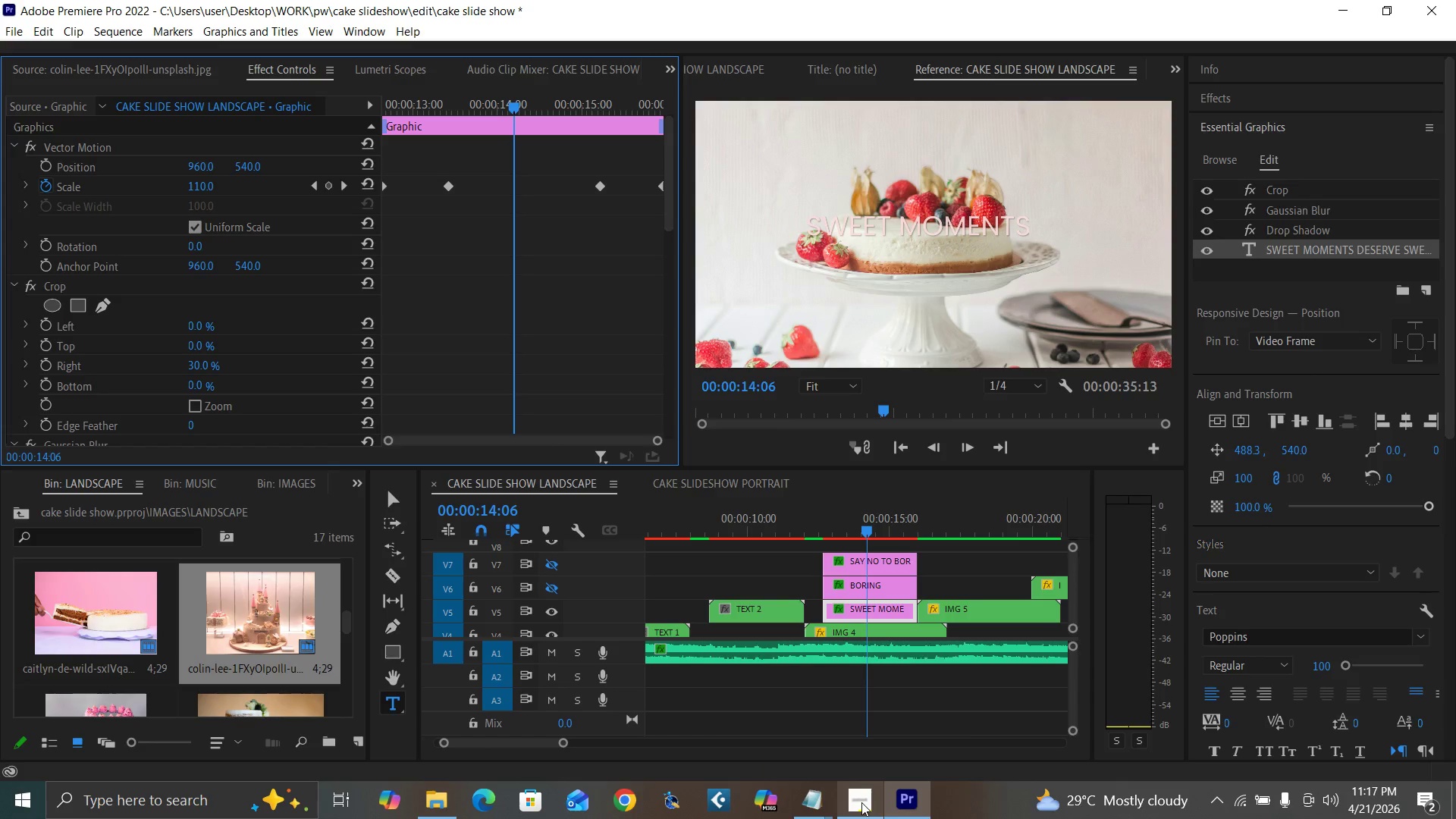 
left_click([196, 369])
 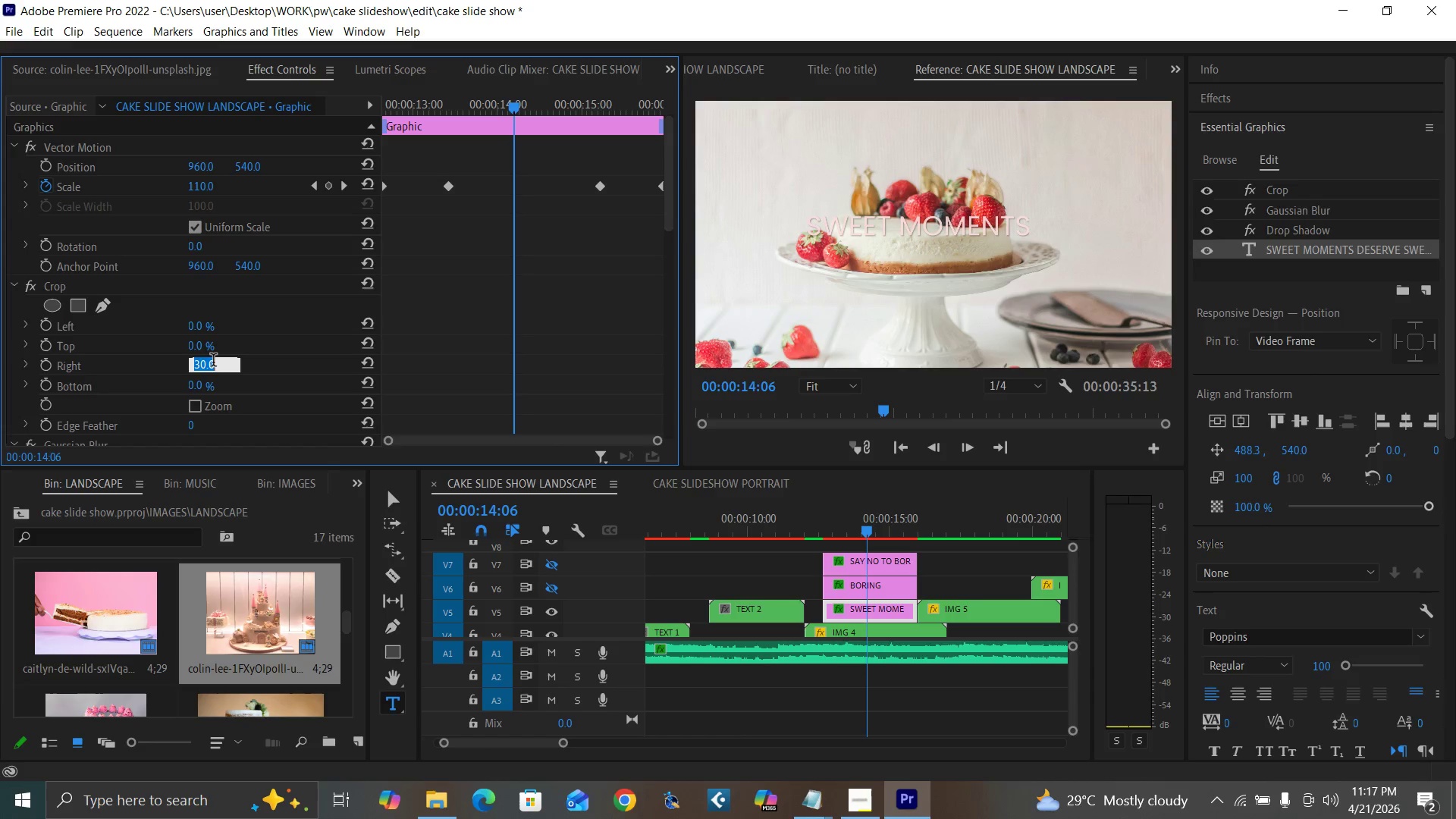 
type(32)
key(Backspace)
key(Backspace)
type(29)
 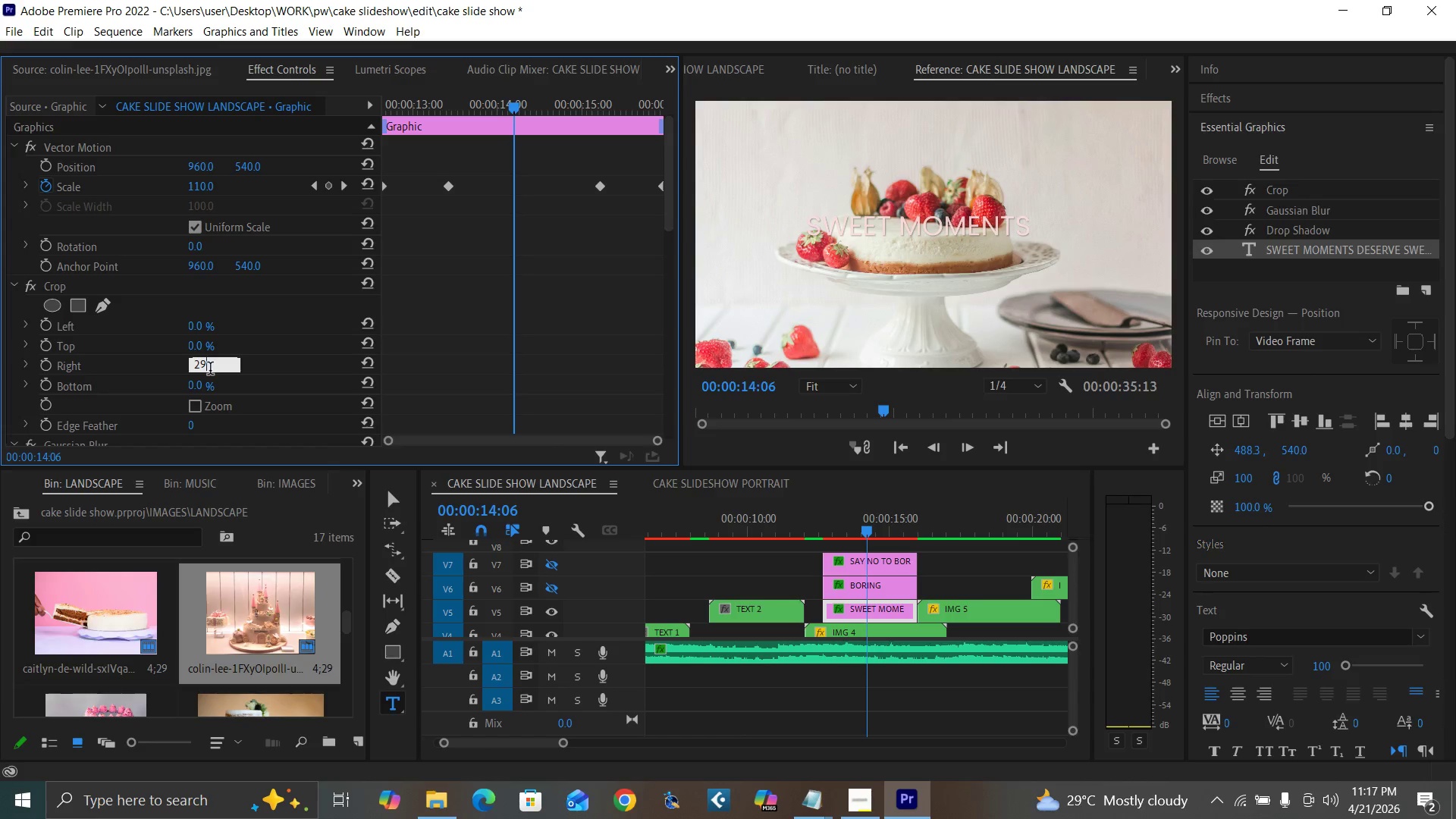 
key(Enter)
 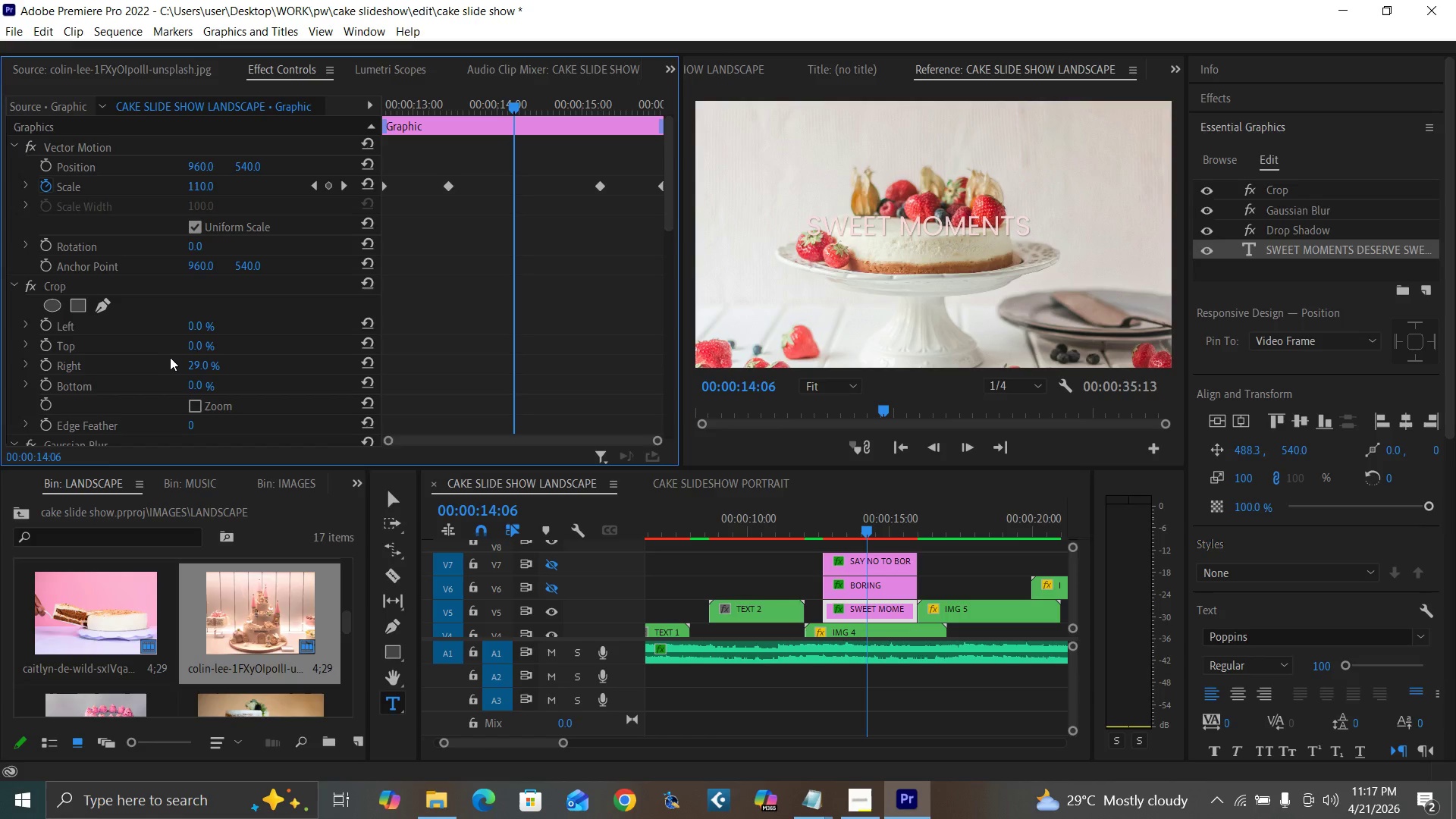 
key(Control+Backquote)
 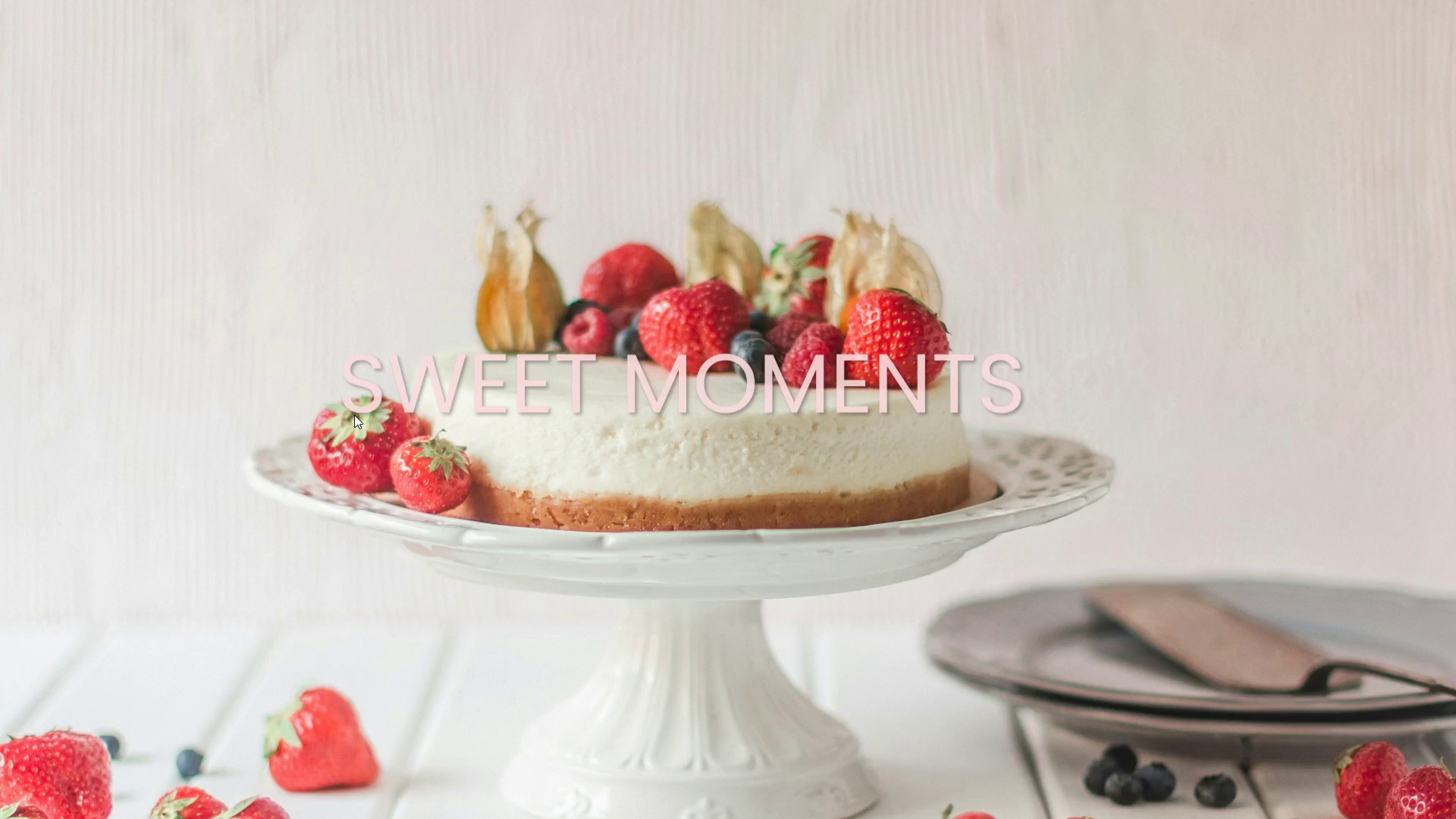 
key(Control+Backquote)
 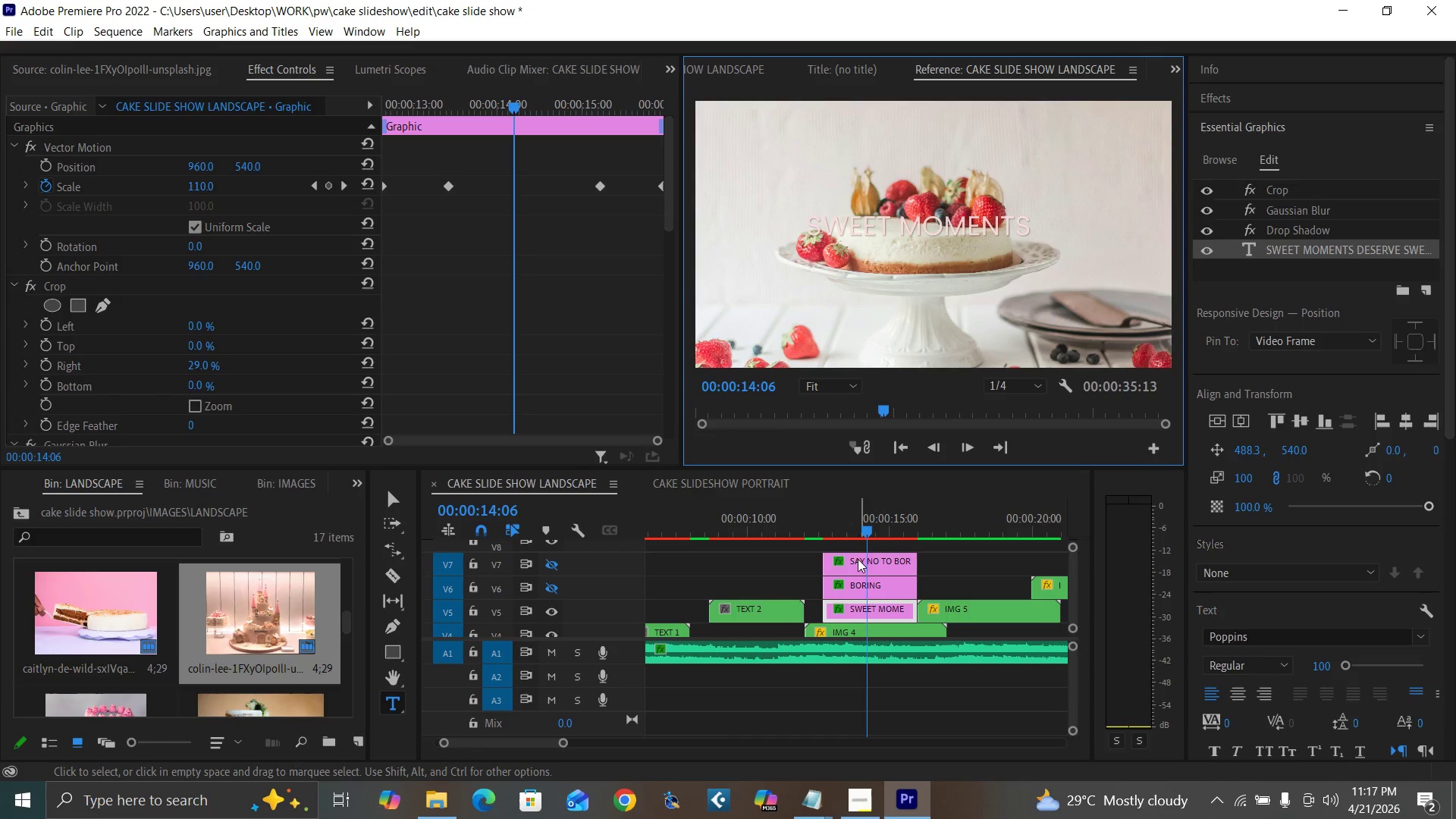 
wait(5.14)
 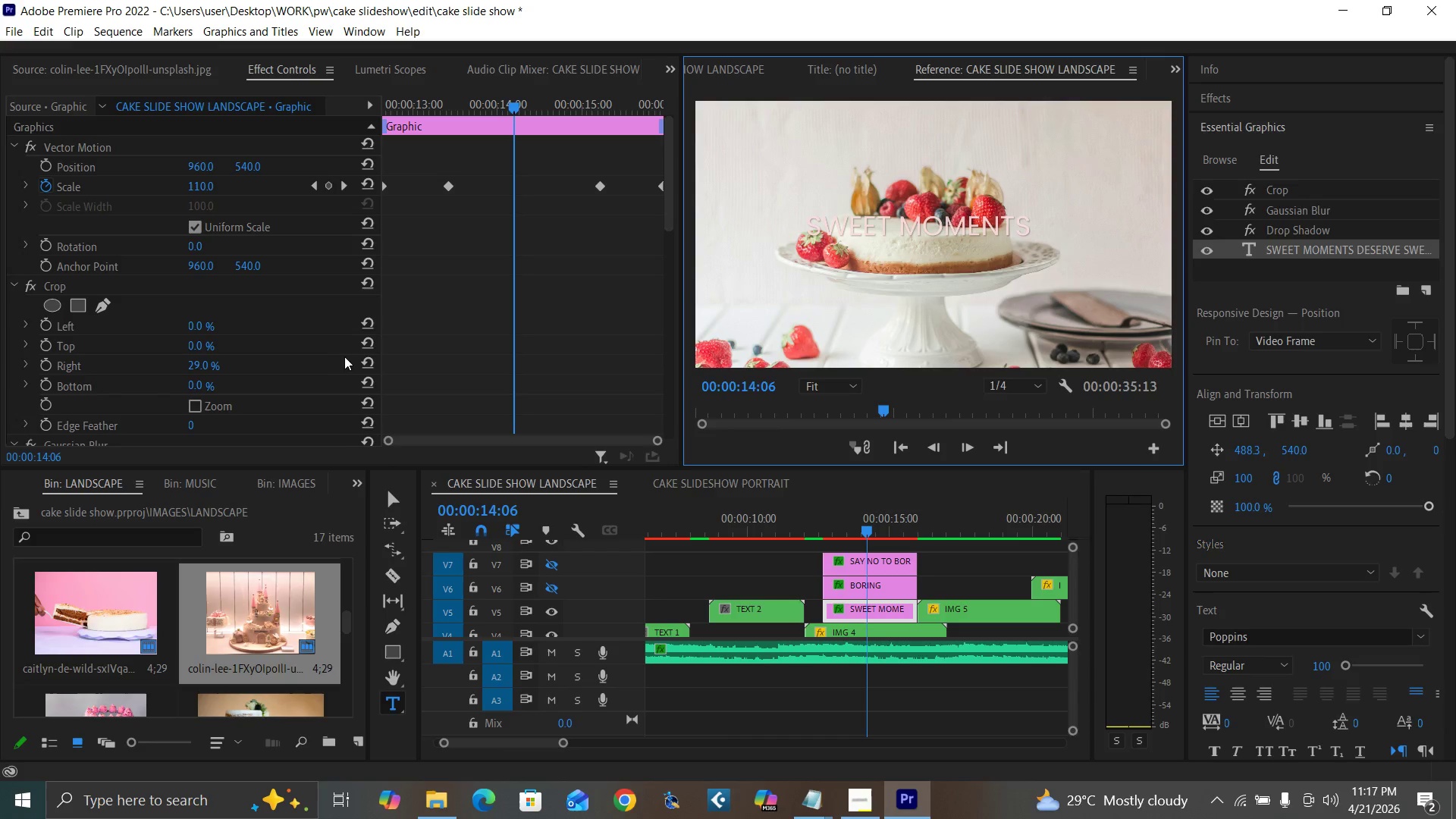 
left_click([859, 588])
 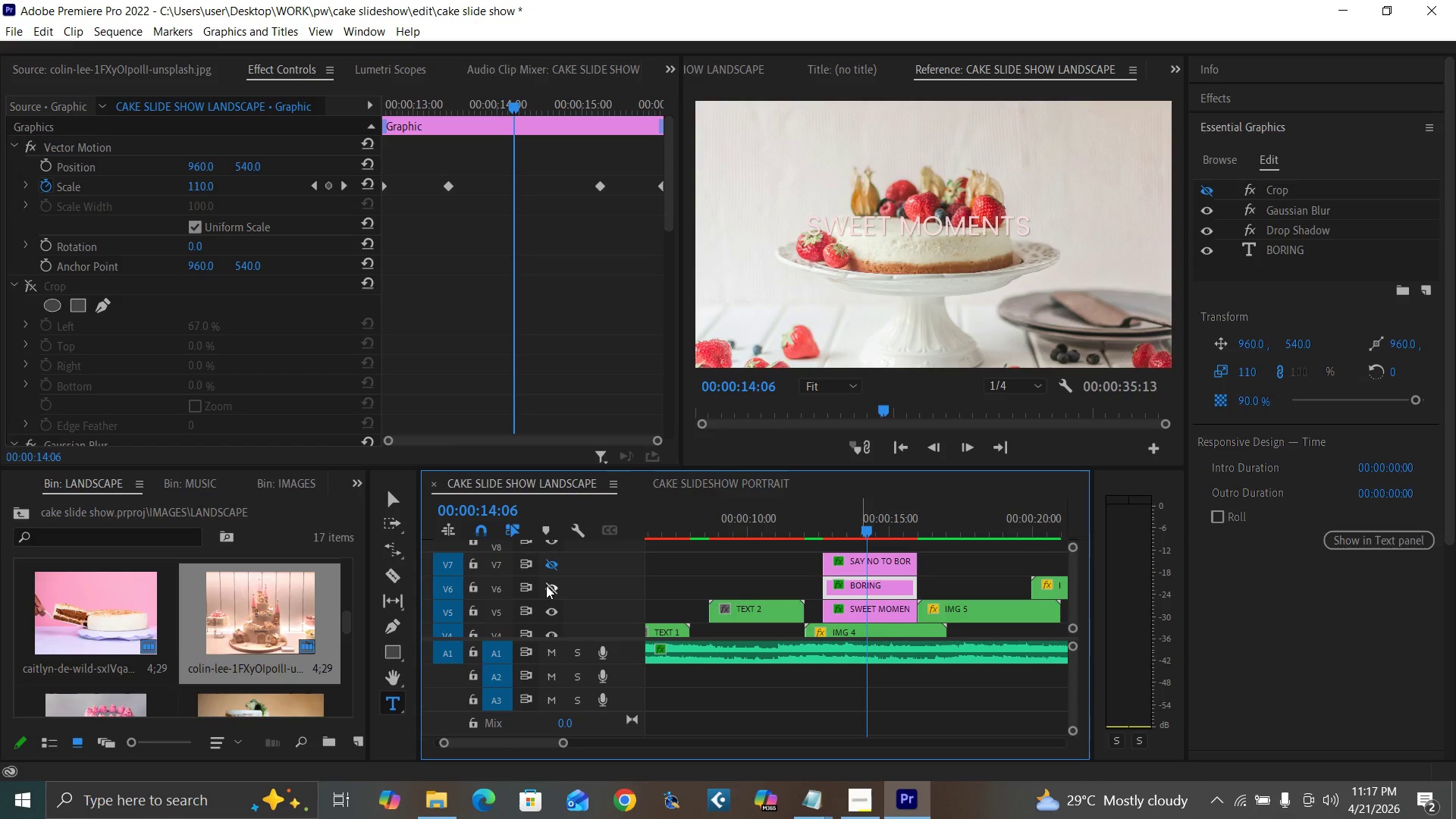 
left_click([546, 585])
 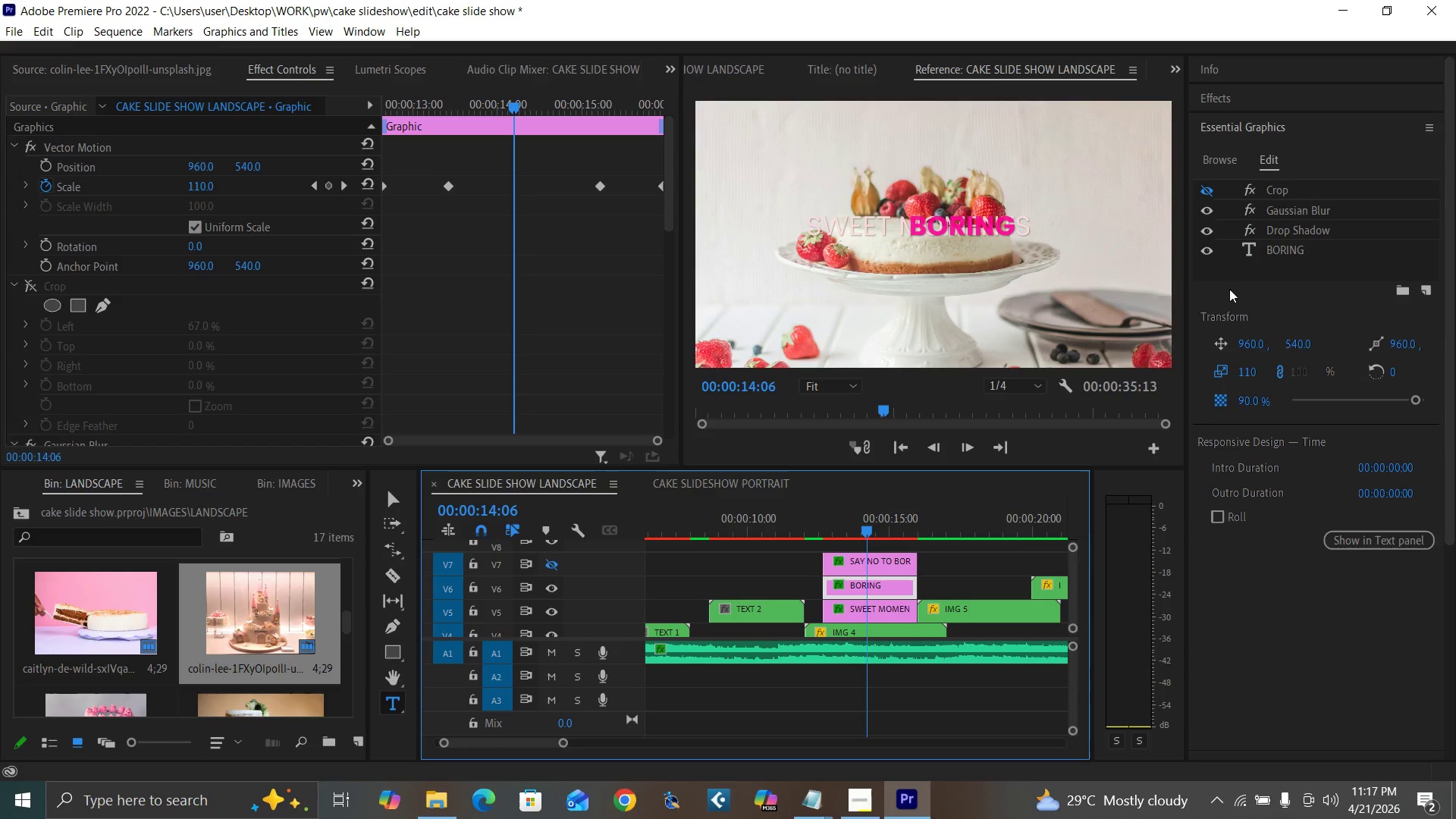 
double_click([1280, 248])
 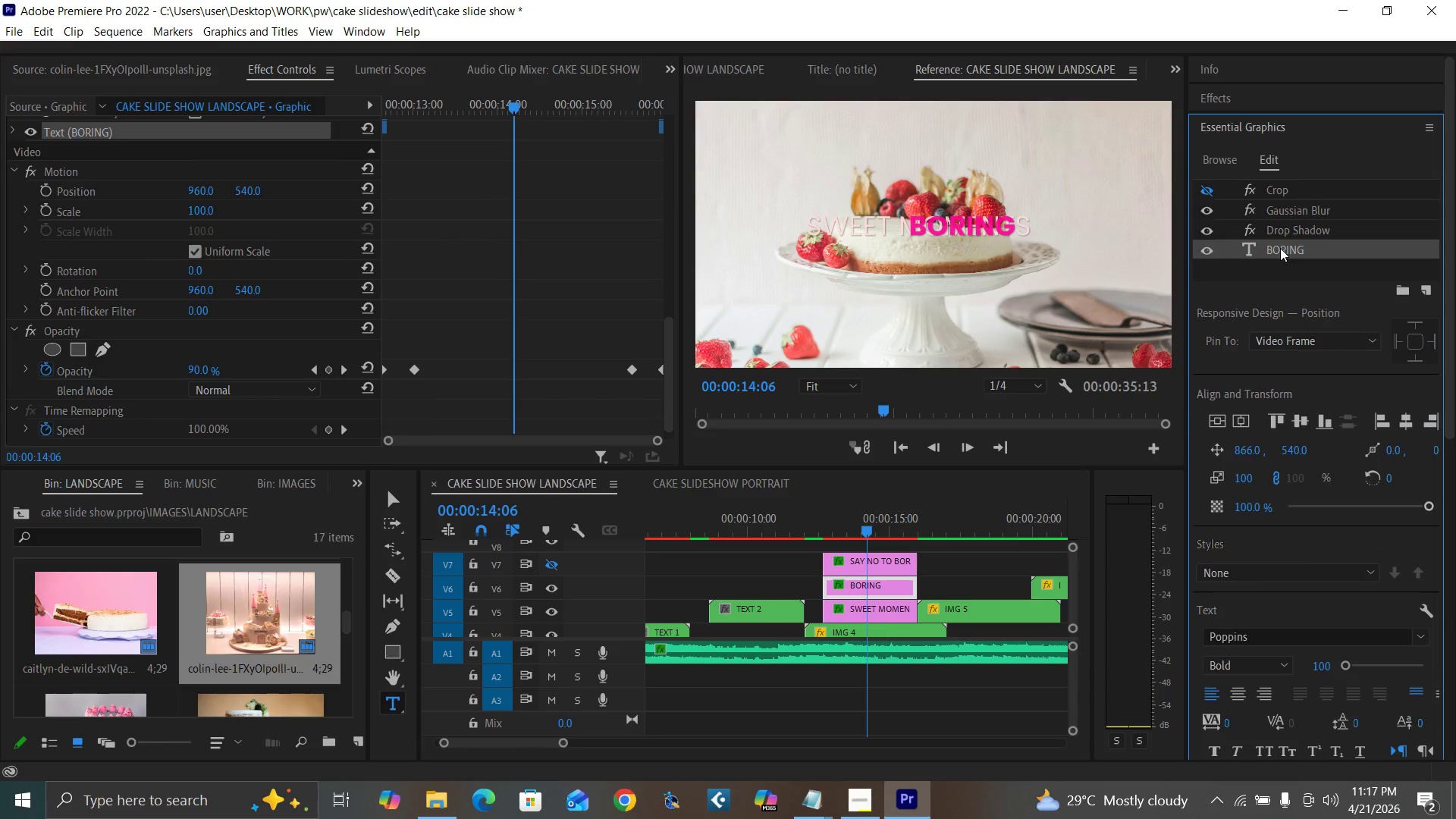 
triple_click([1280, 248])
 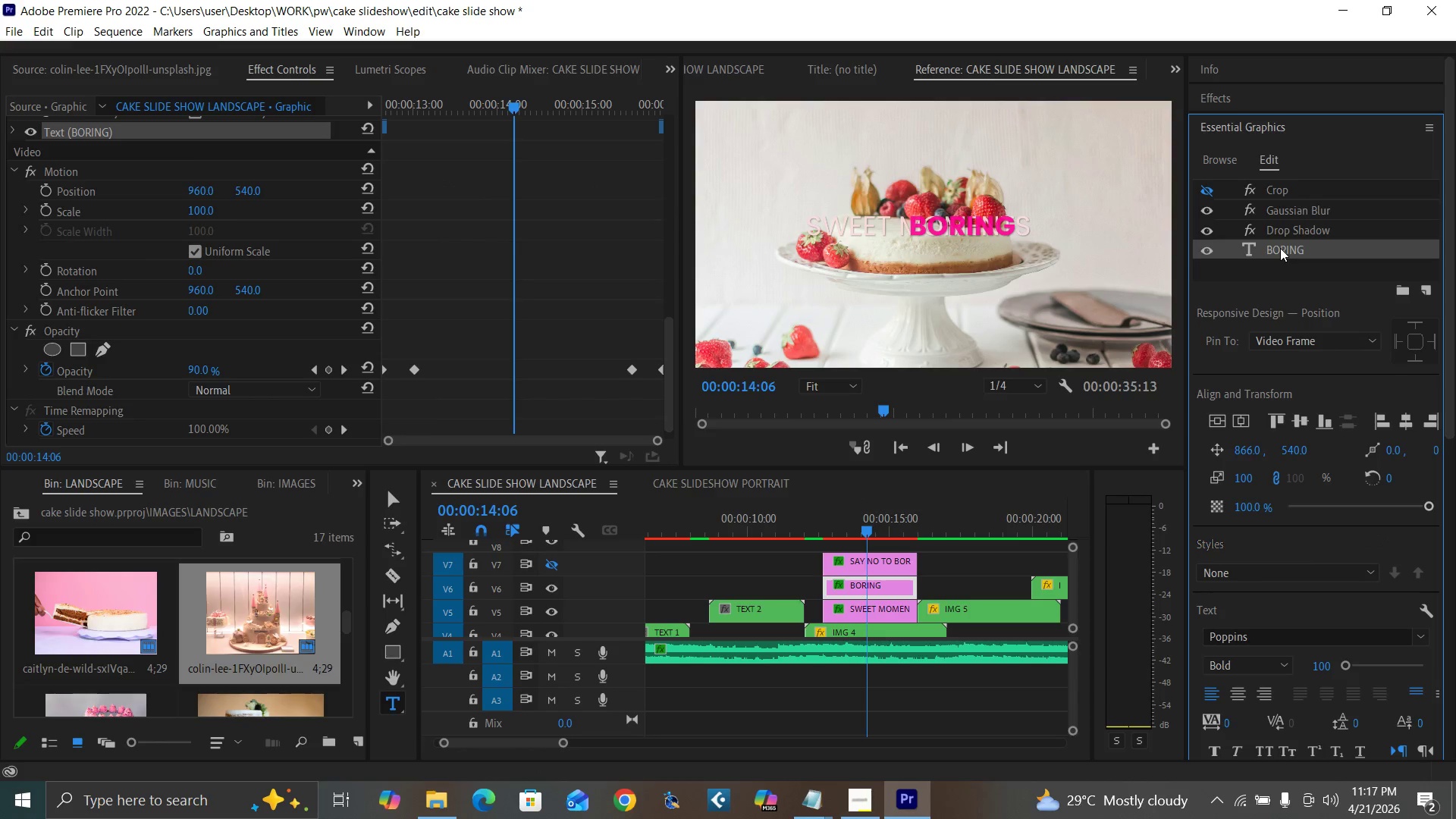 
triple_click([1280, 248])
 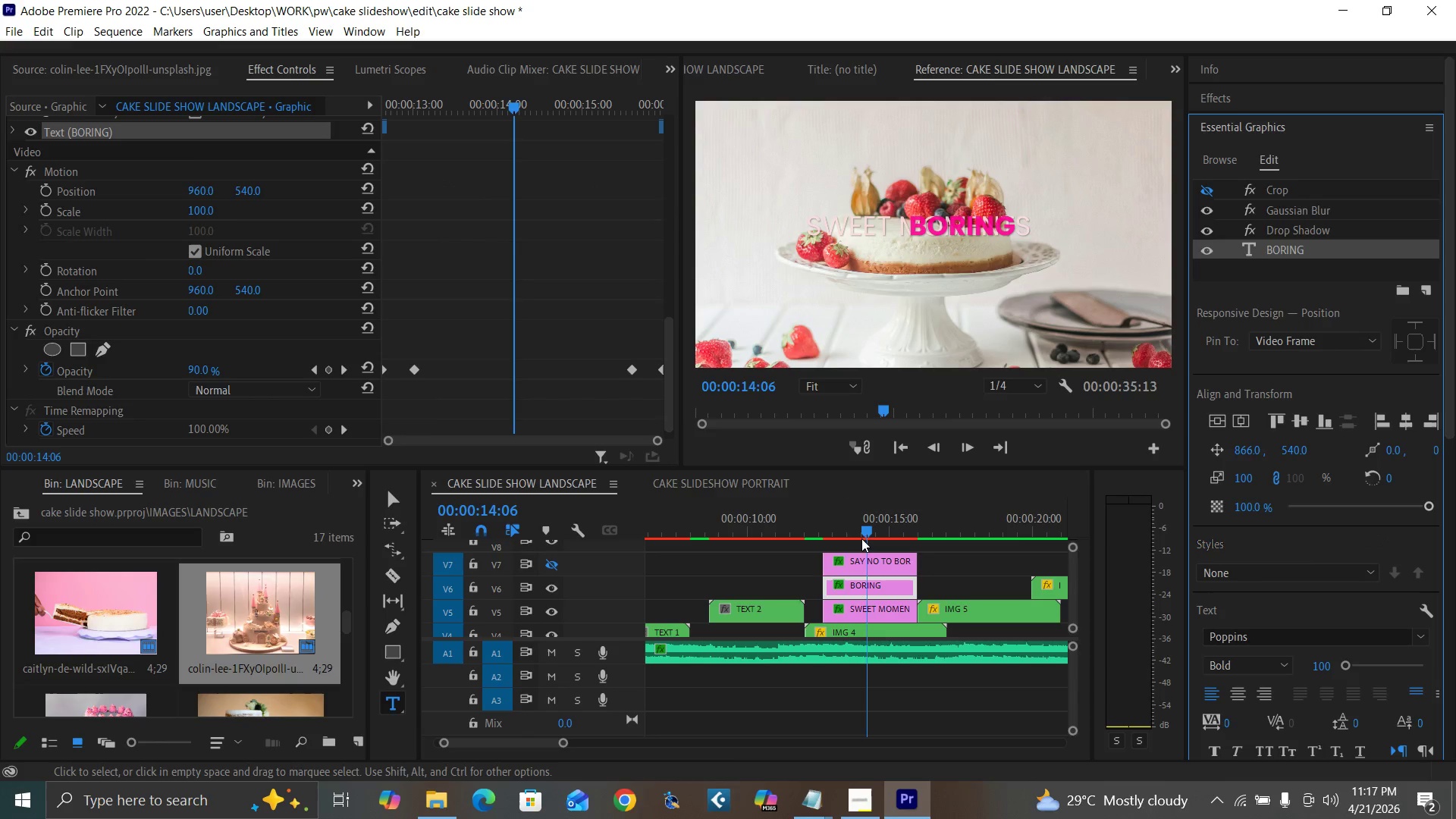 
left_click([871, 530])
 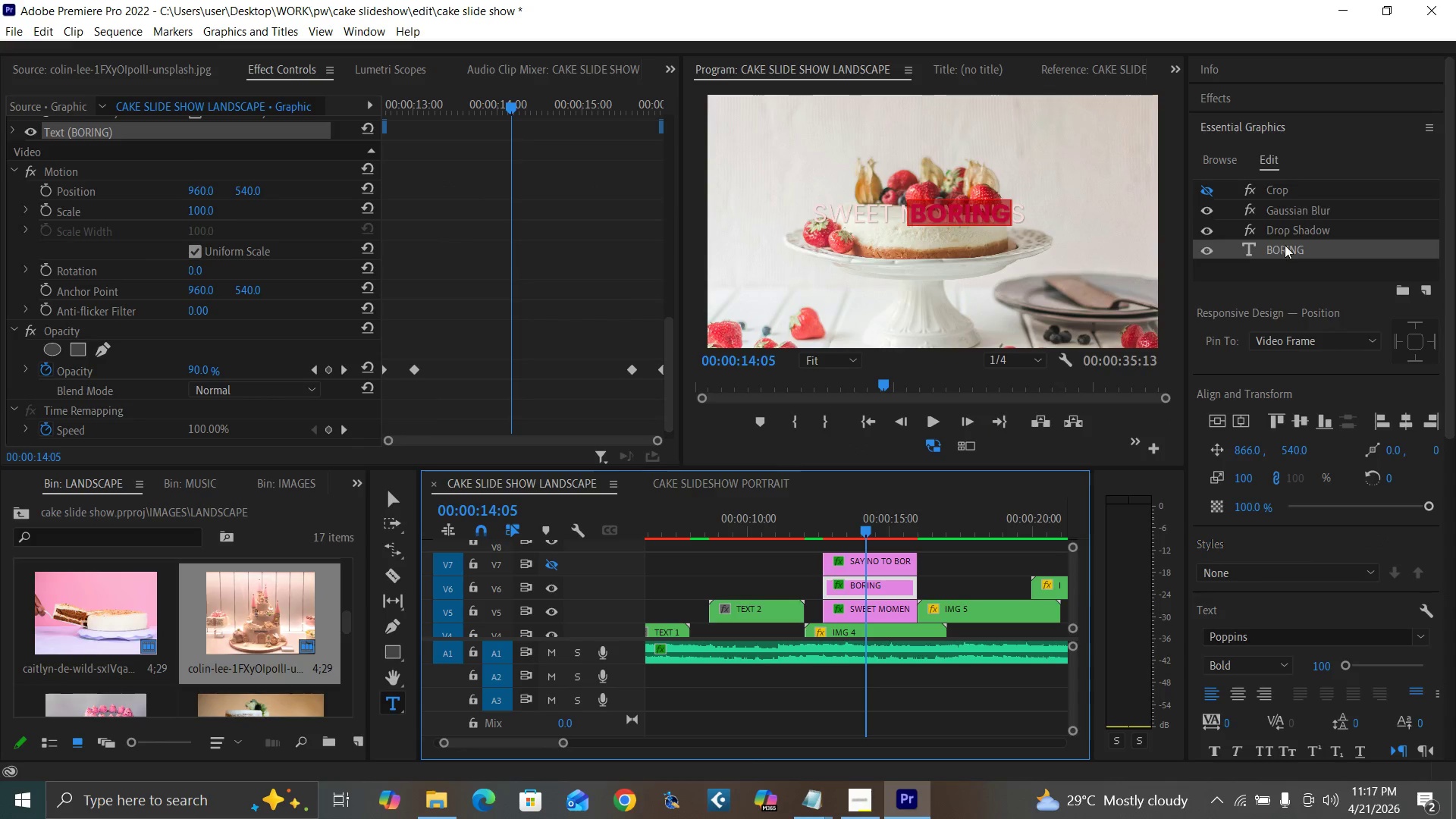 
double_click([1285, 245])
 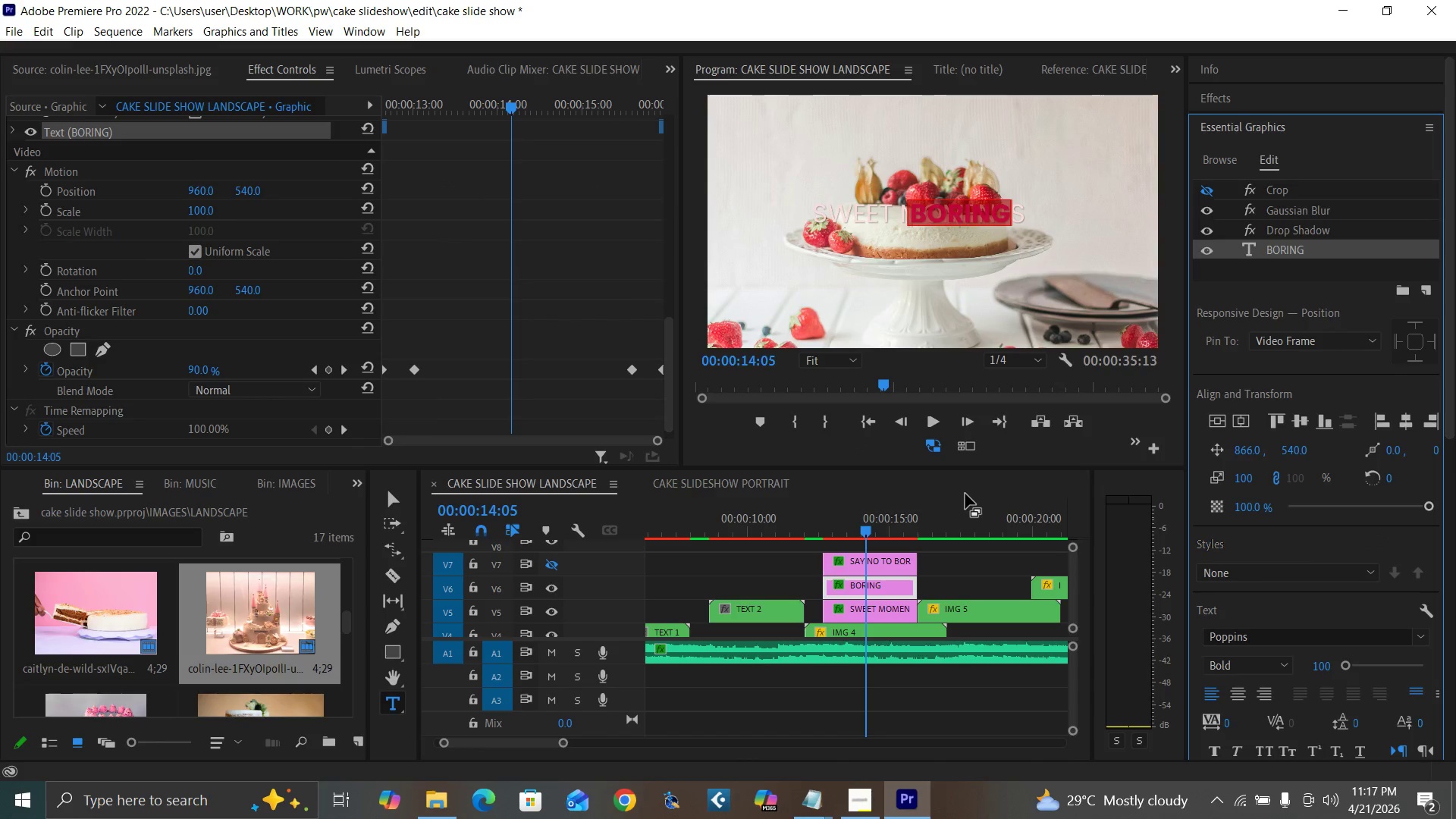 
type(MOMENTS)
 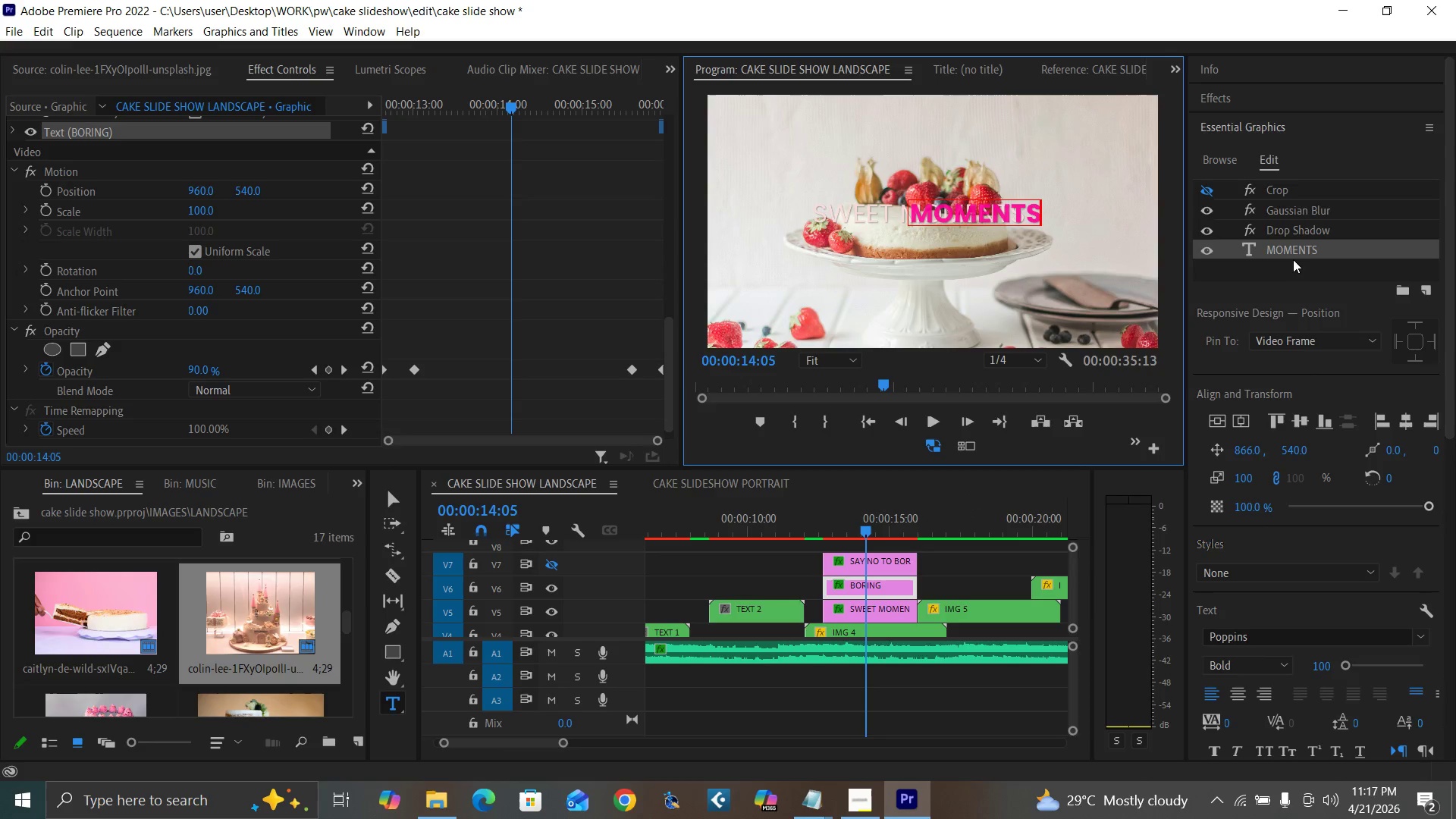 
double_click([1293, 249])
 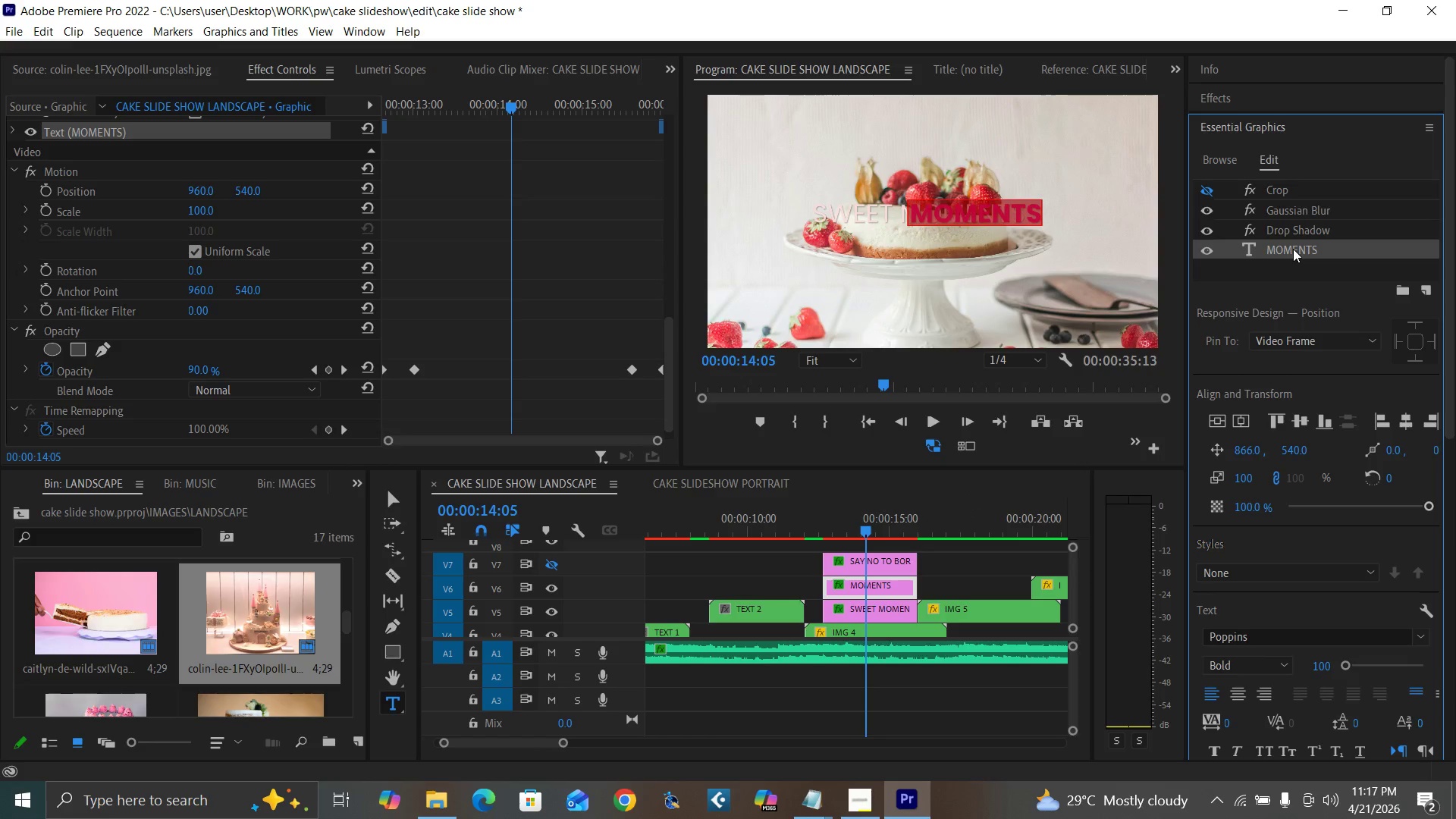 
double_click([1293, 249])
 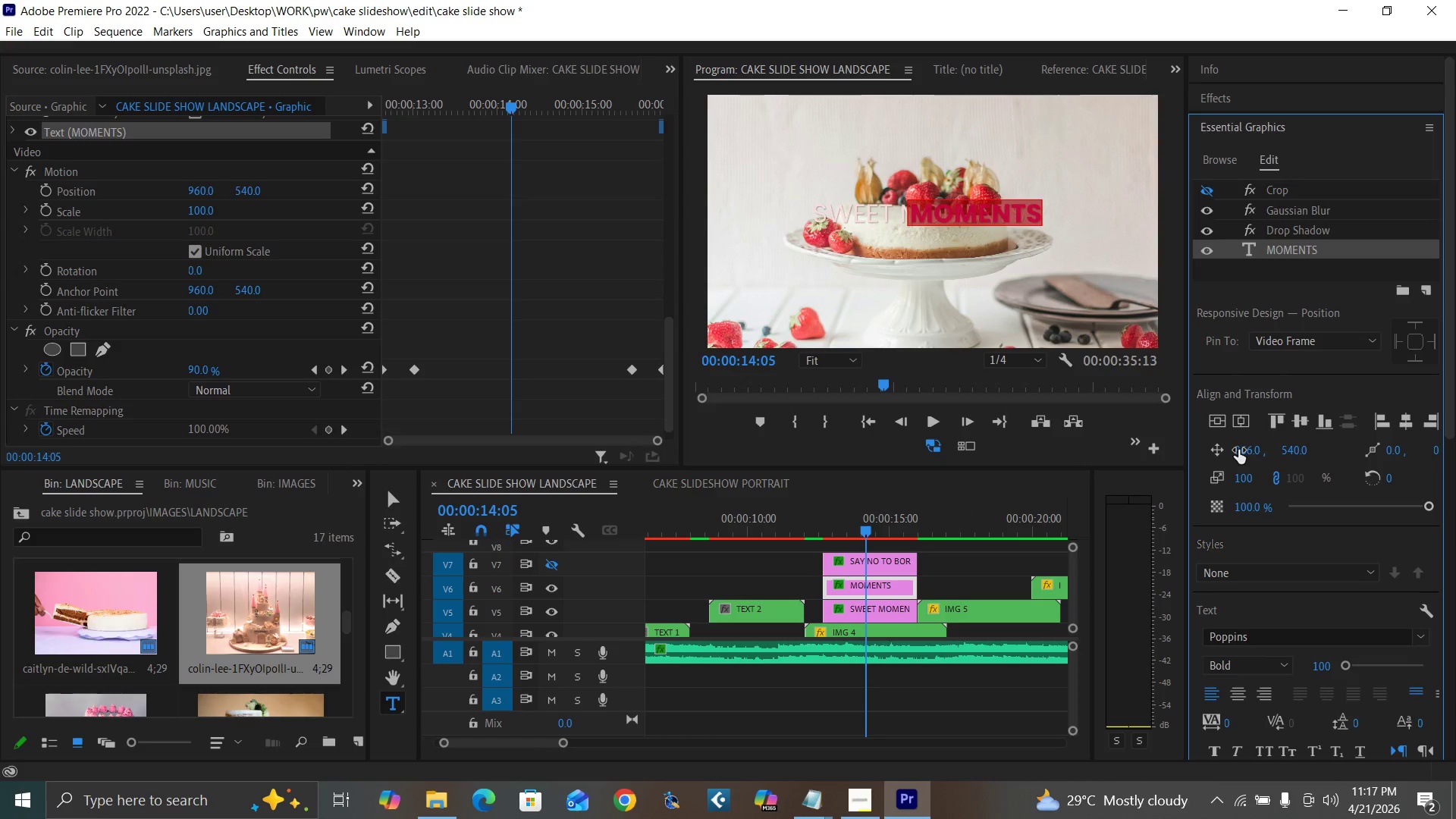 
left_click_drag(start_coordinate=[1238, 449], to_coordinate=[1199, 454])
 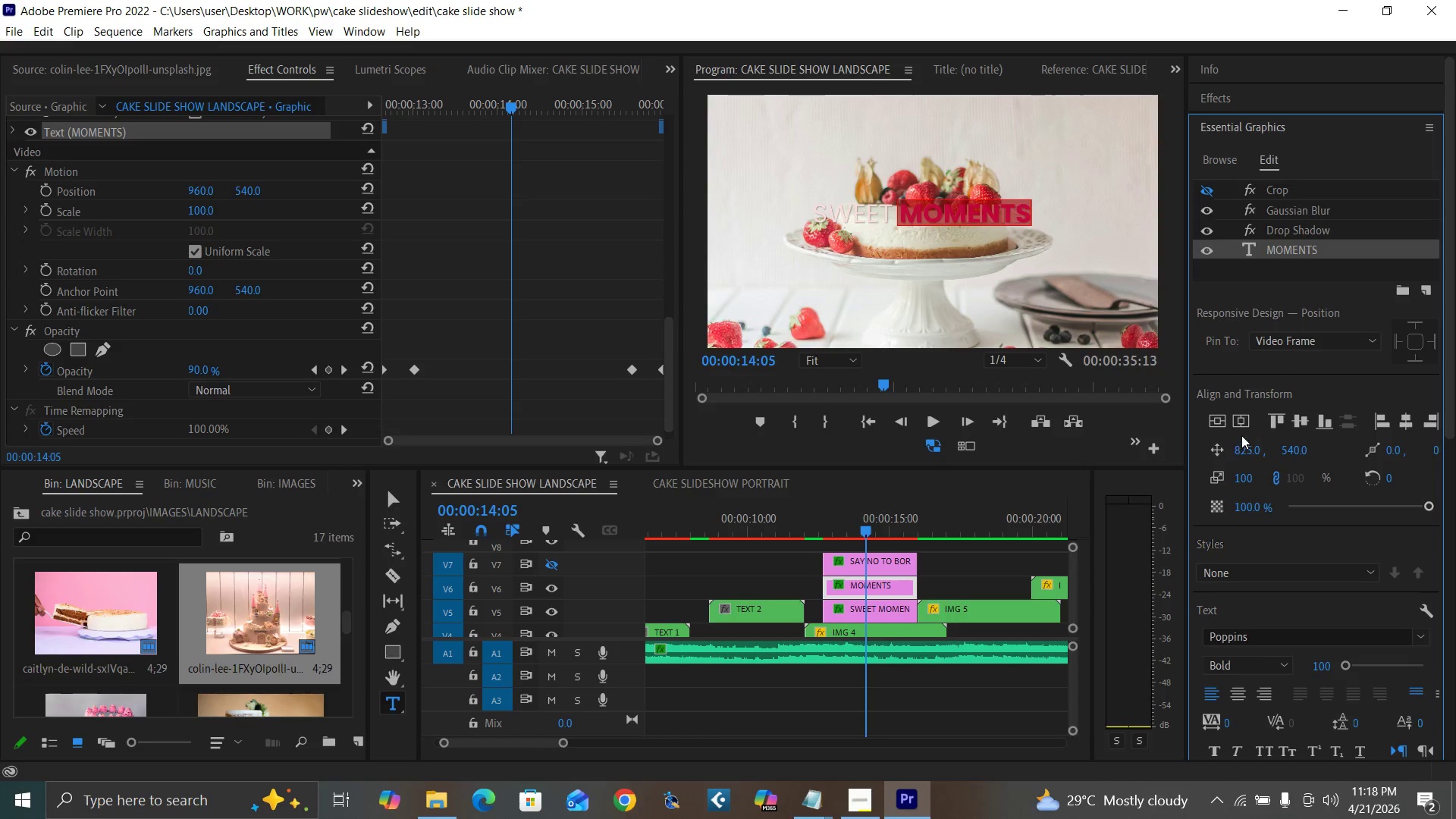 
key(Control+Backquote)
 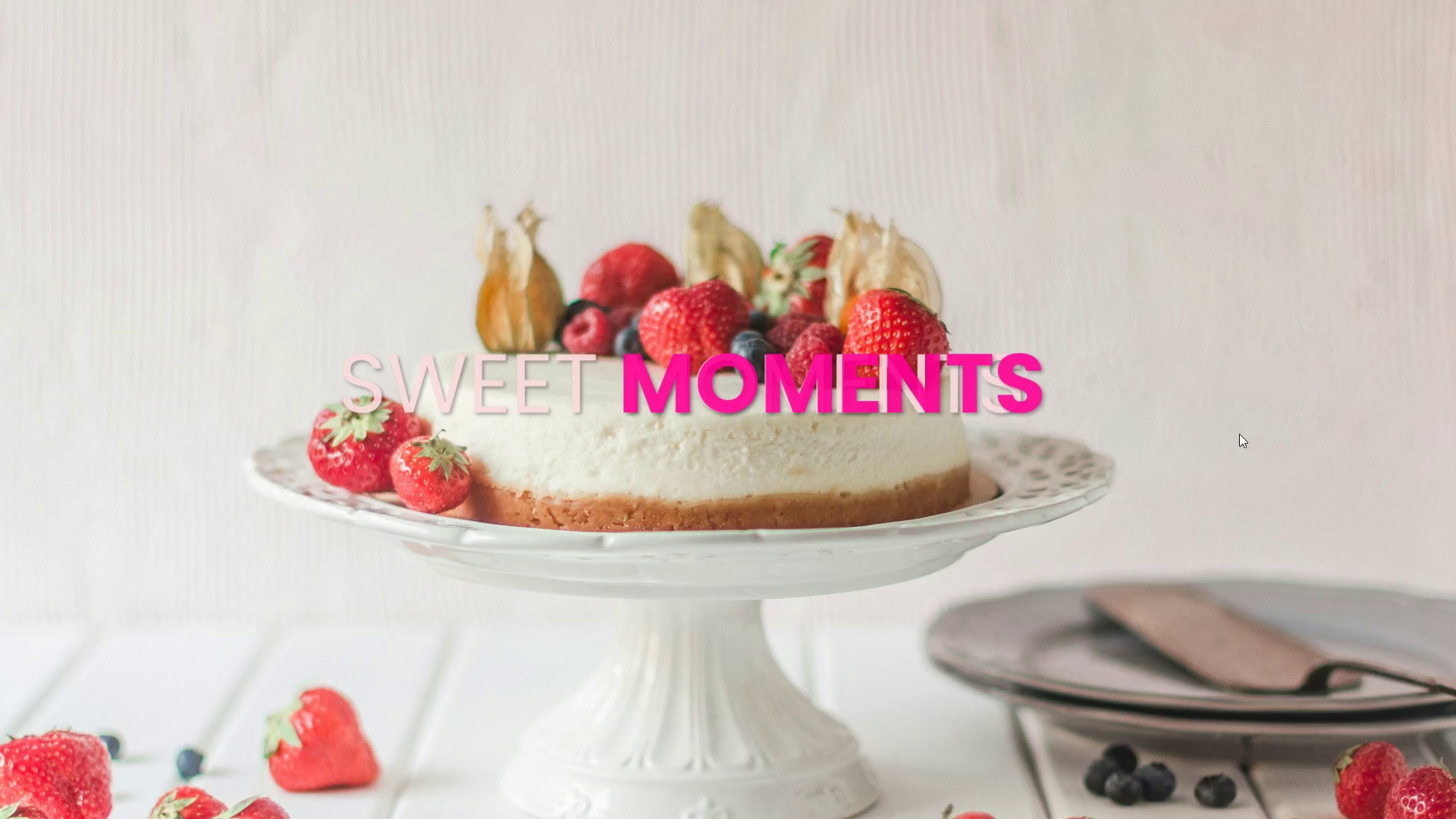 
hold_key(key=ControlLeft, duration=1.53)
 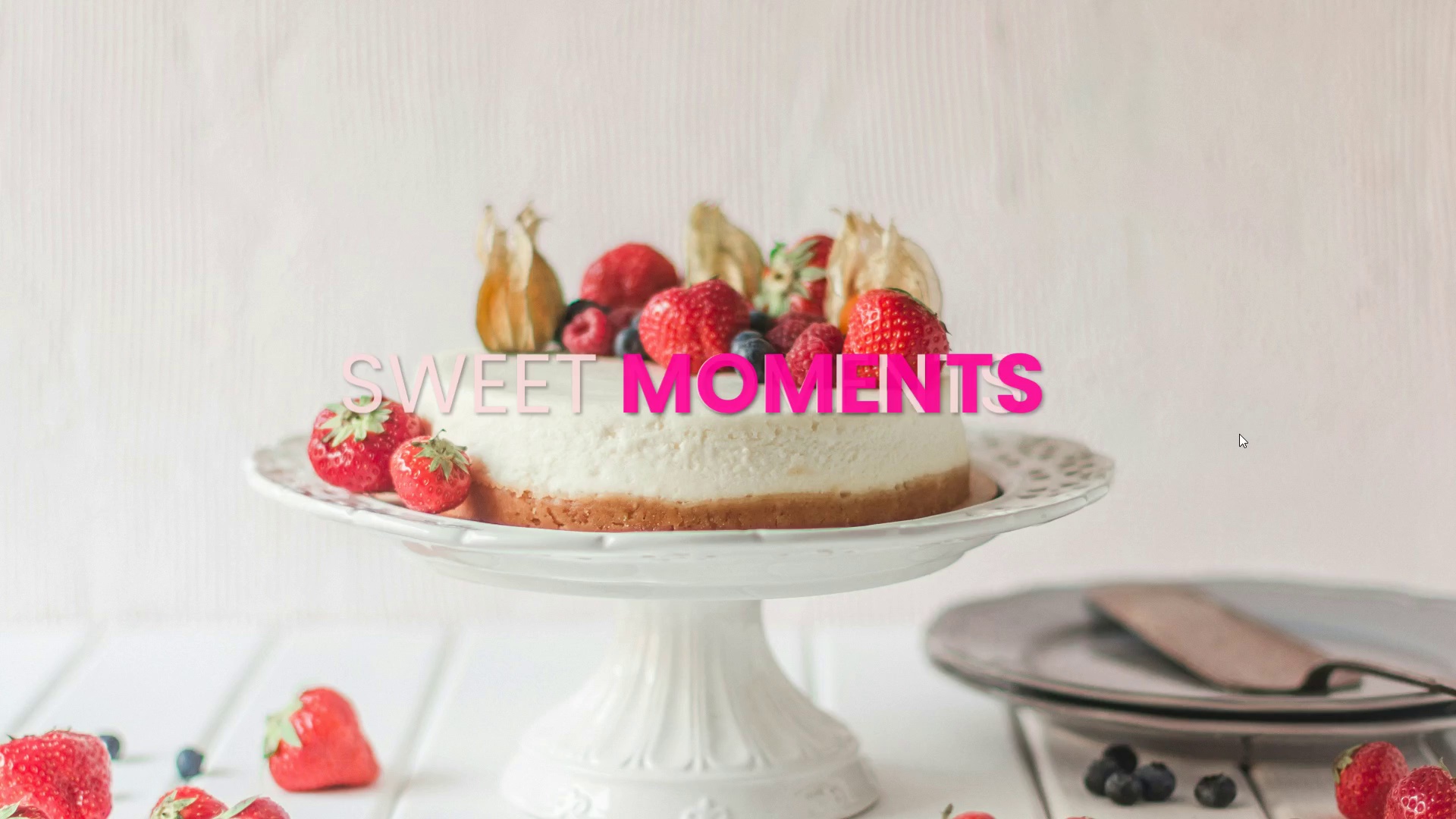 
key(Control+Backquote)
 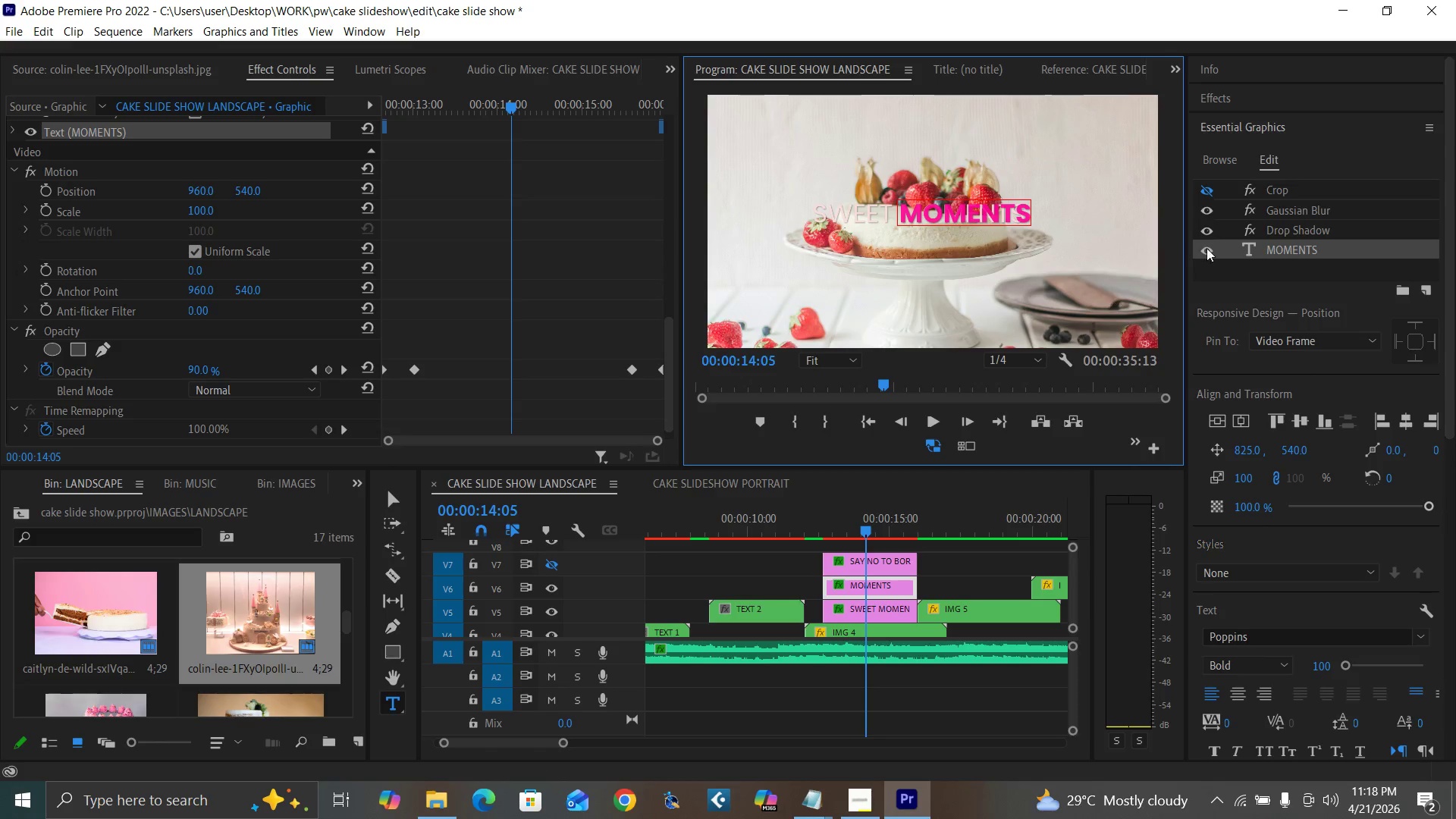 
wait(5.3)
 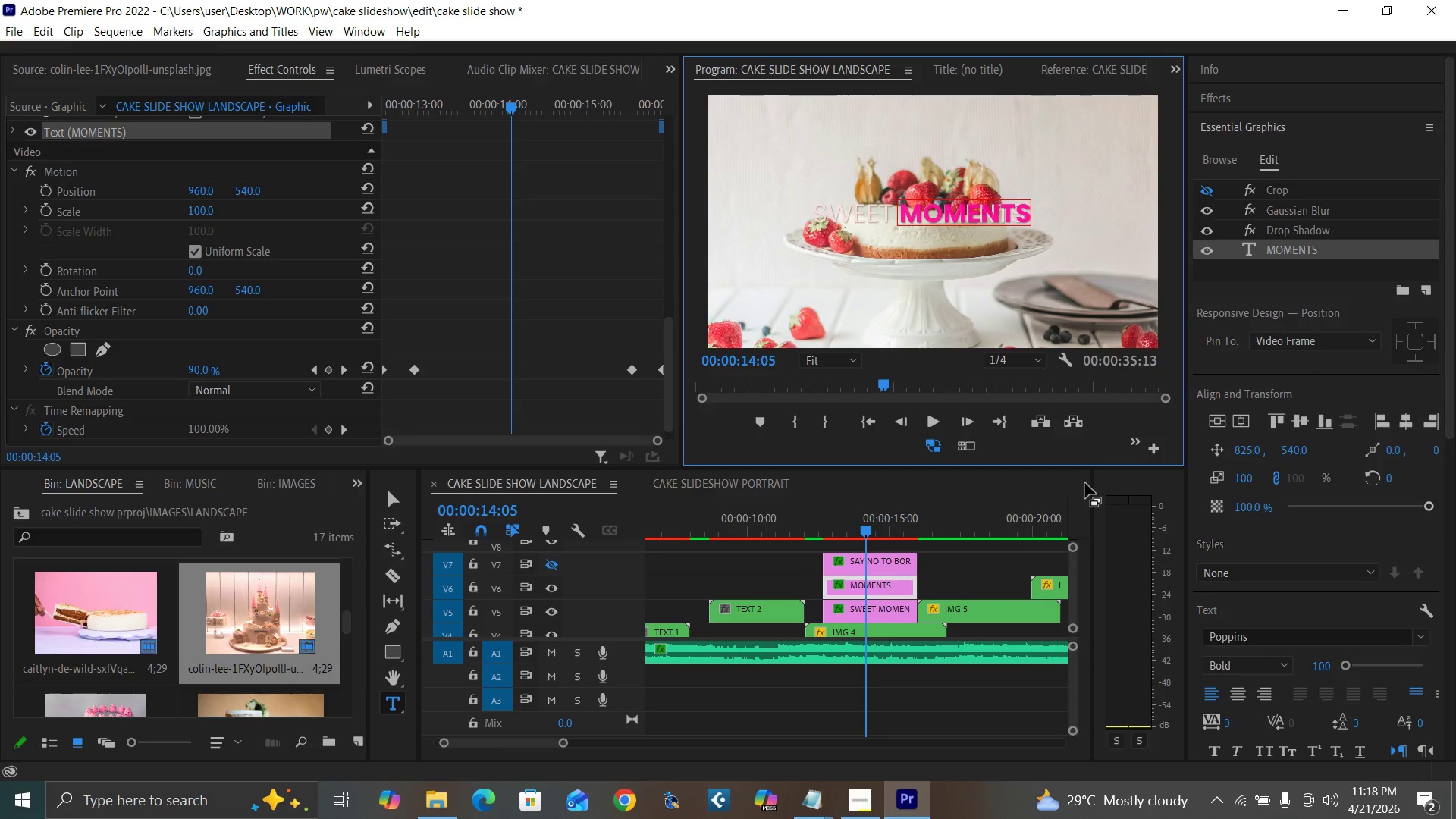 
double_click([1294, 241])
 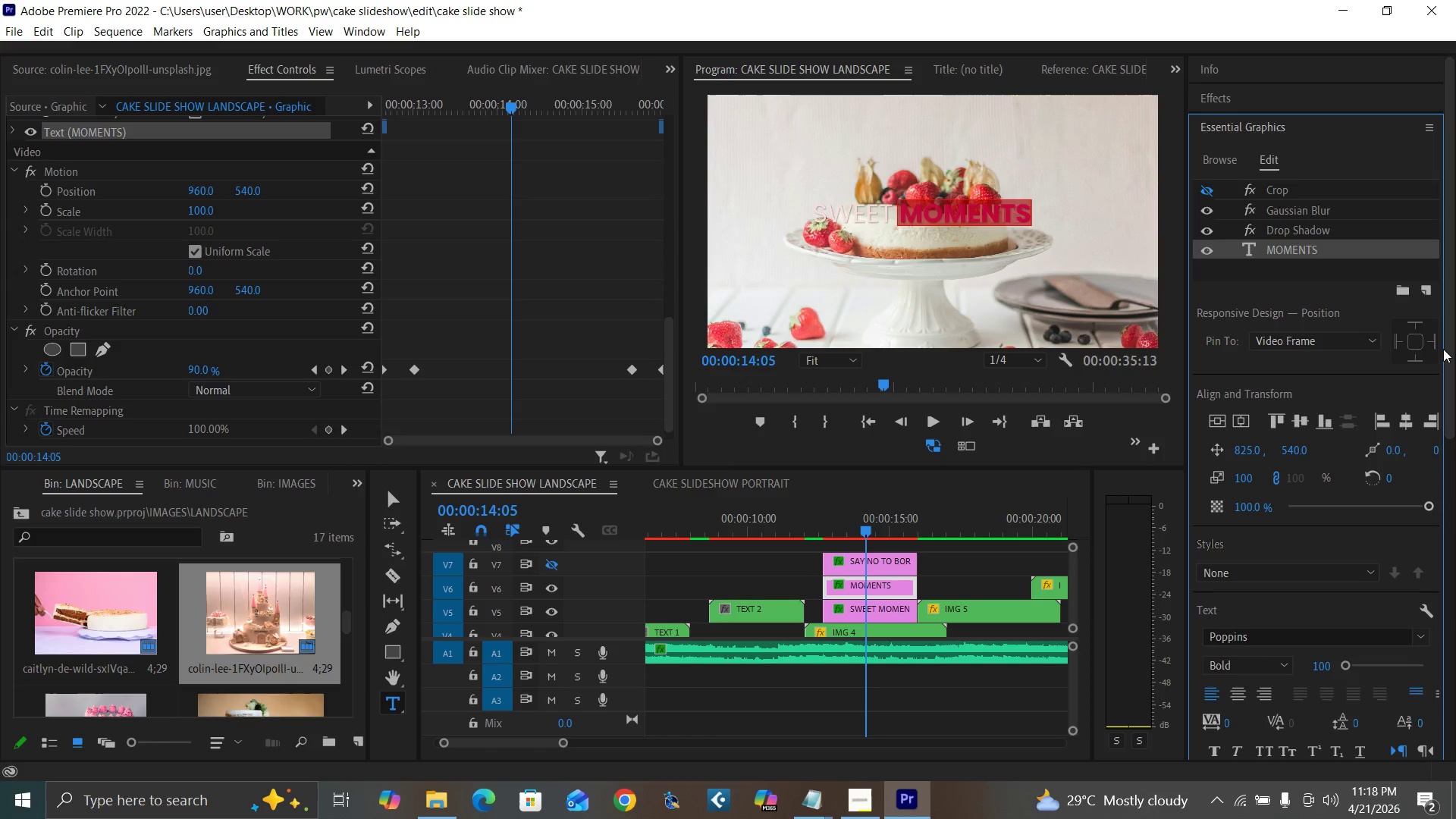 
left_click_drag(start_coordinate=[1449, 354], to_coordinate=[1450, 516])
 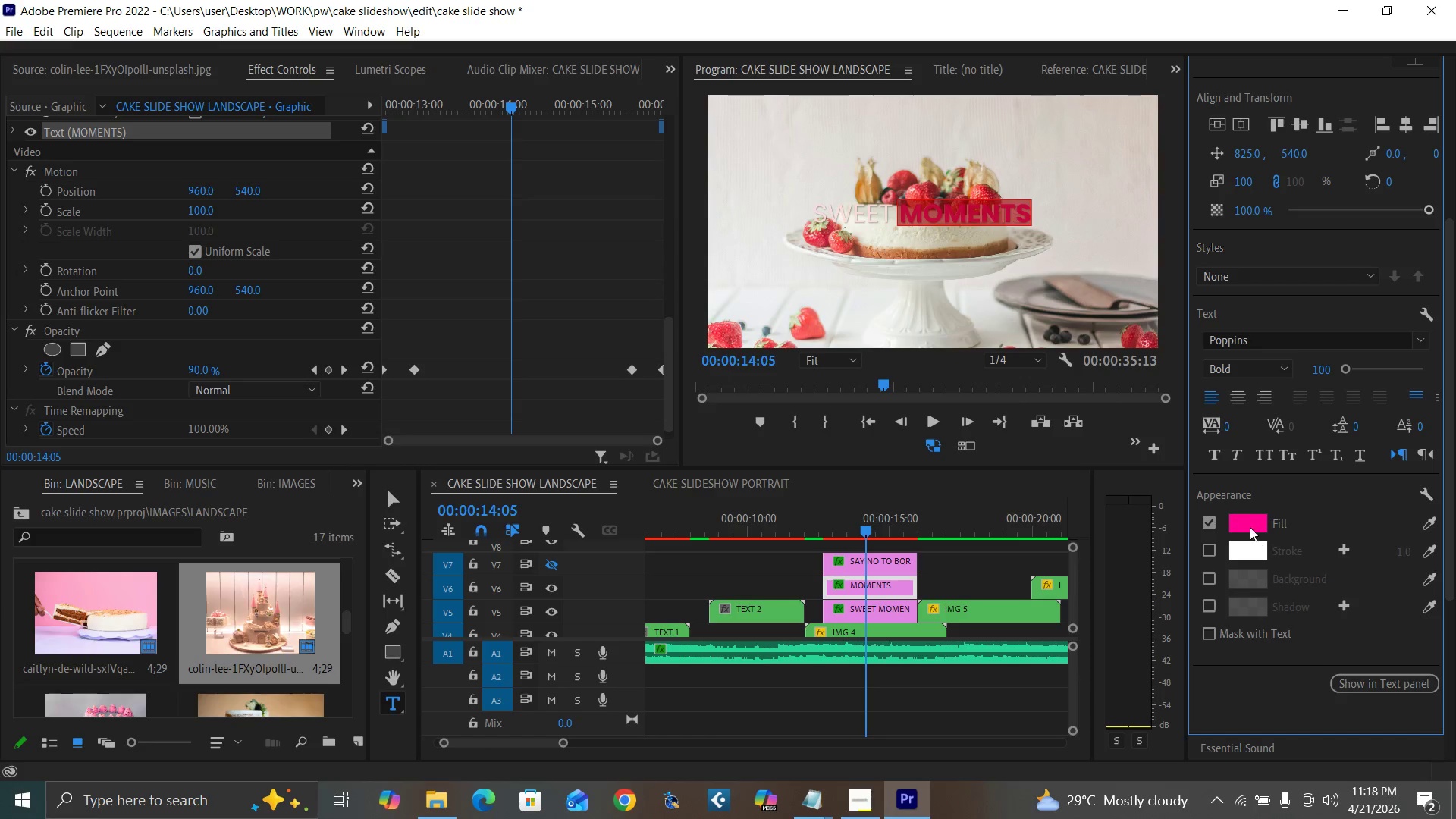 
left_click([1244, 512])
 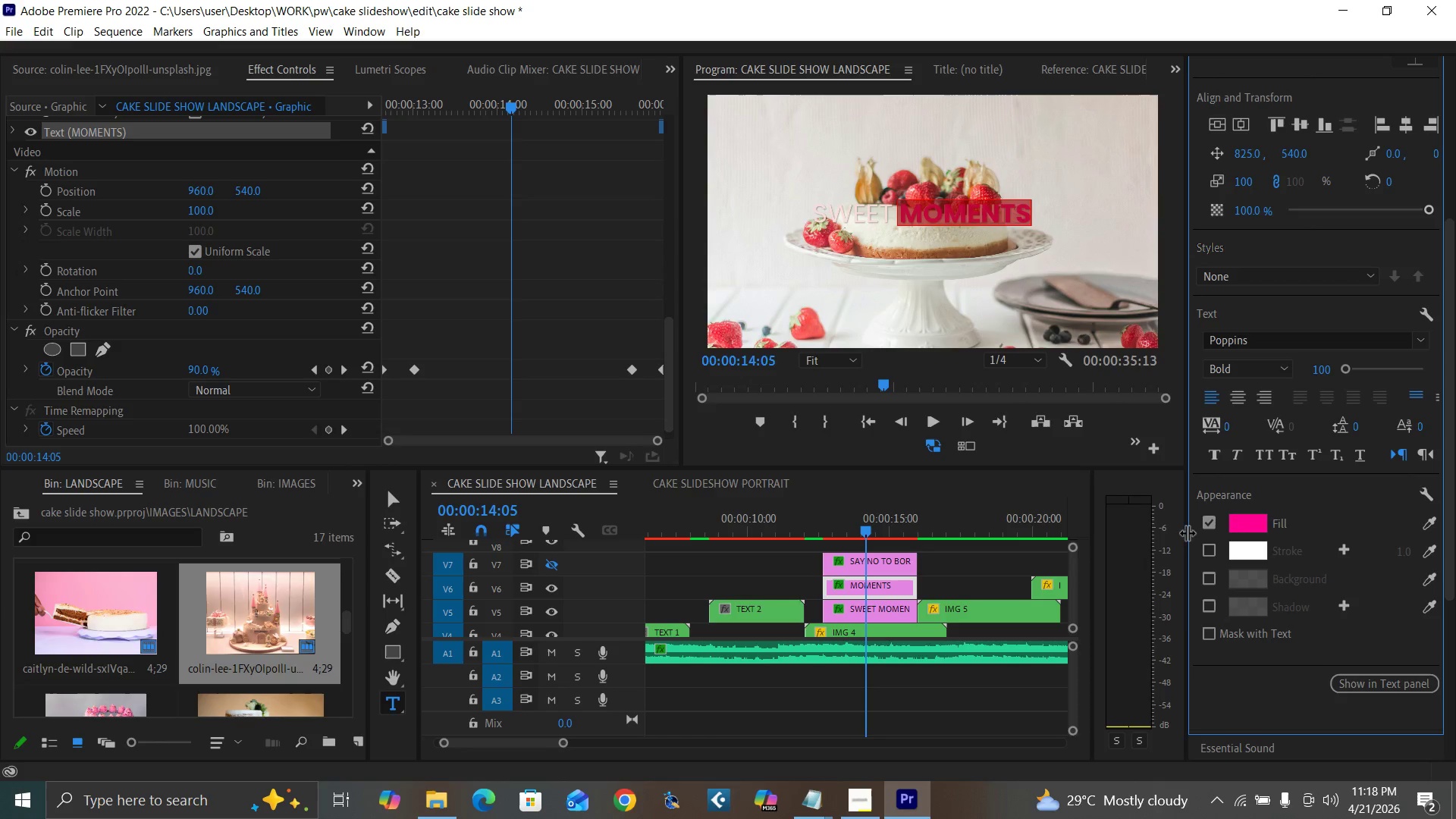 
left_click([1240, 522])
 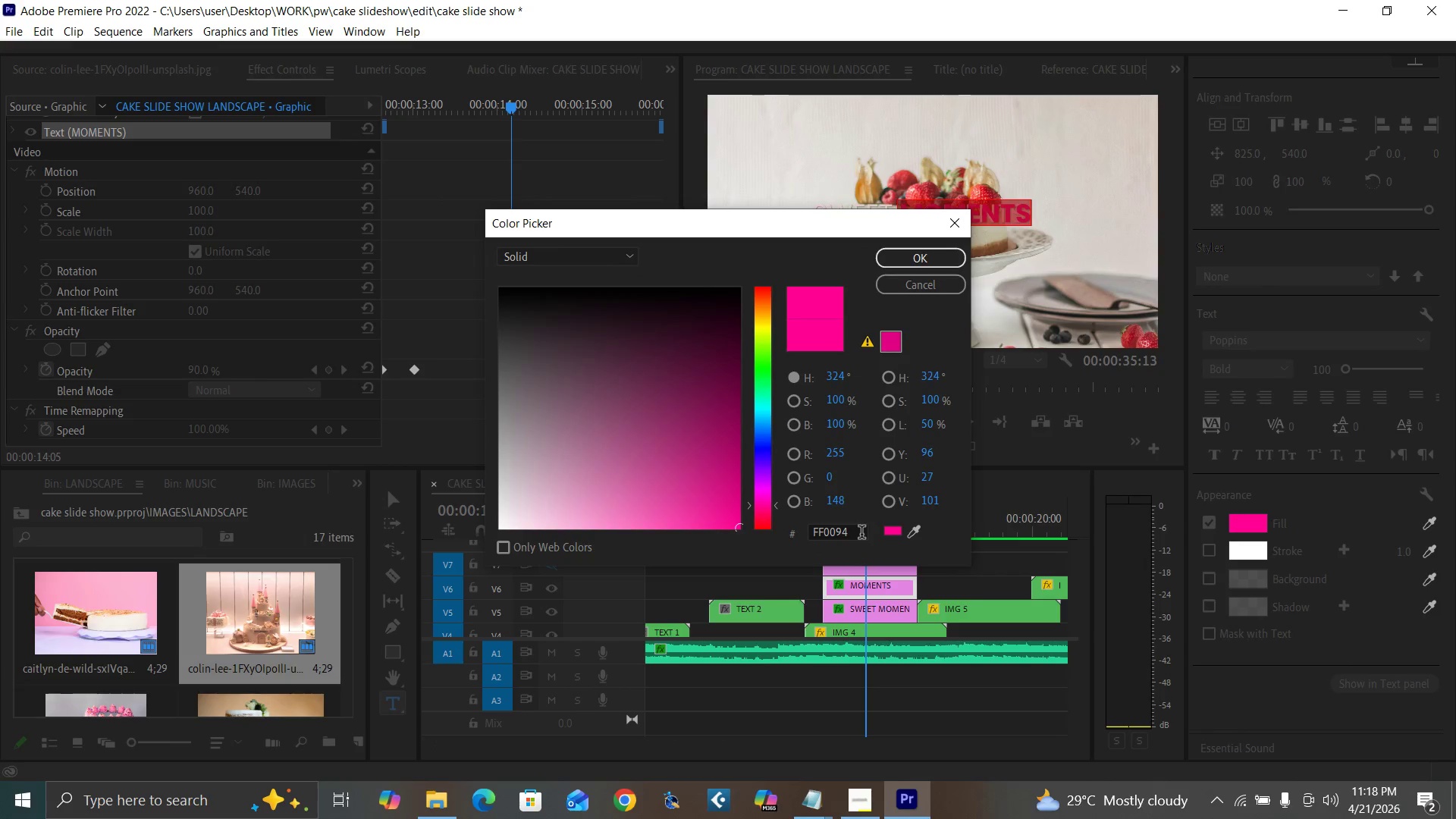 
left_click([861, 534])
 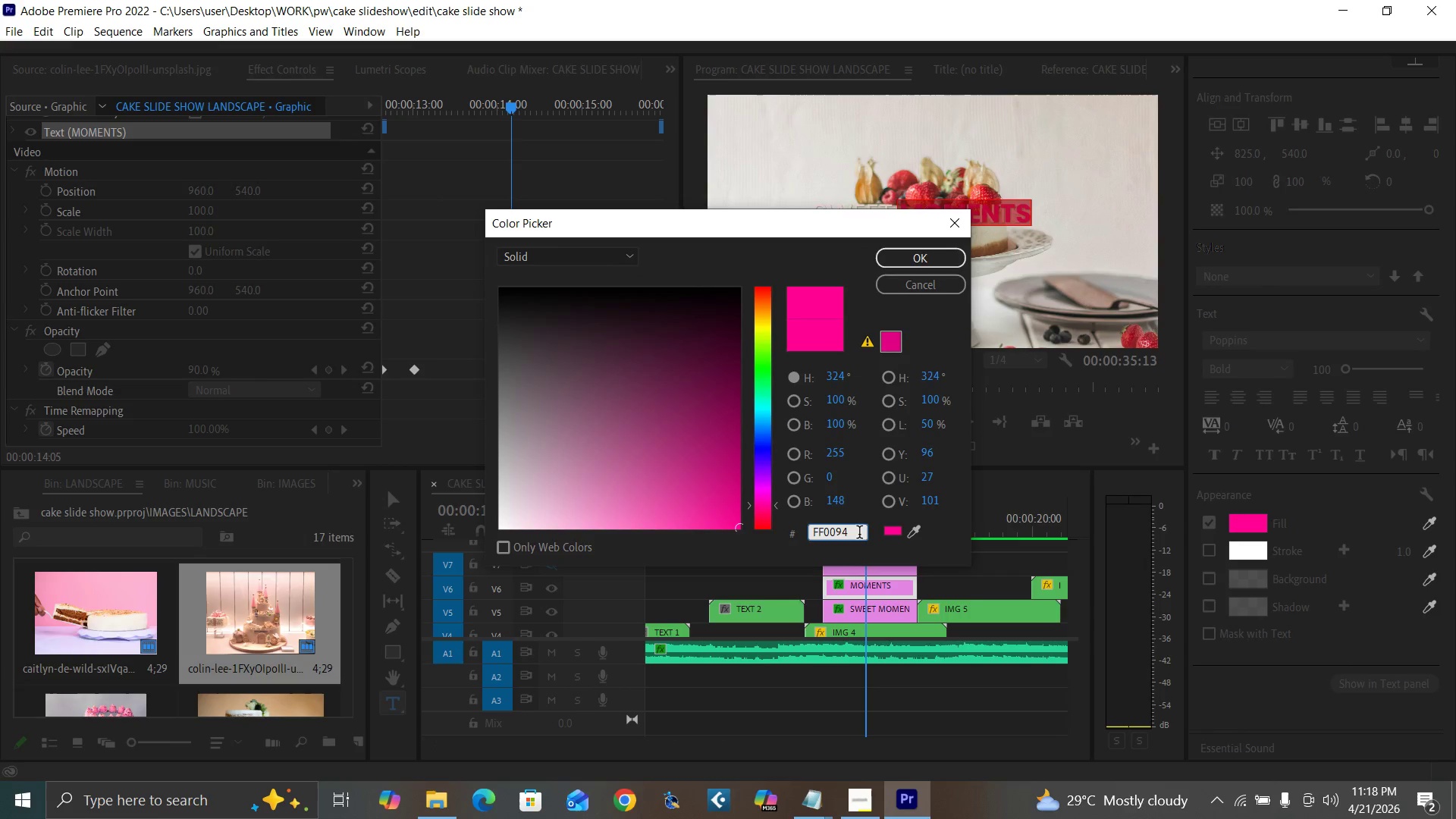 
hold_key(key=Backspace, duration=0.98)
 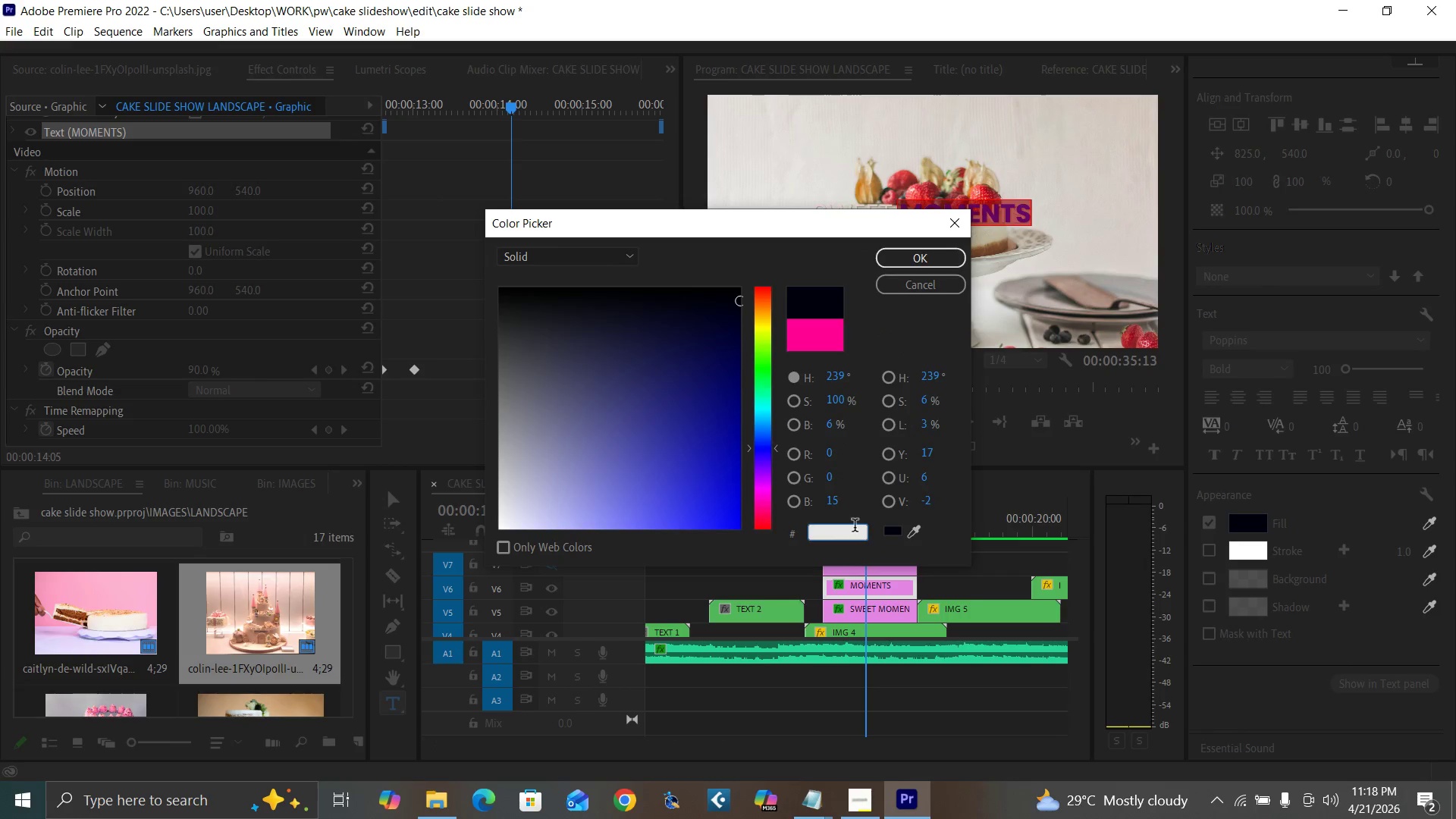 
type(FADADD)
 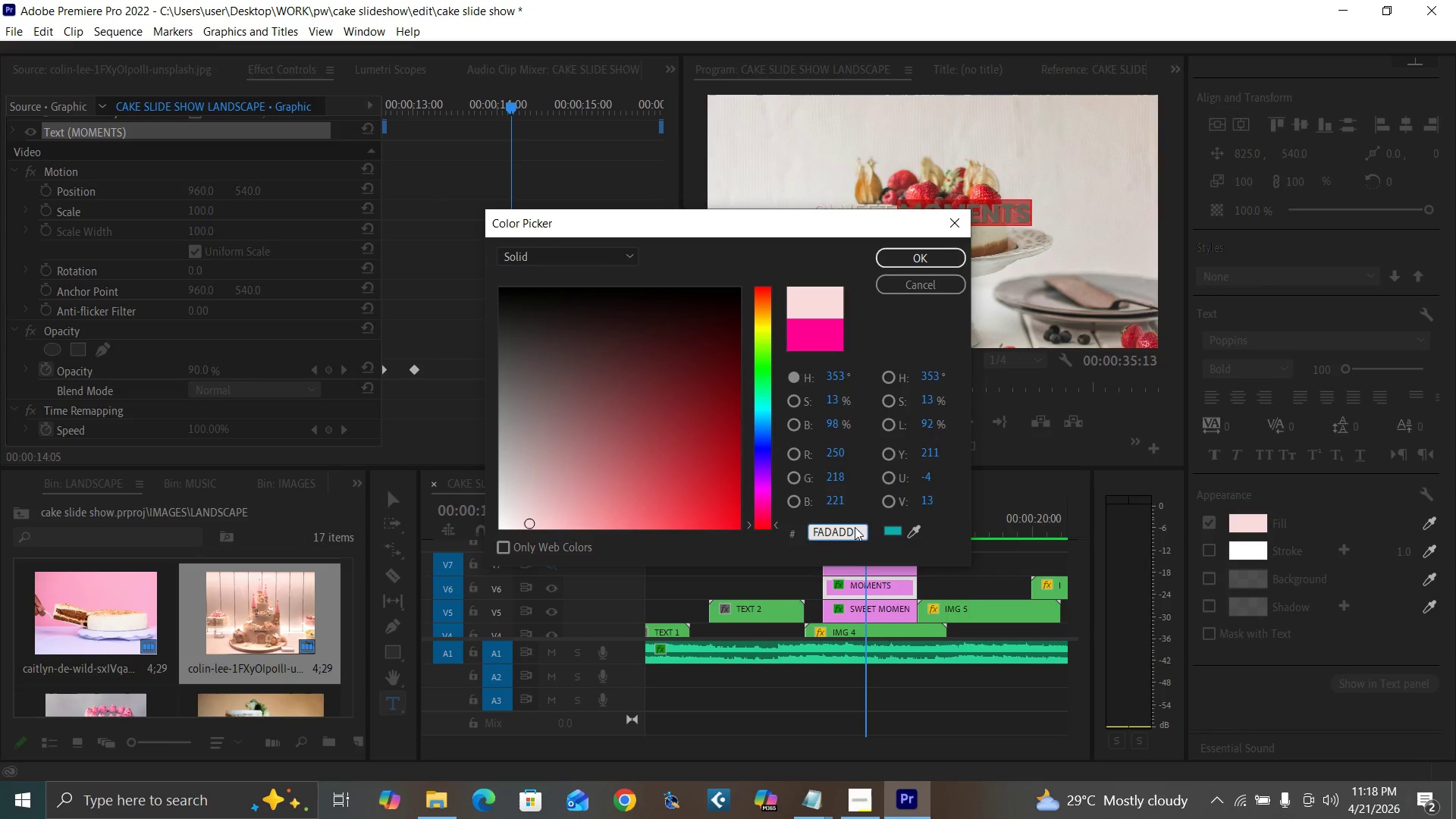 
key(Enter)
 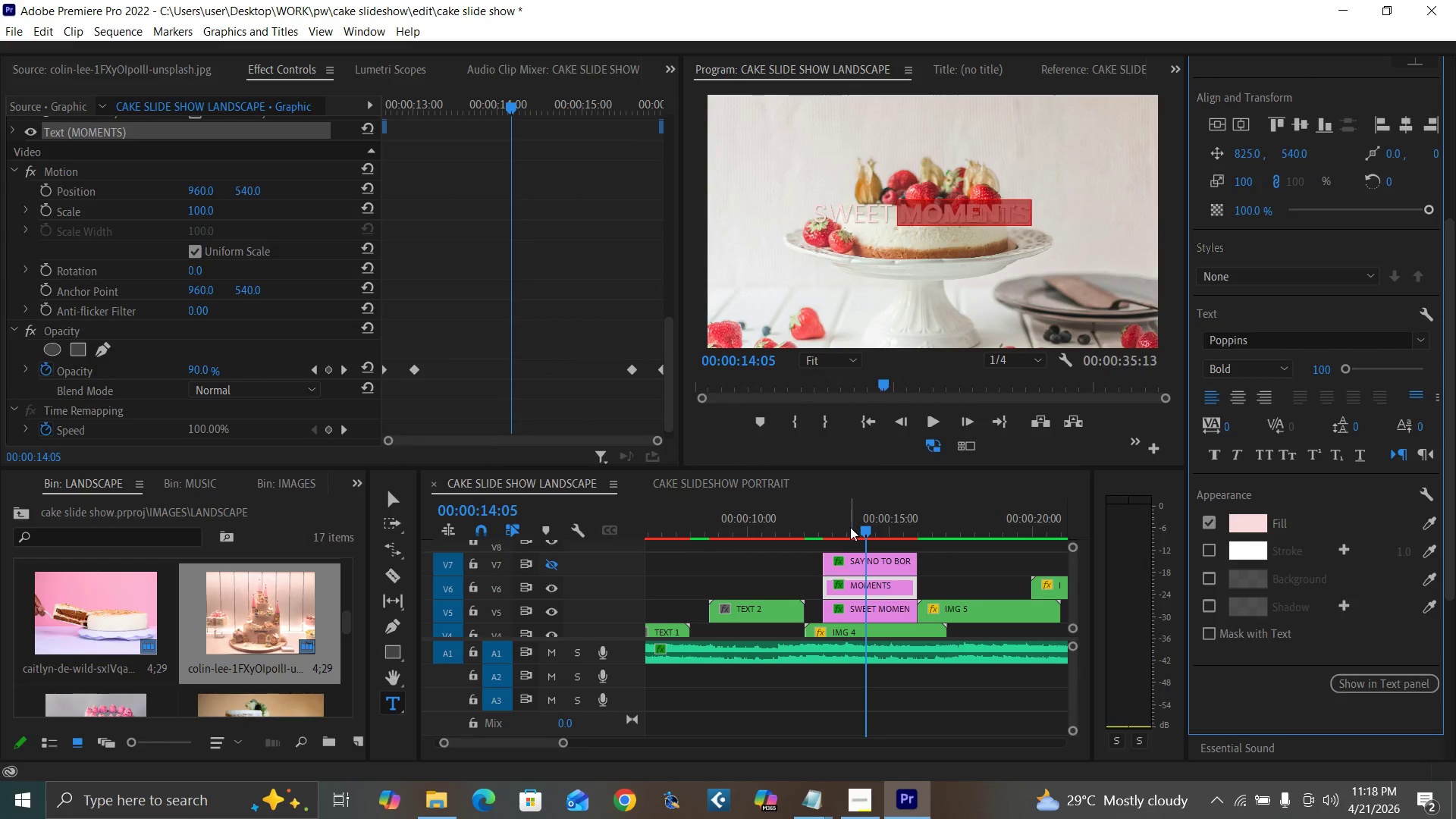 
key(Control+Backquote)
 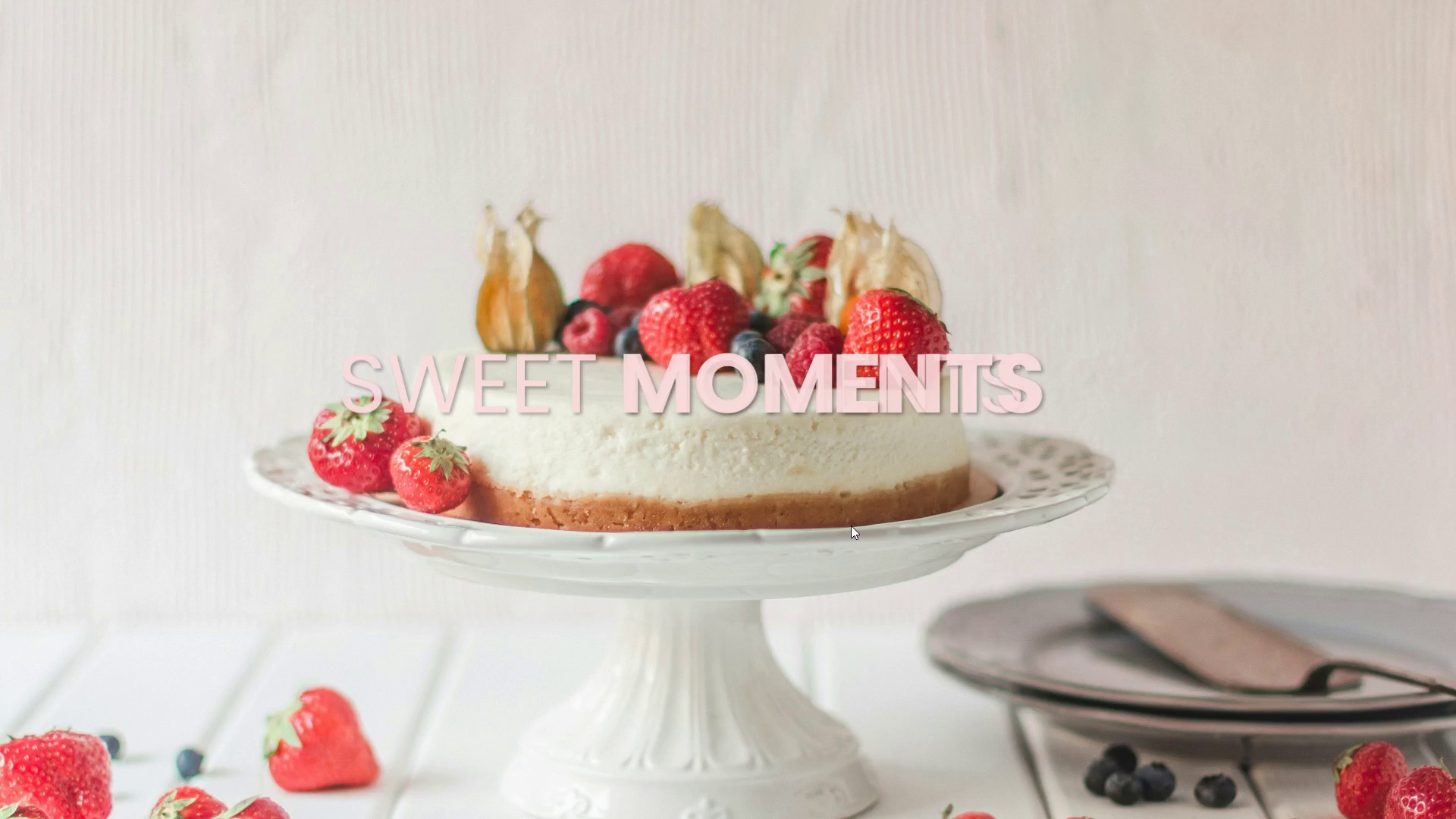 
key(Control+Backquote)
 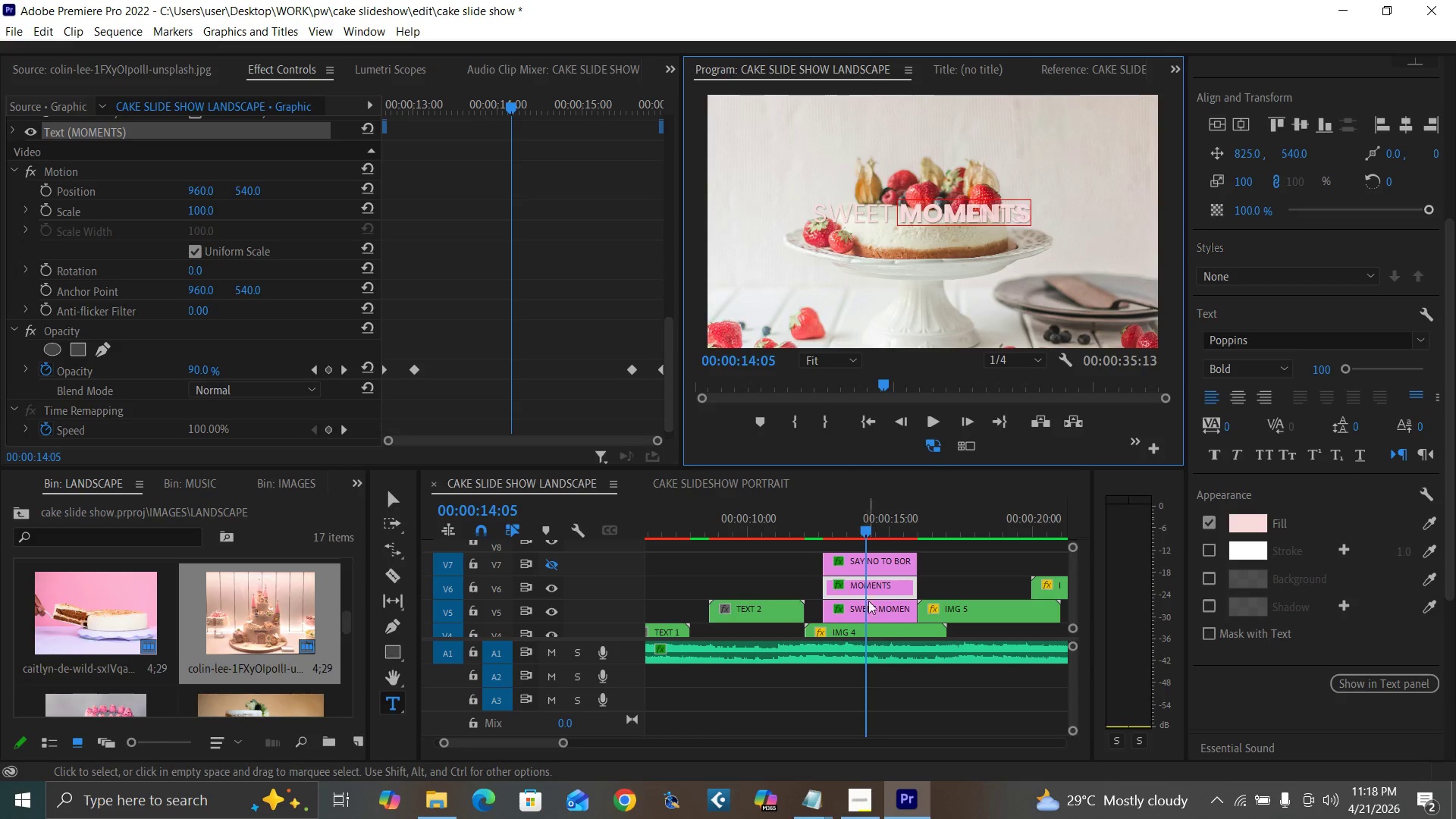 
left_click([871, 610])
 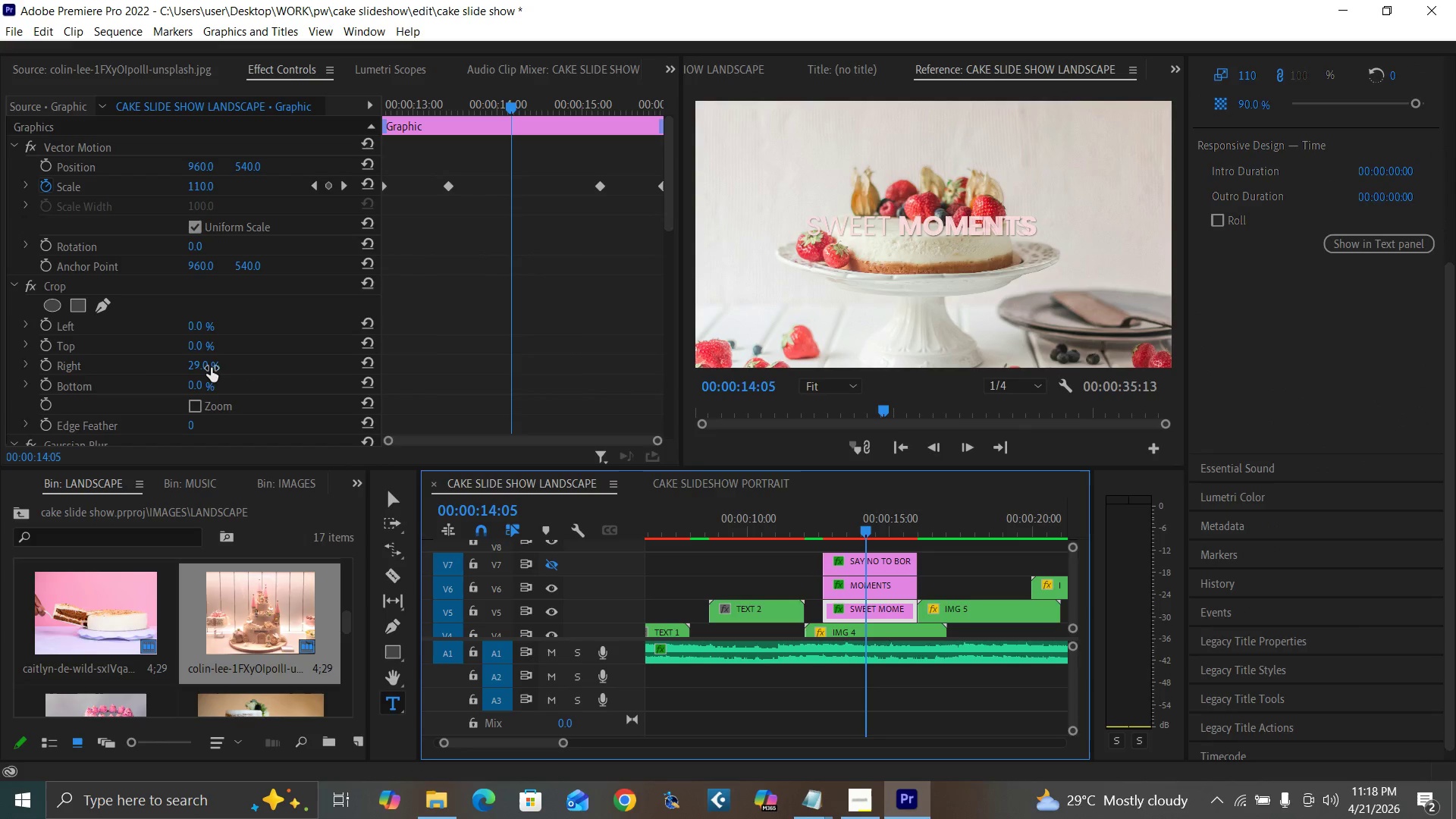 
left_click([201, 364])
 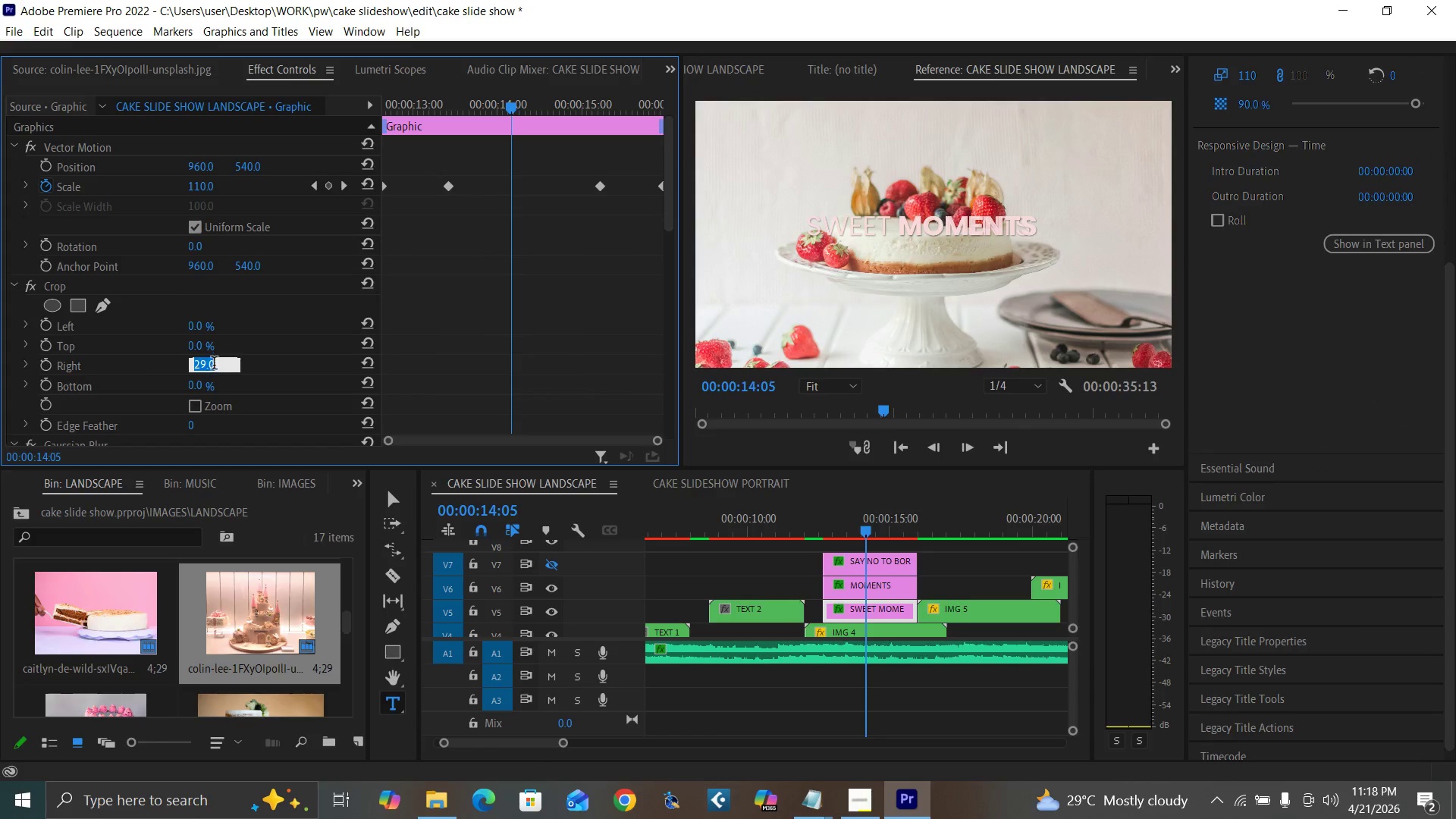 
type(20)
 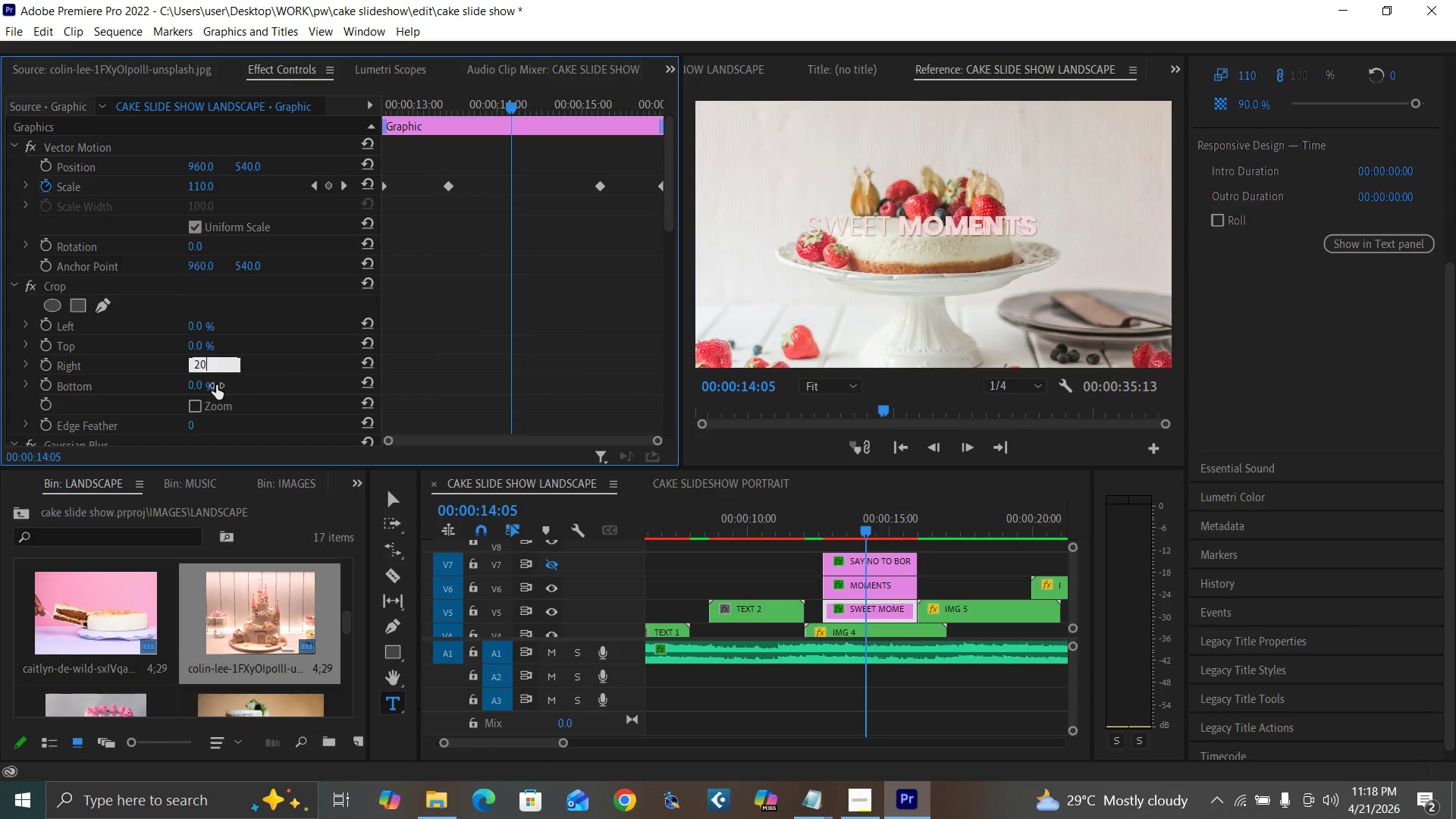 
key(Enter)
 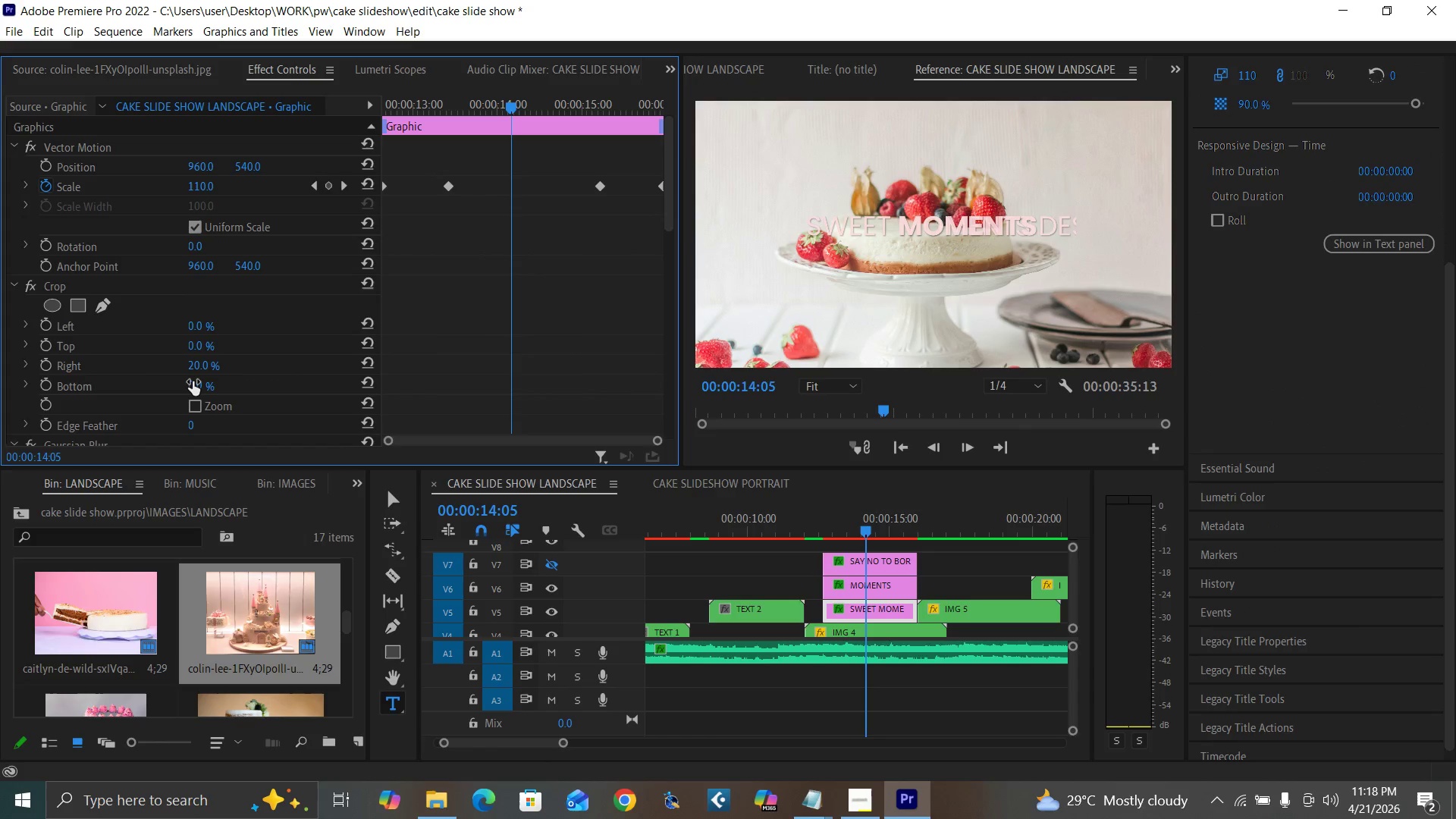 
left_click([196, 366])
 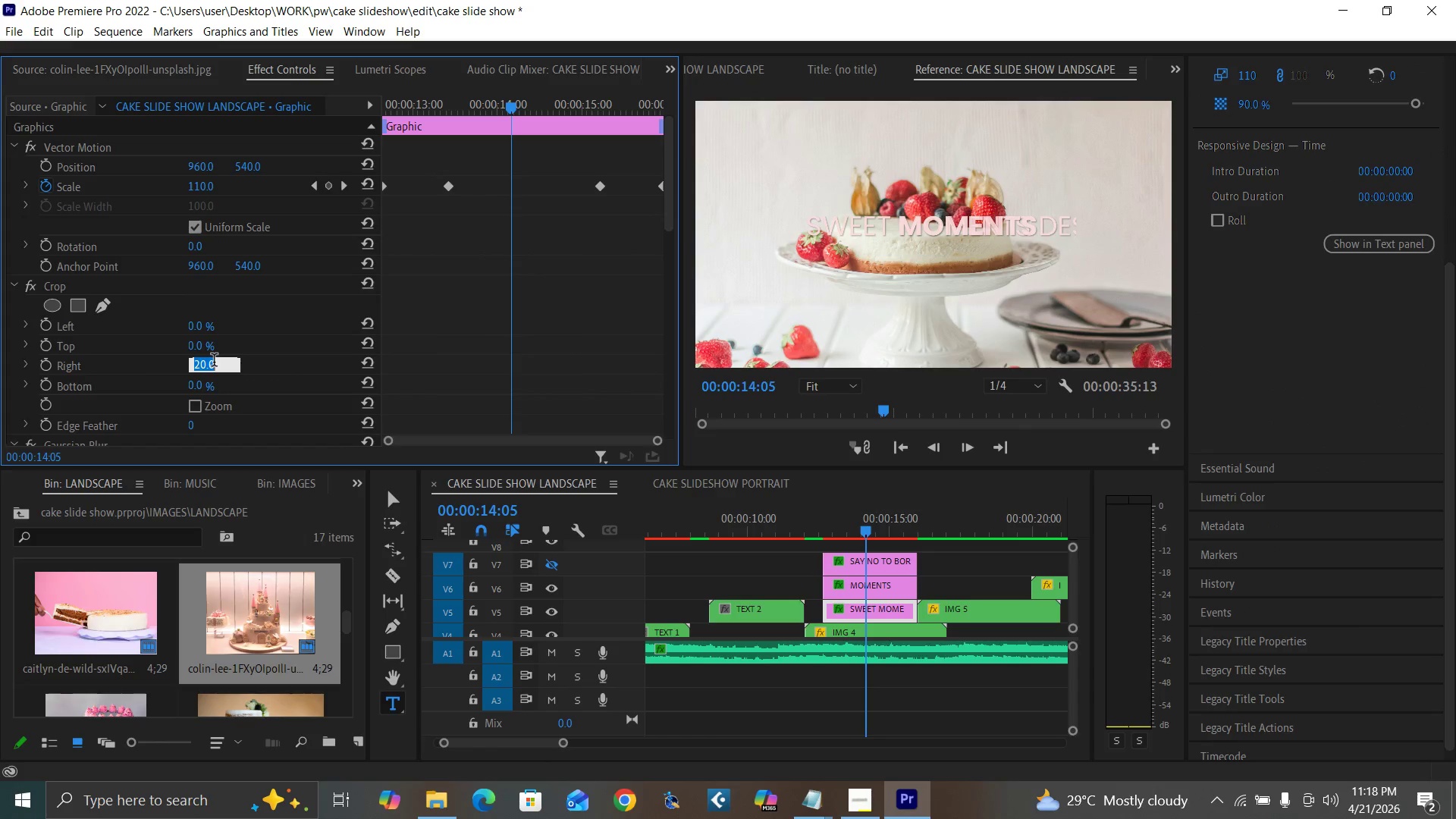 
type(38)
 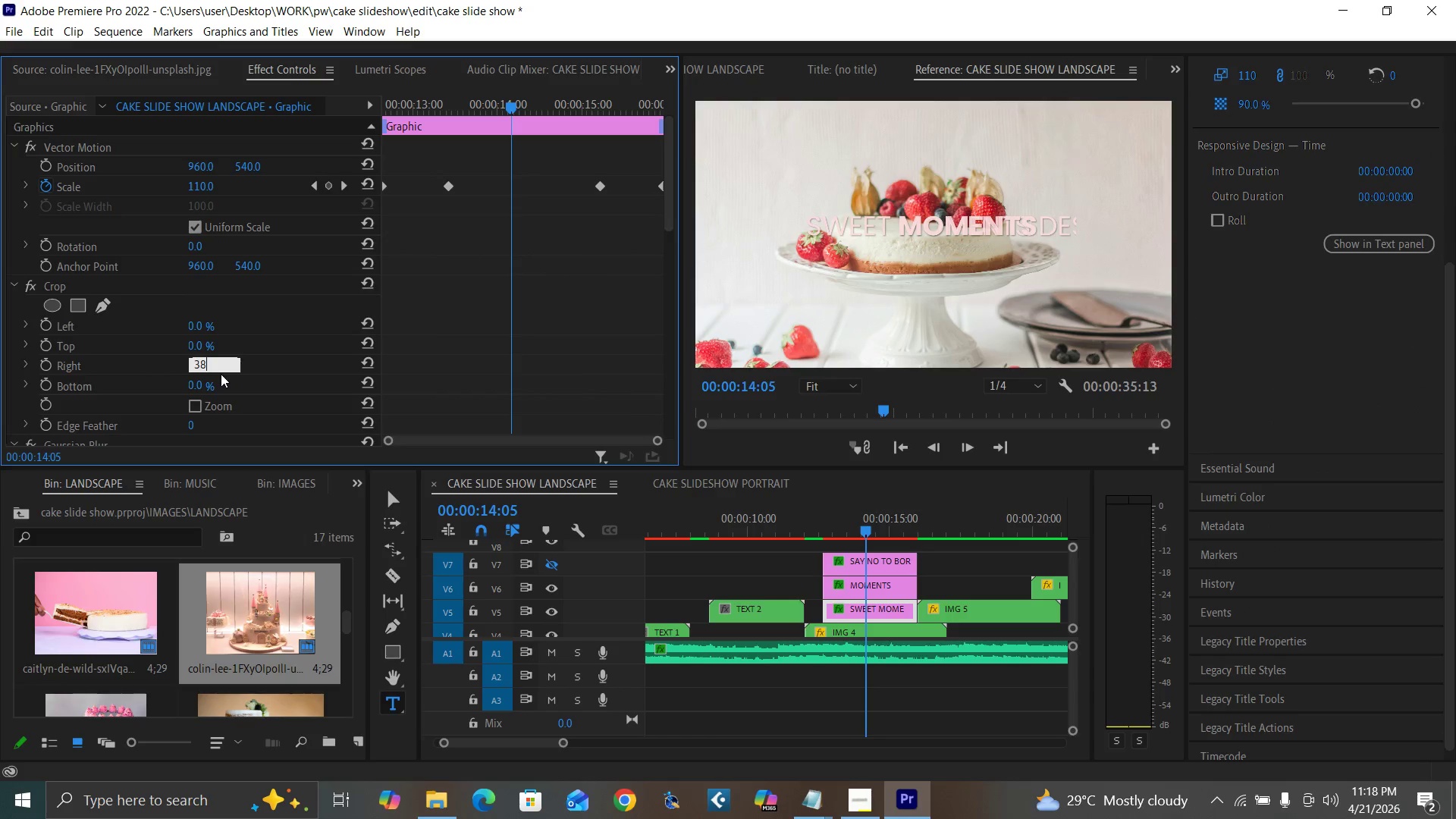 
key(Enter)
 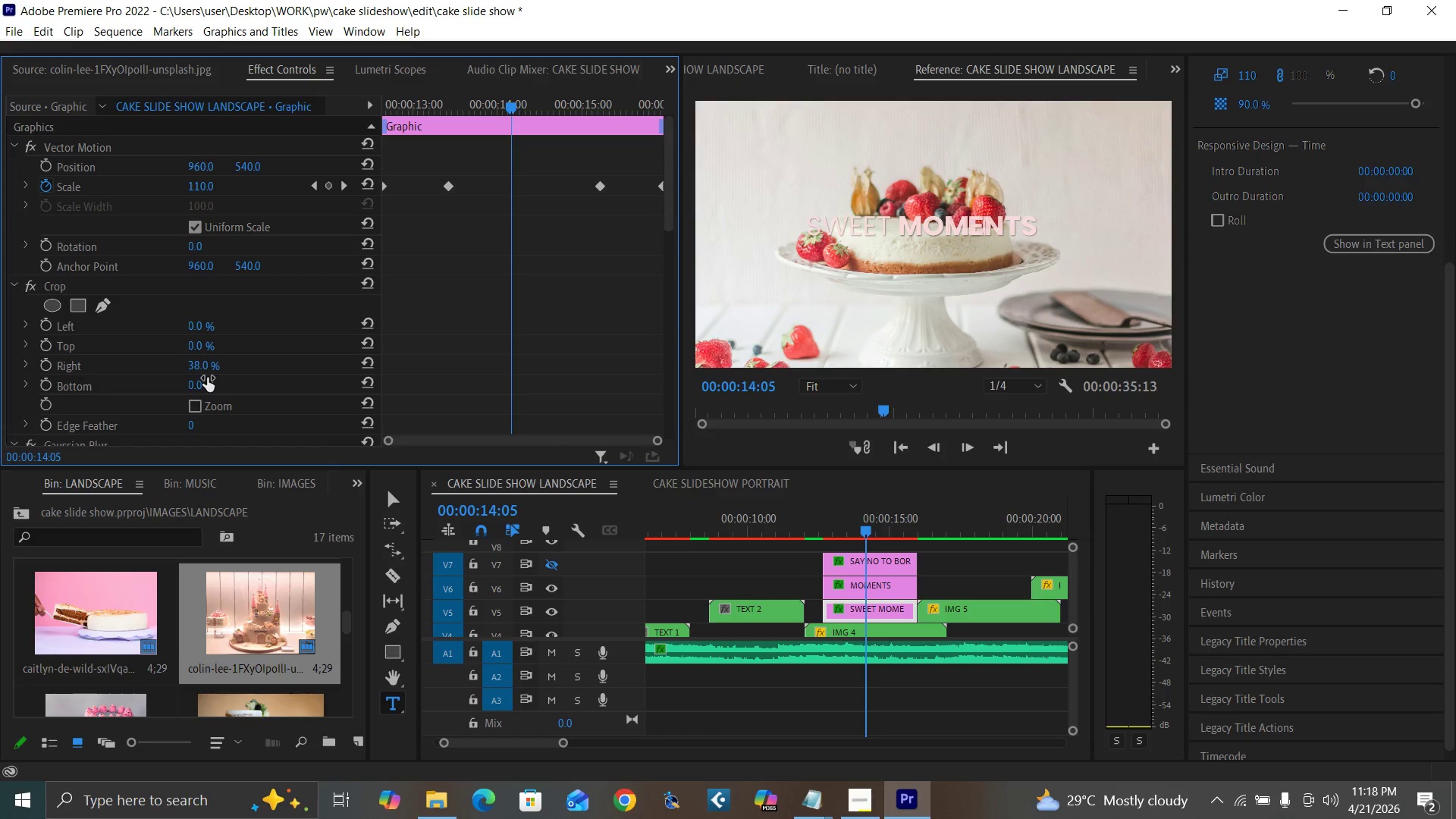 
left_click([202, 363])
 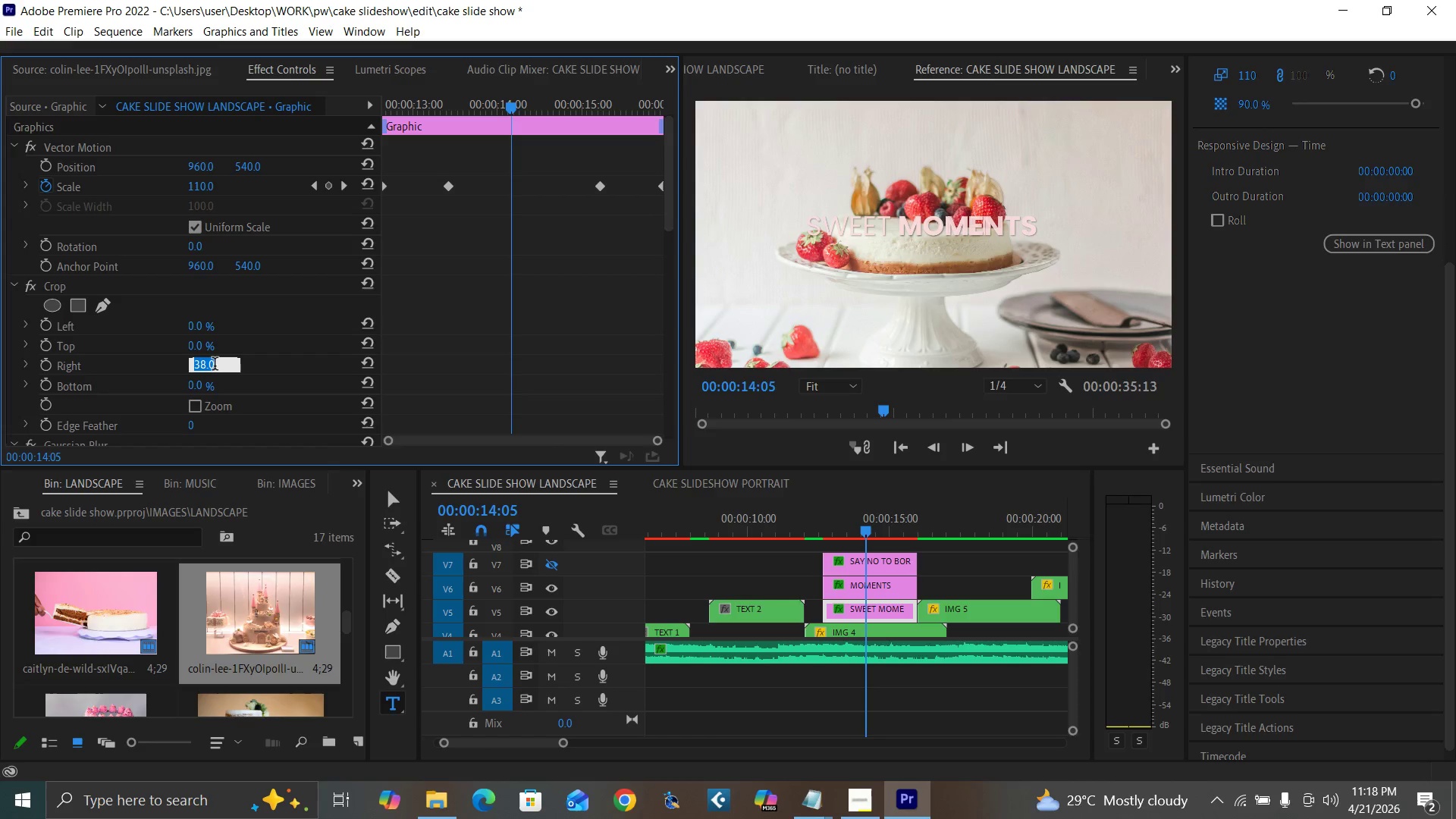 
type(45)
 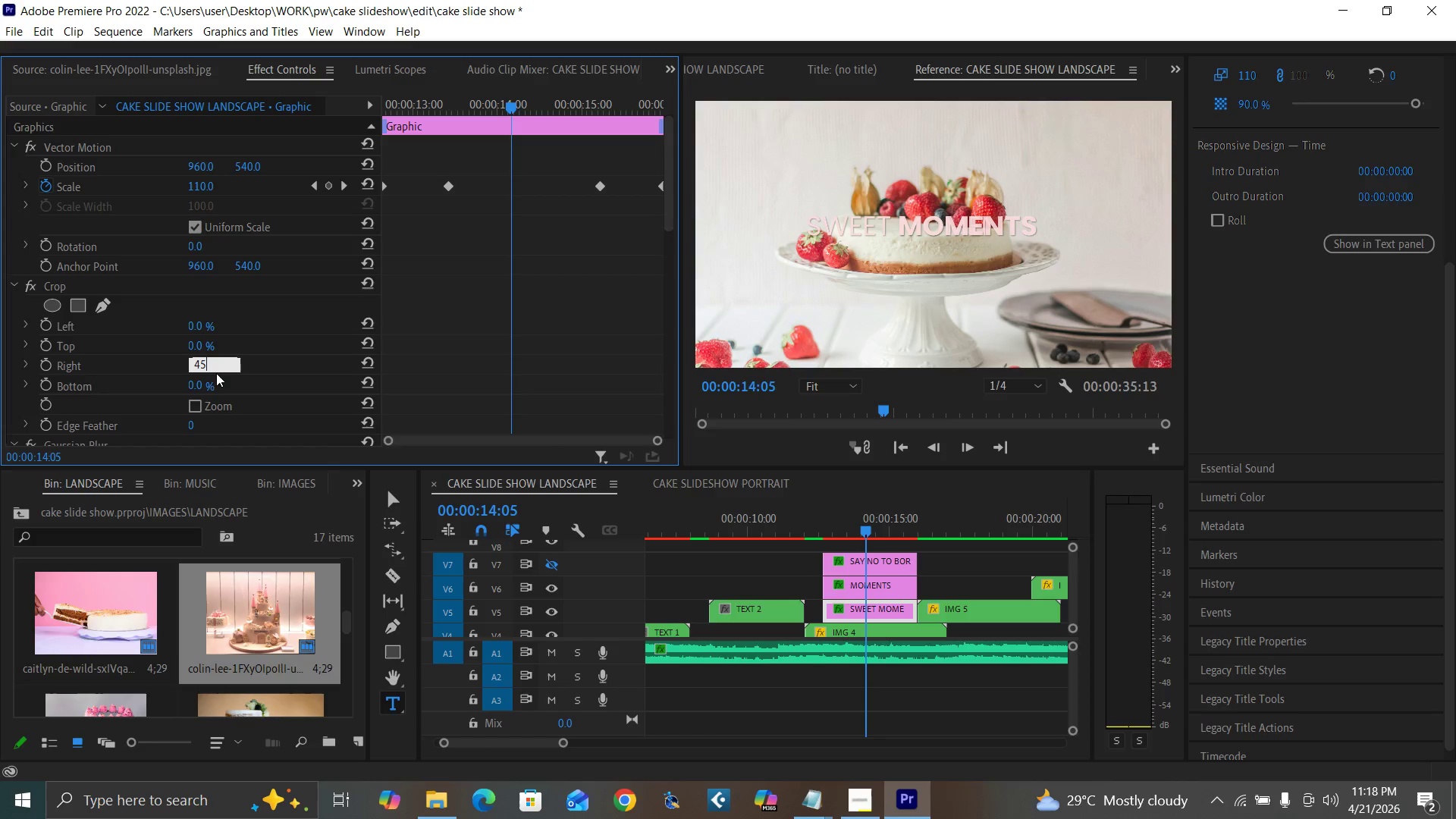 
key(Enter)
 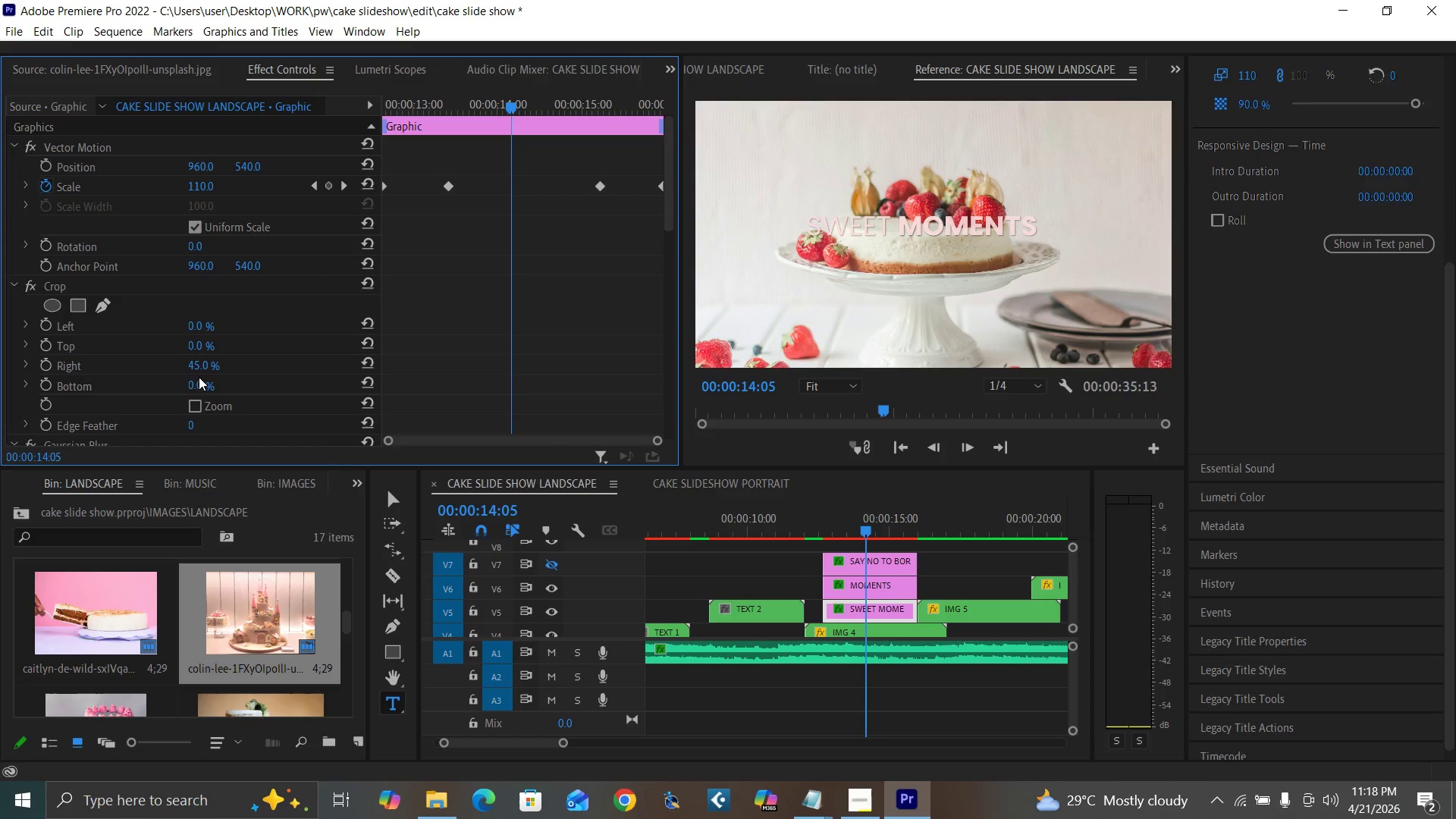 
left_click([193, 366])
 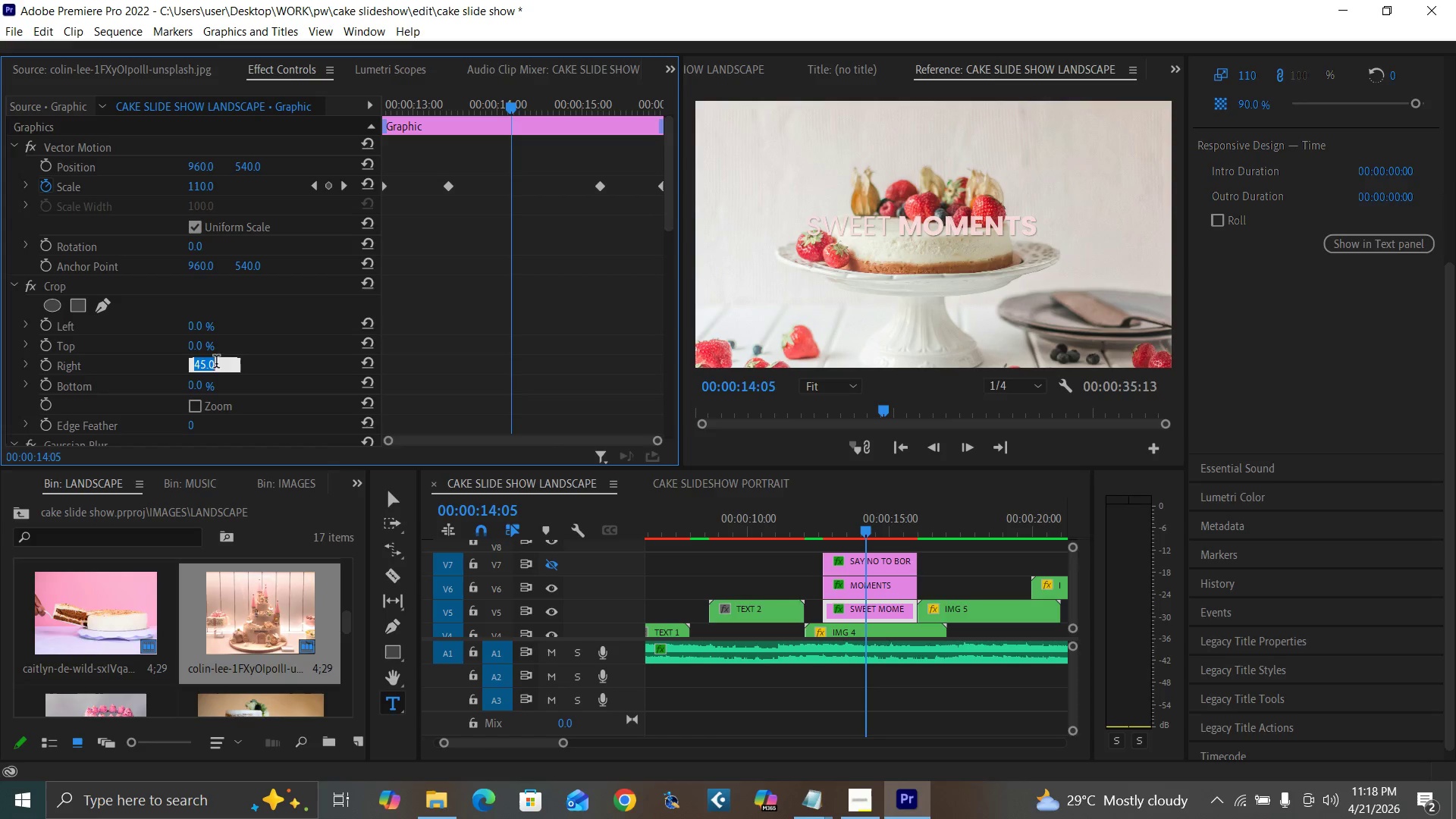 
type(50)
 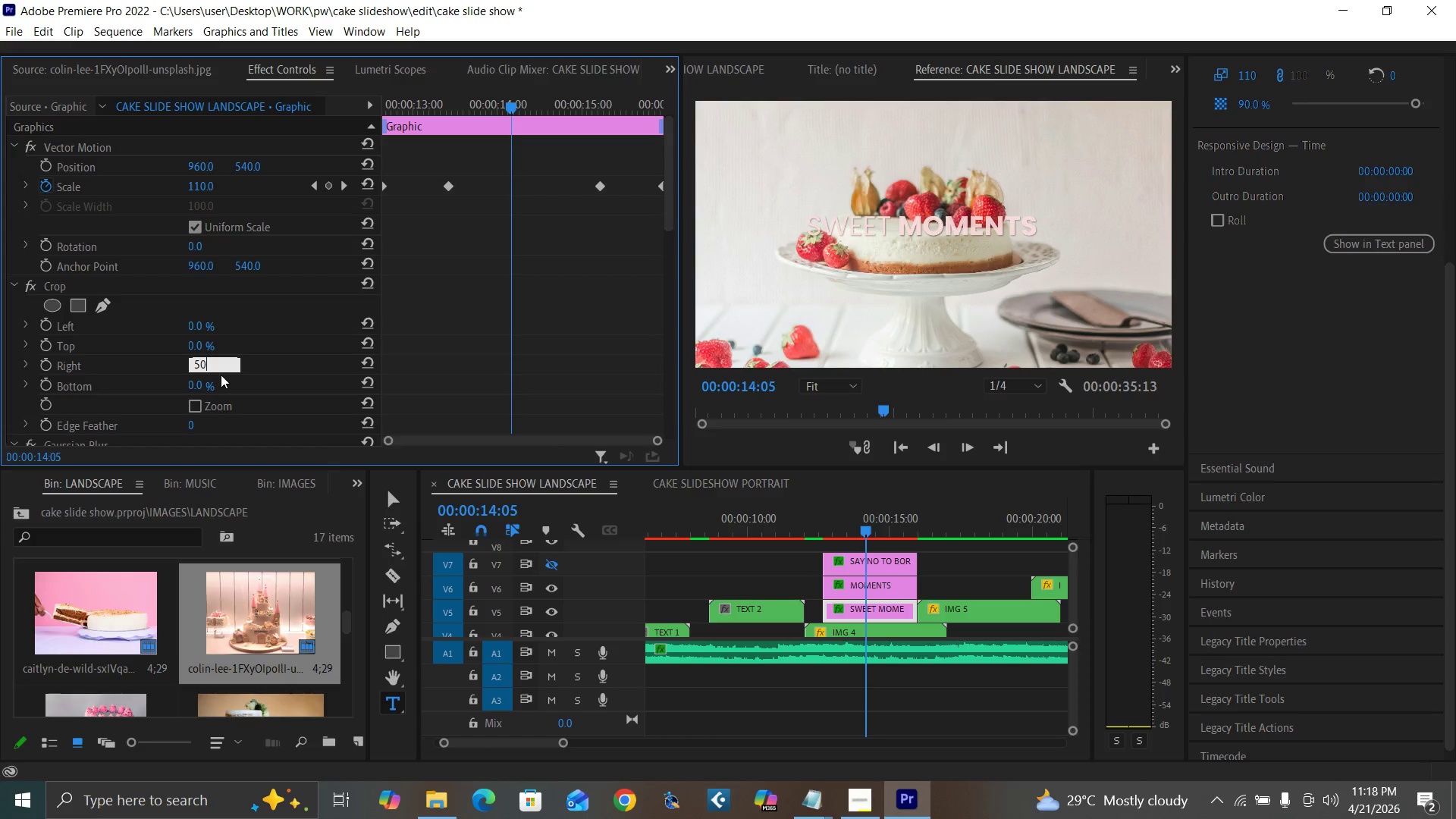 
key(Enter)
 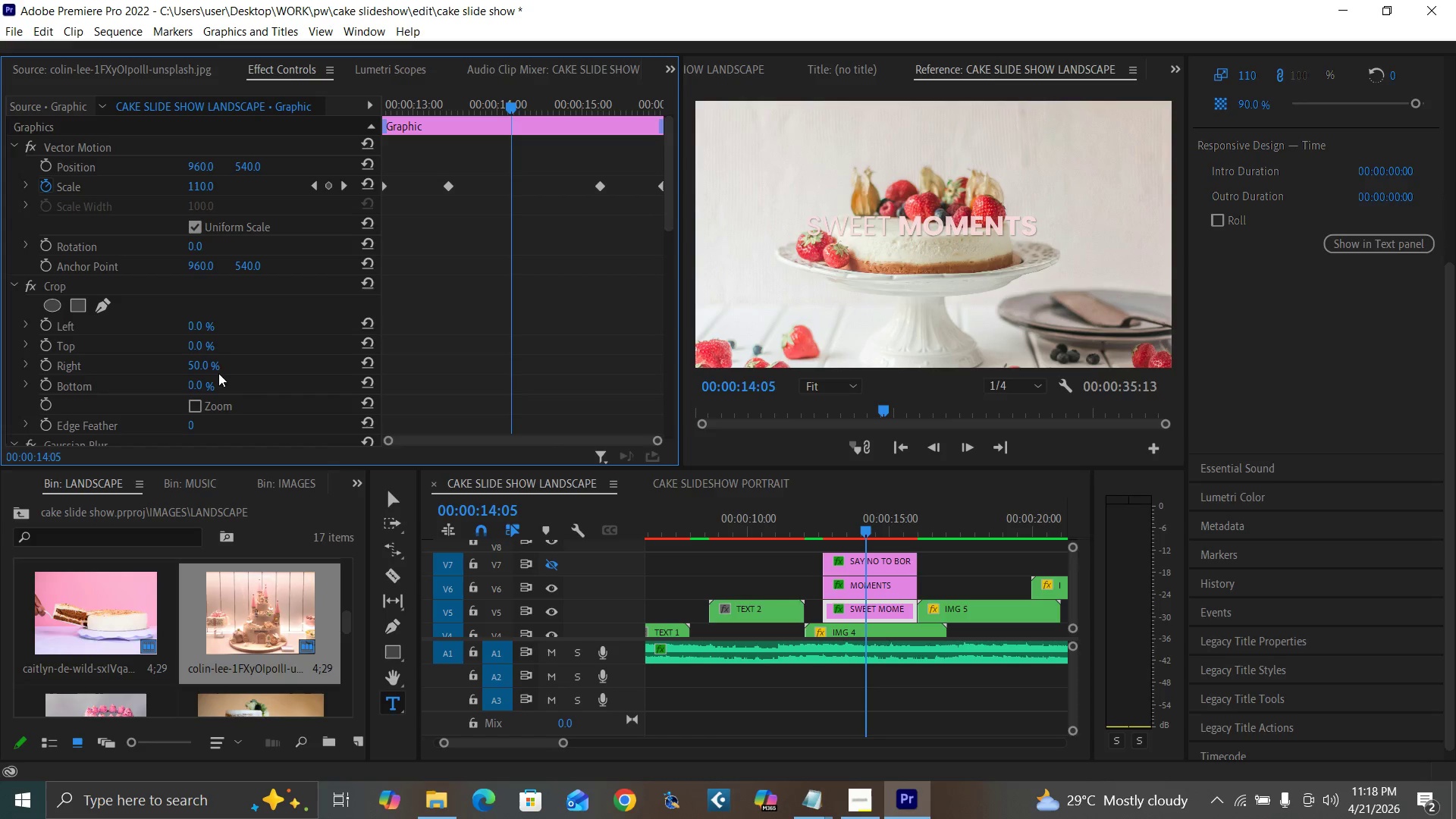 
left_click([203, 362])
 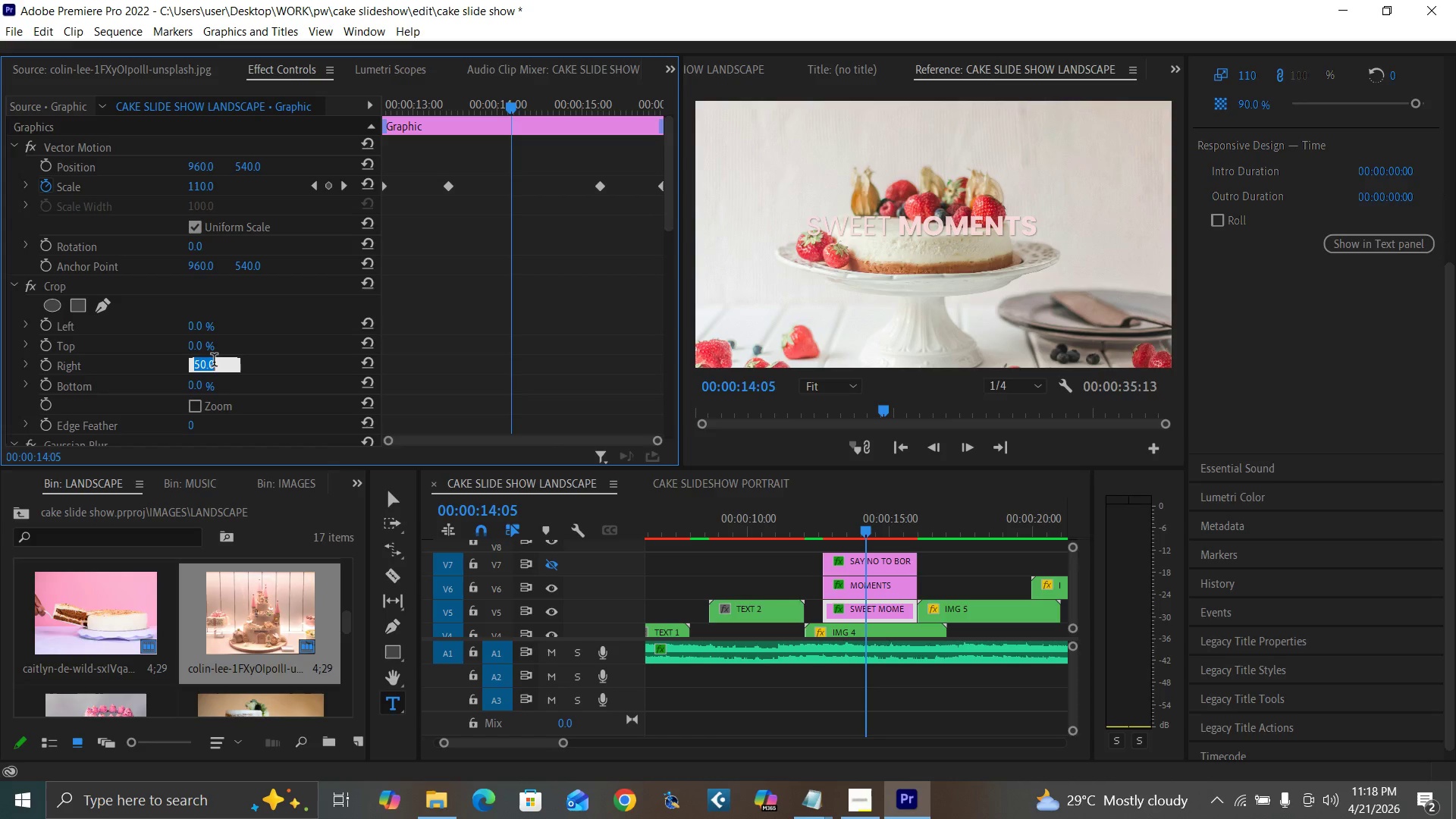 
type(55)
 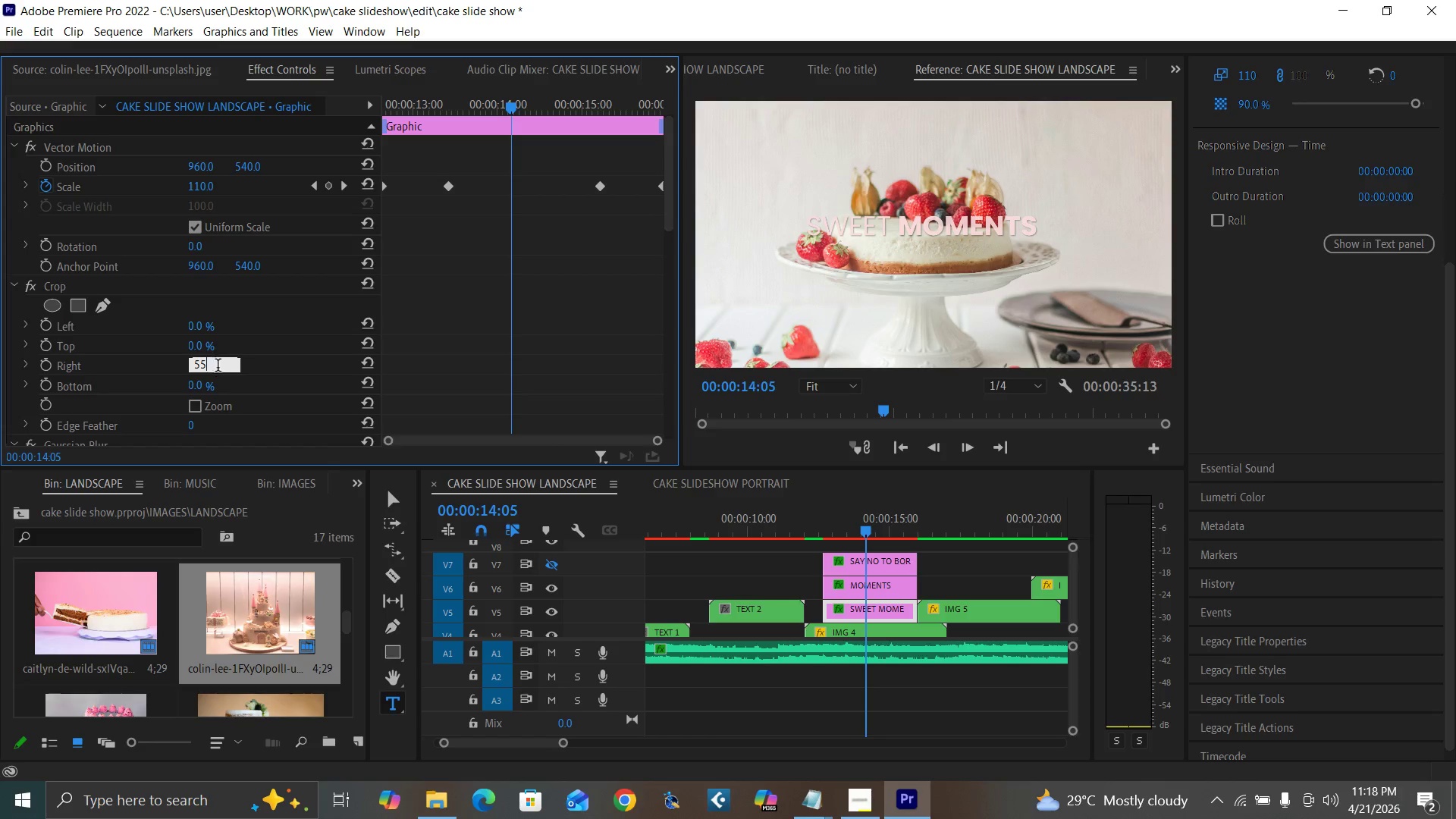 
key(Enter)
 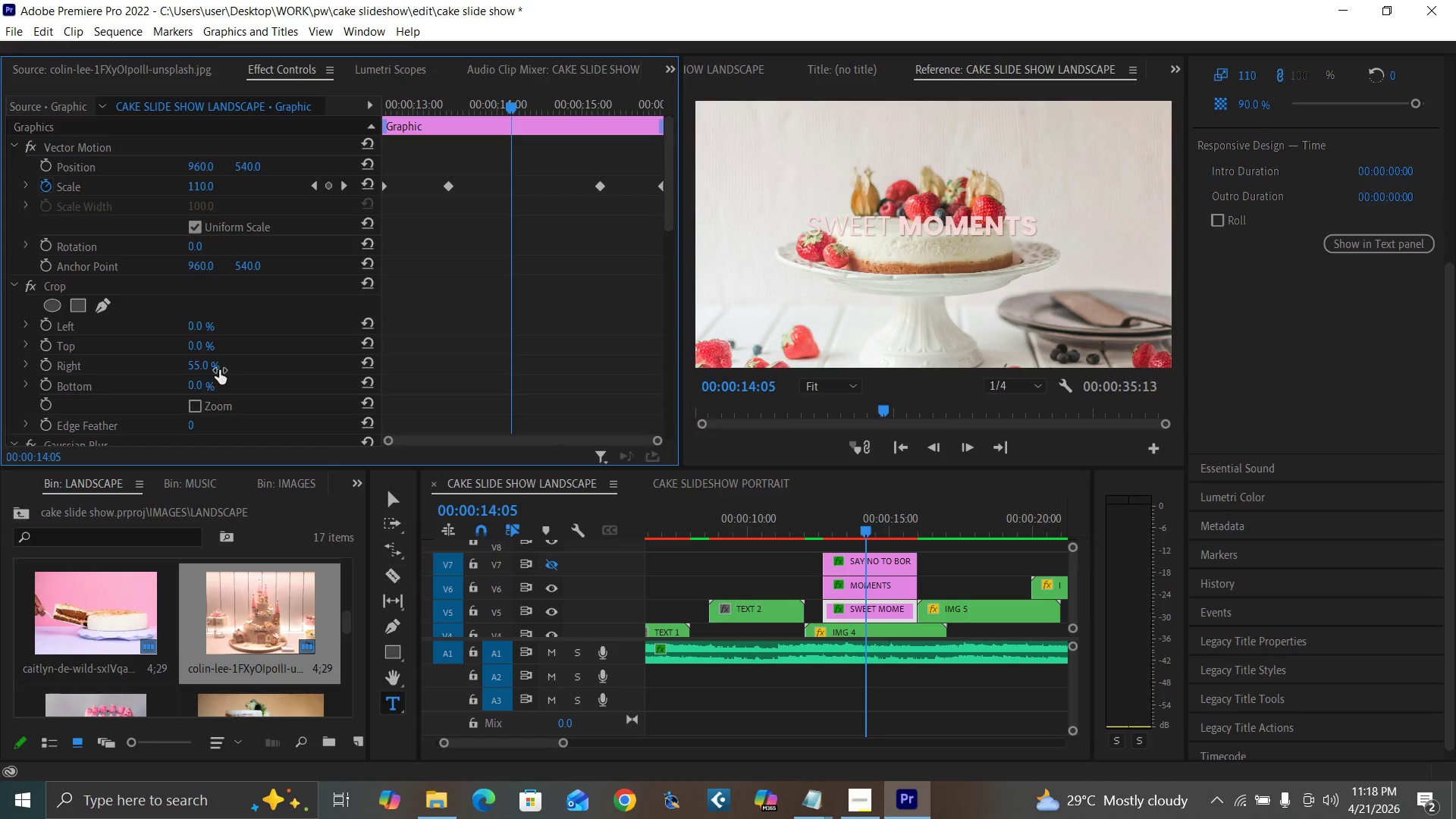 
key(Control+Backquote)
 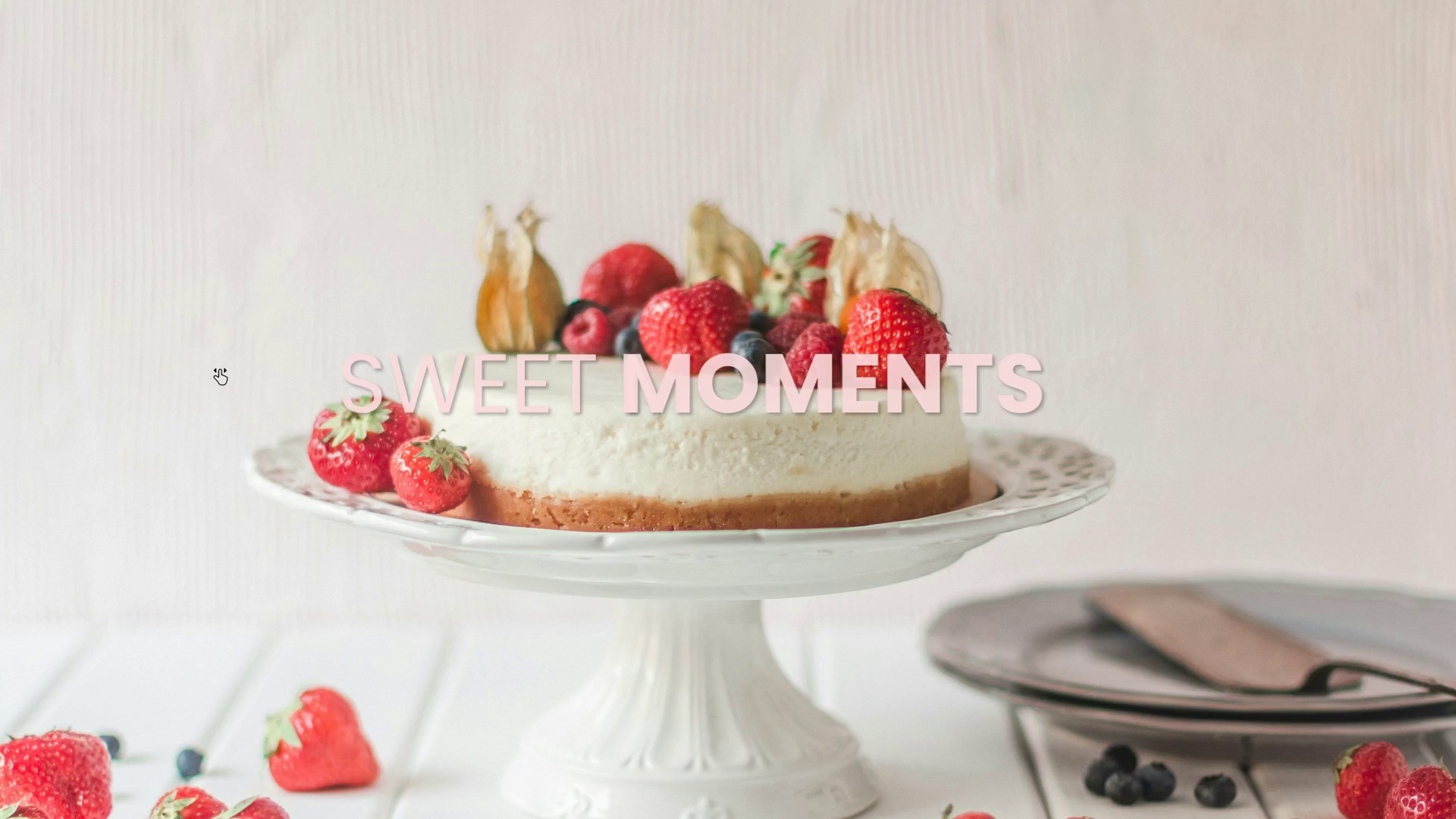 
key(Control+Backquote)
 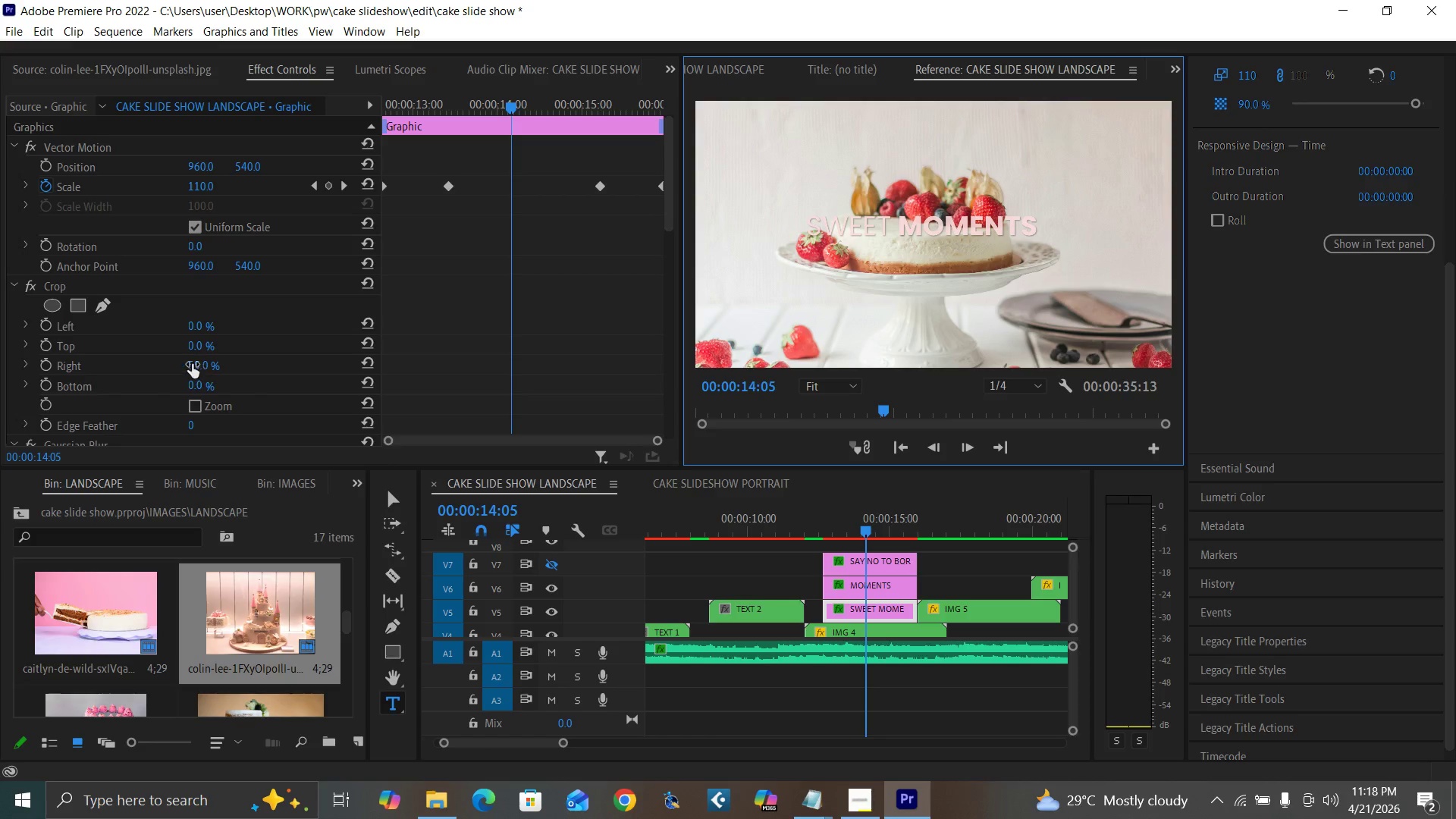 
left_click([190, 363])
 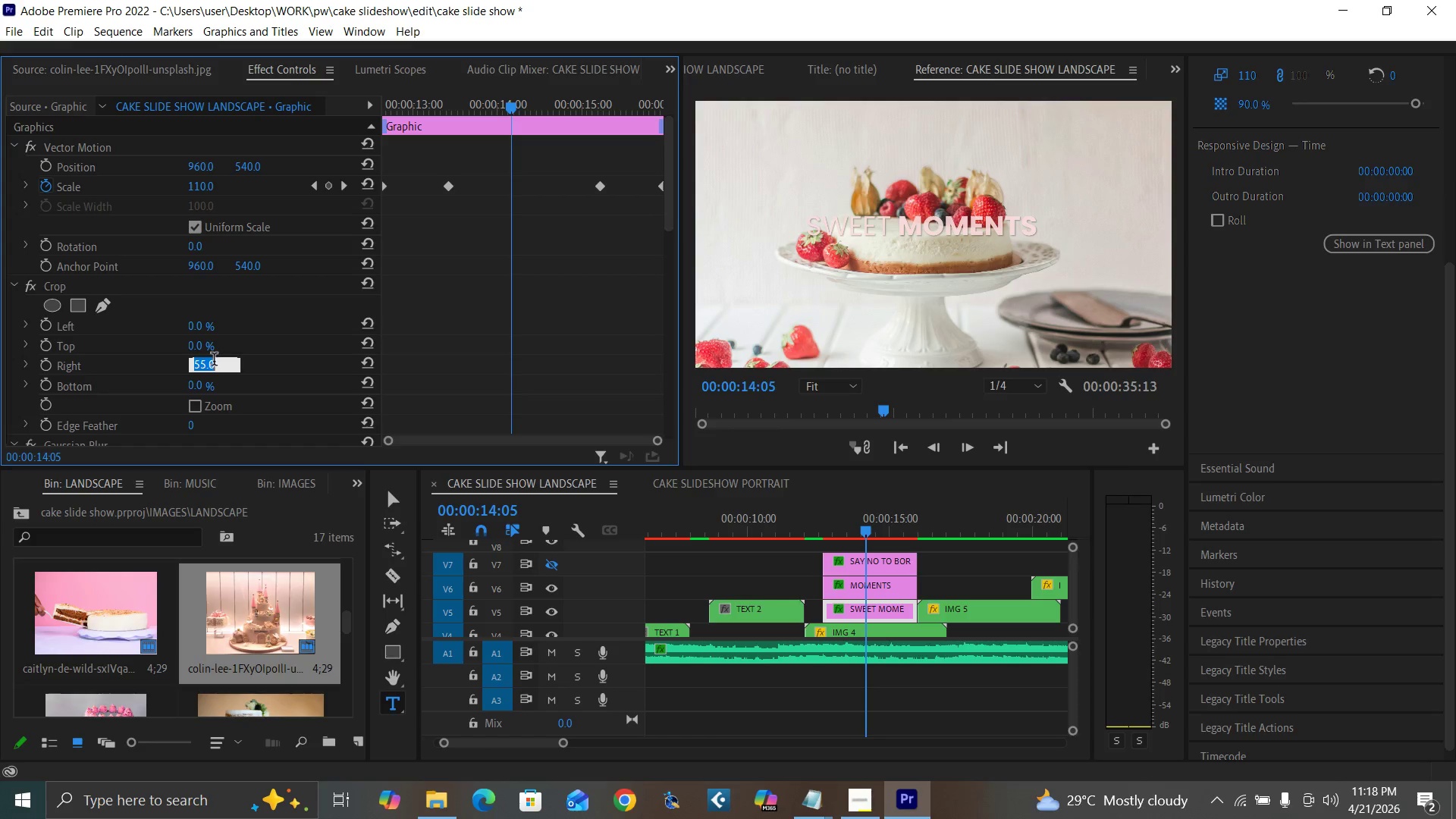 
type(60)
 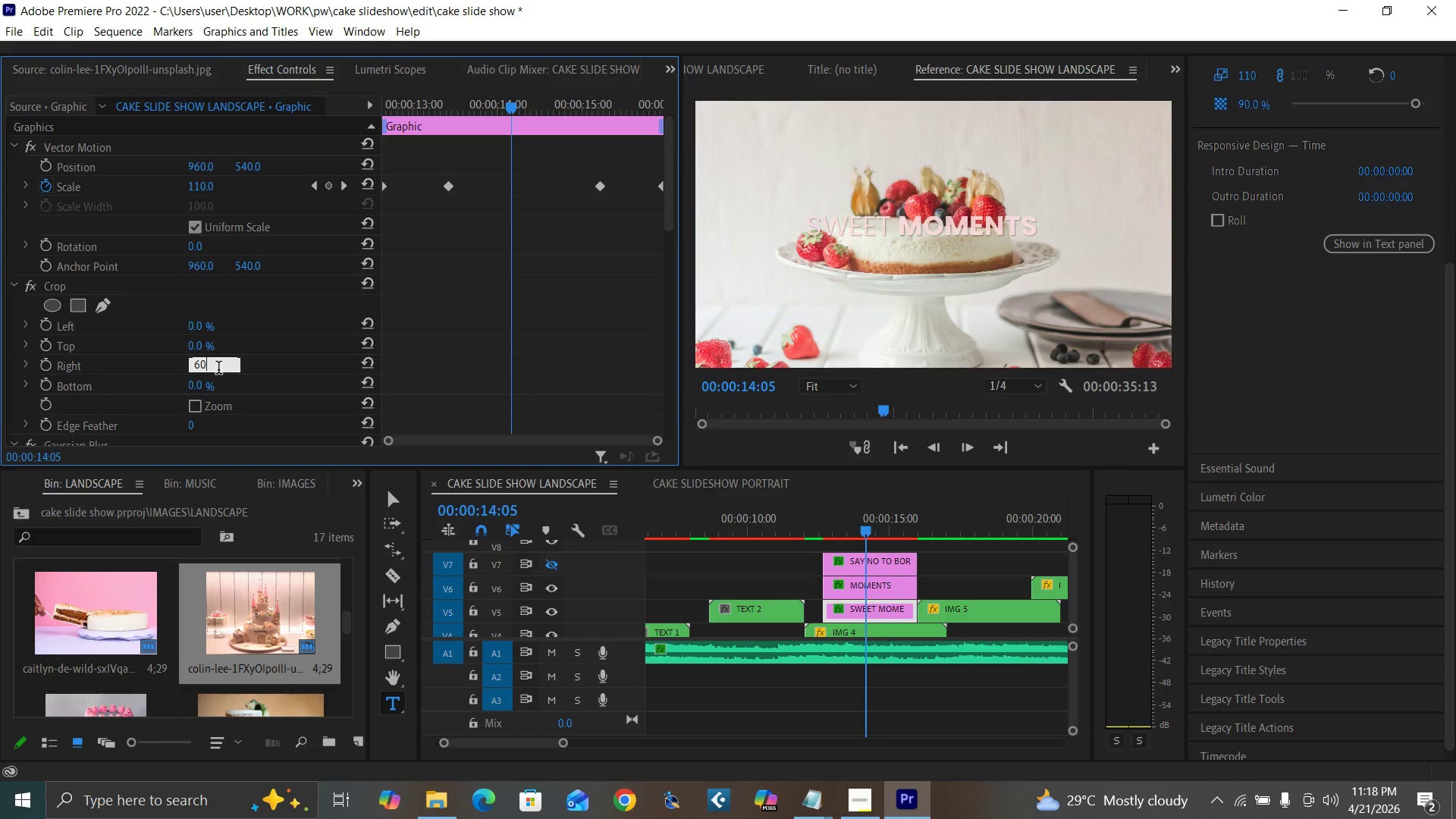 
key(Enter)
 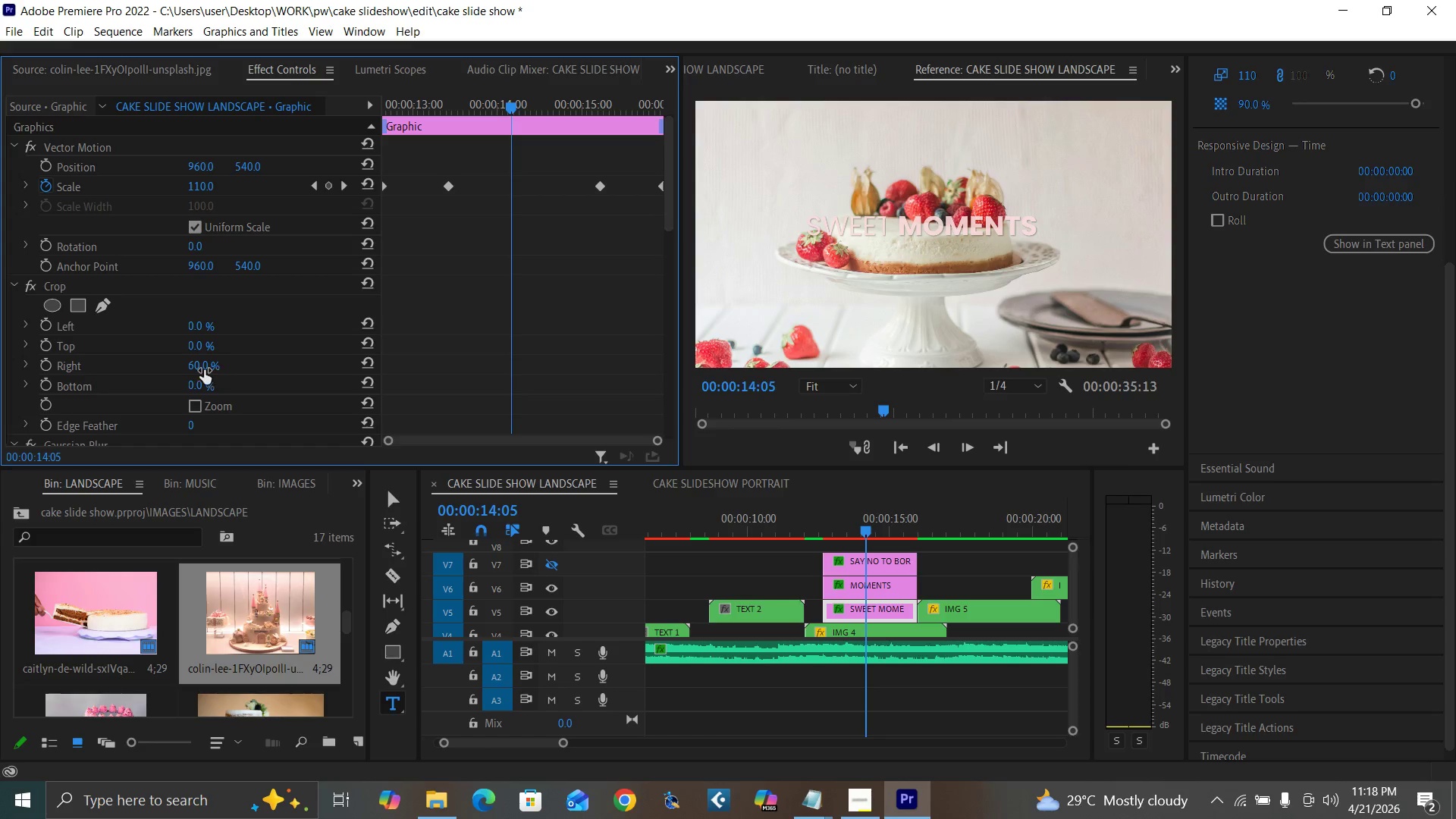 
left_click([198, 366])
 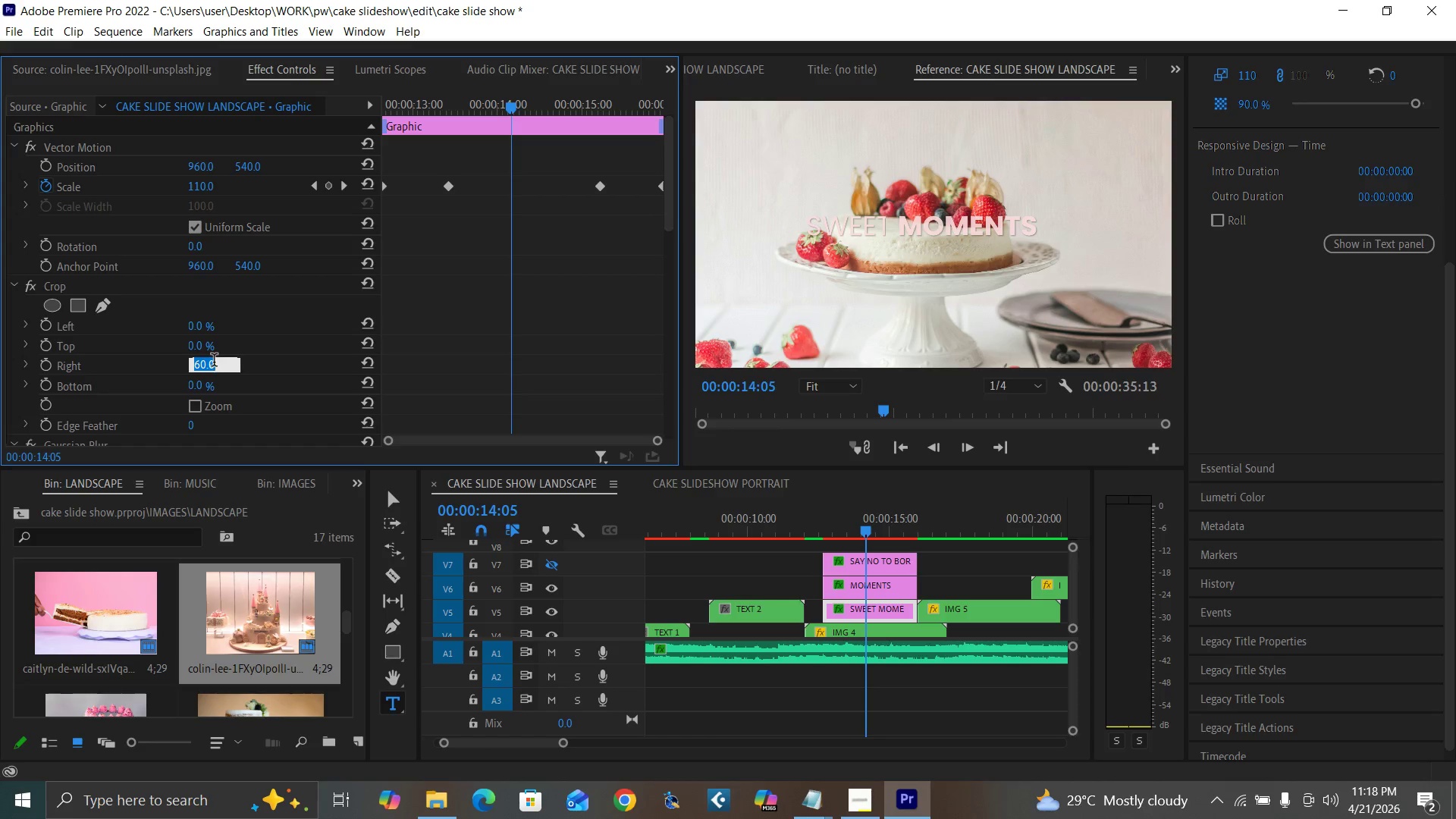 
type(57)
 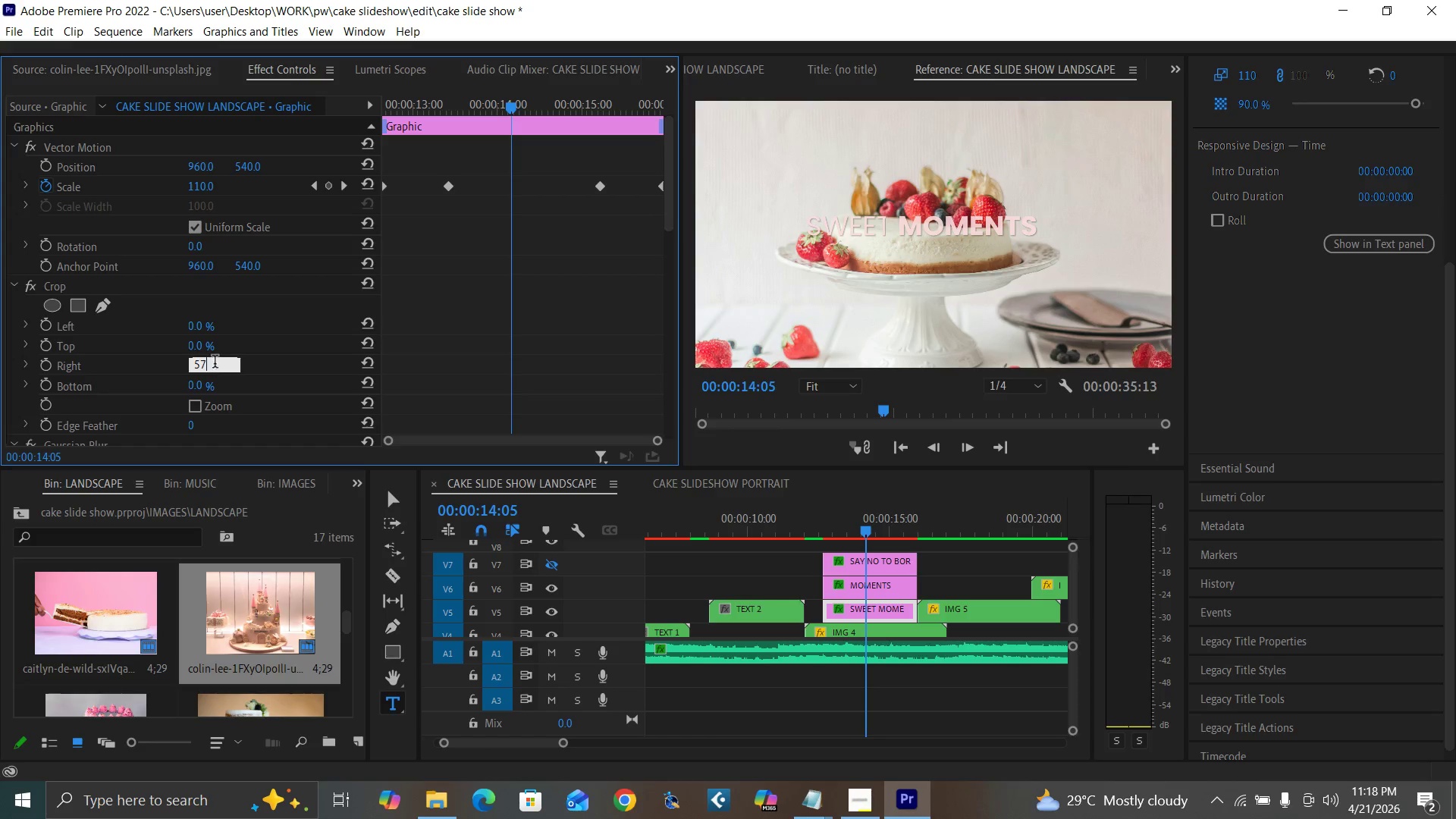 
key(Enter)
 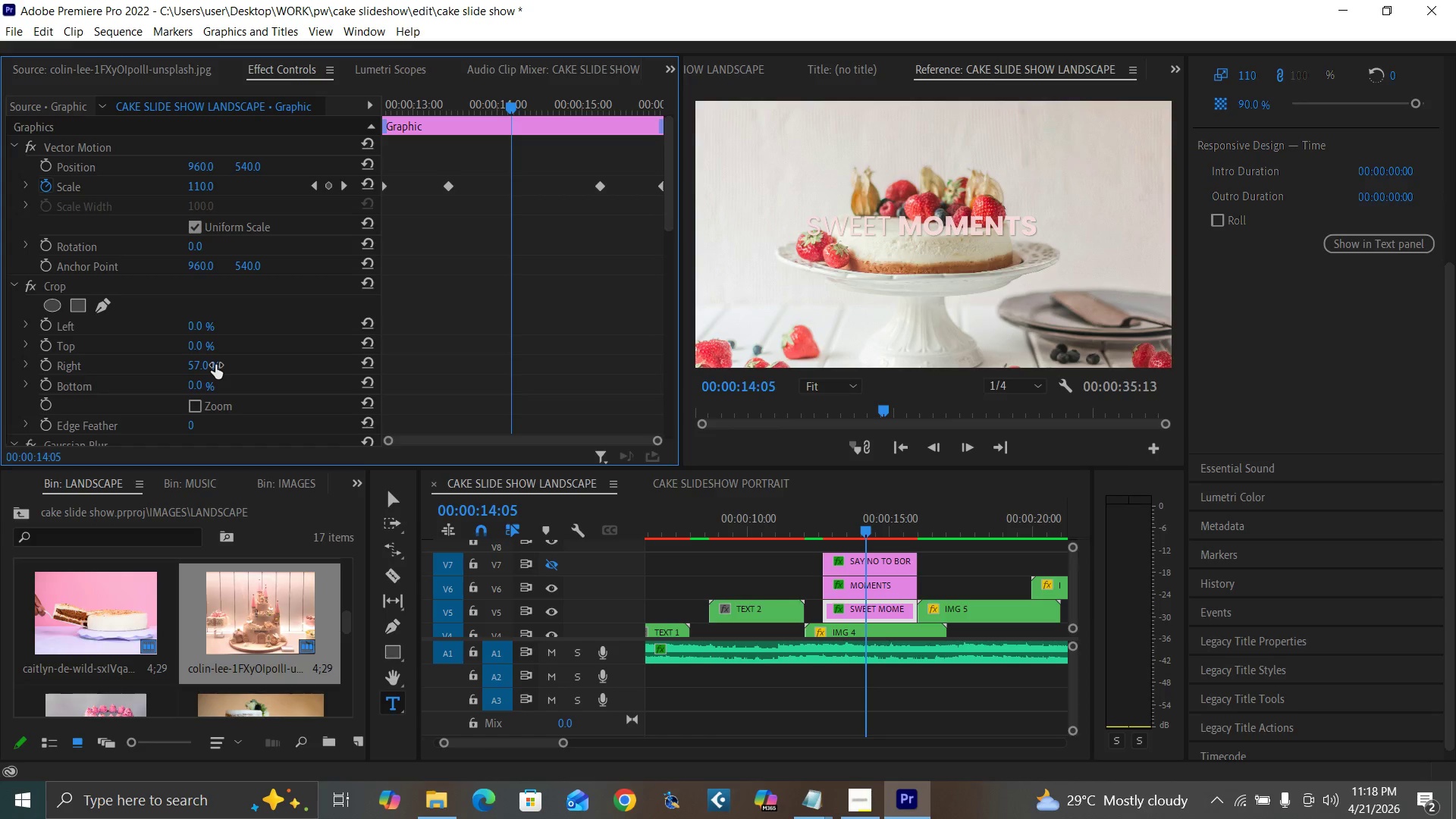 
key(Control+Backquote)
 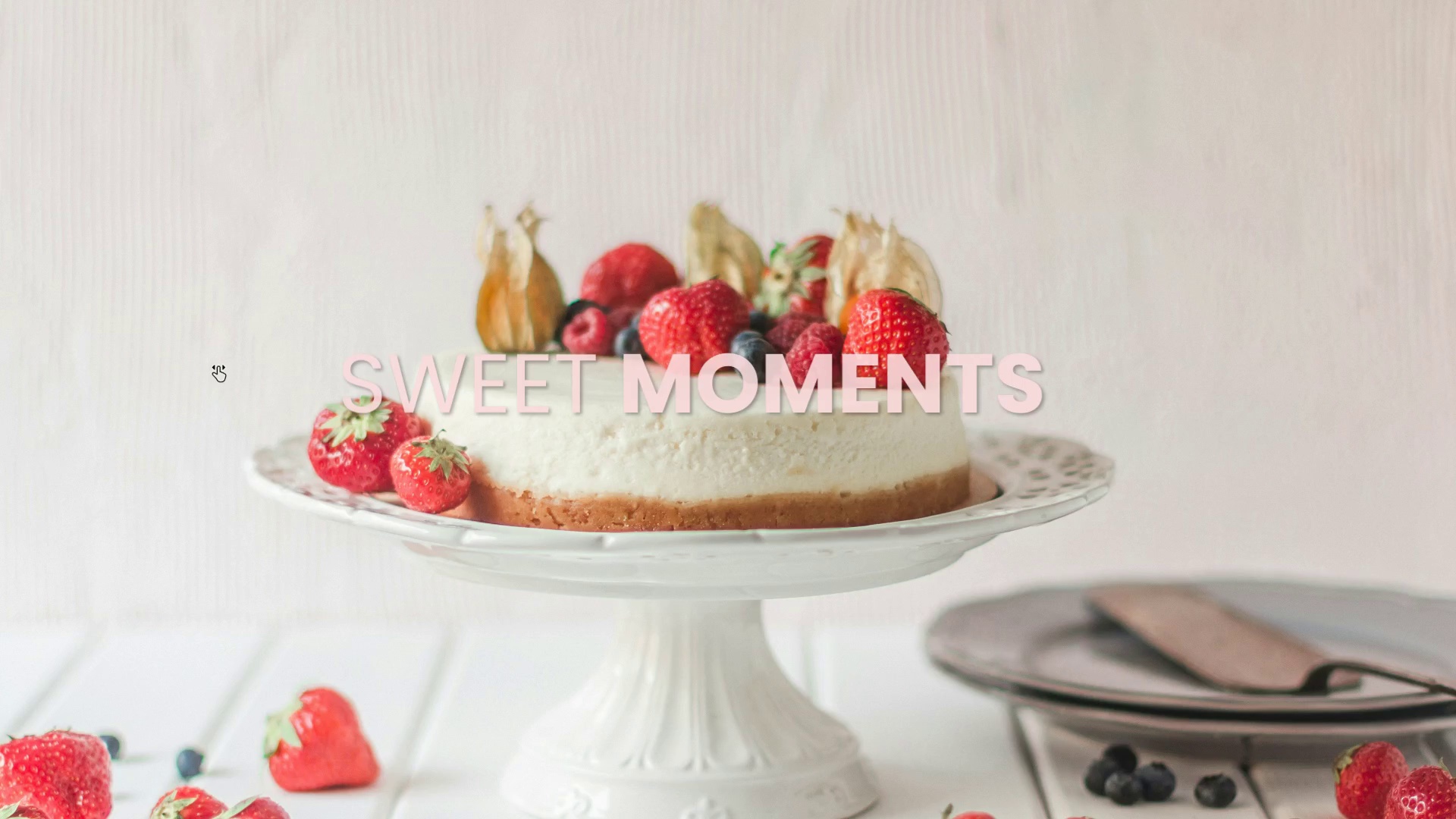 
key(Control+Backquote)
 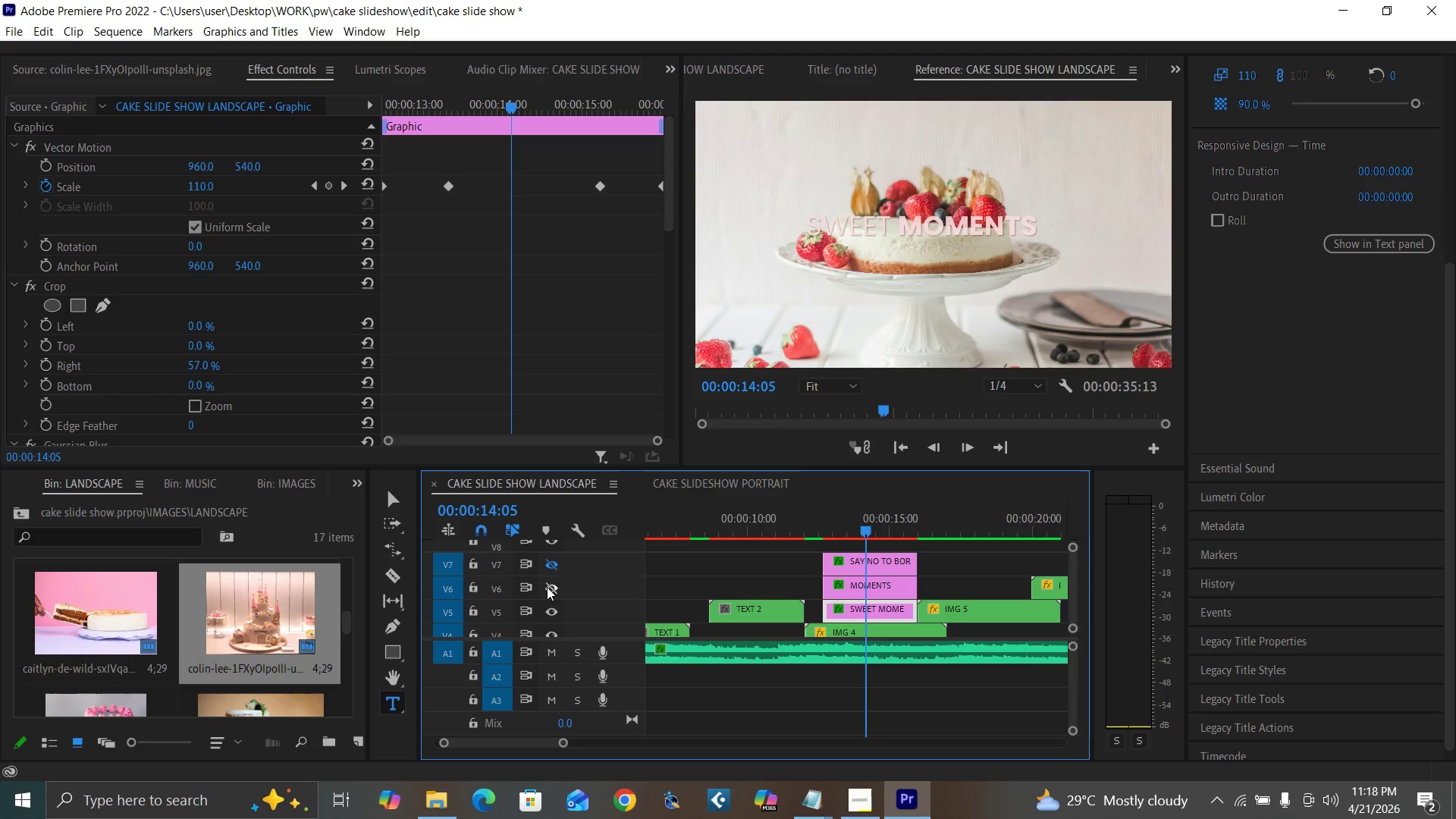 
key(Control+Backquote)
 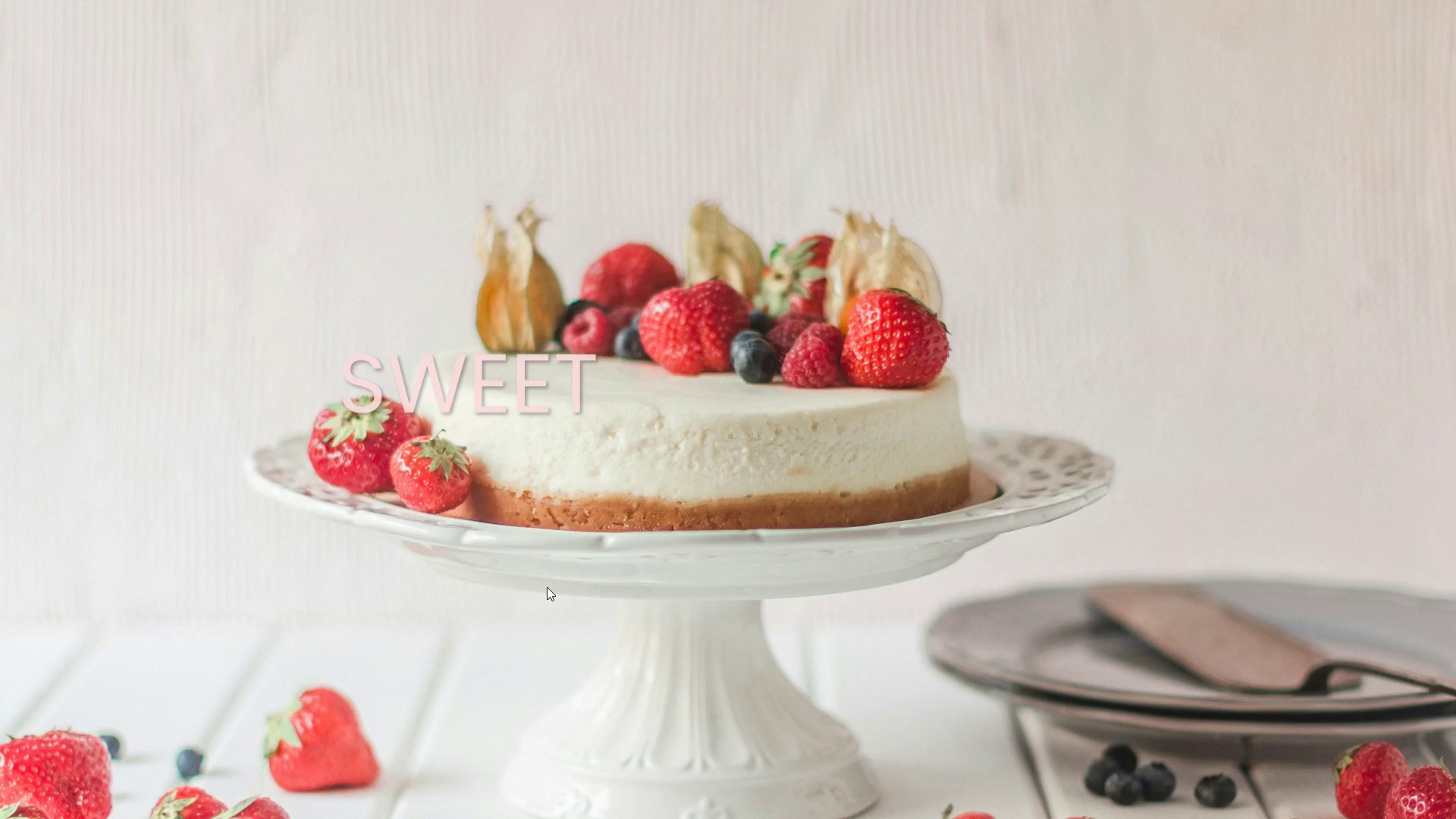 
key(Control+Backquote)
 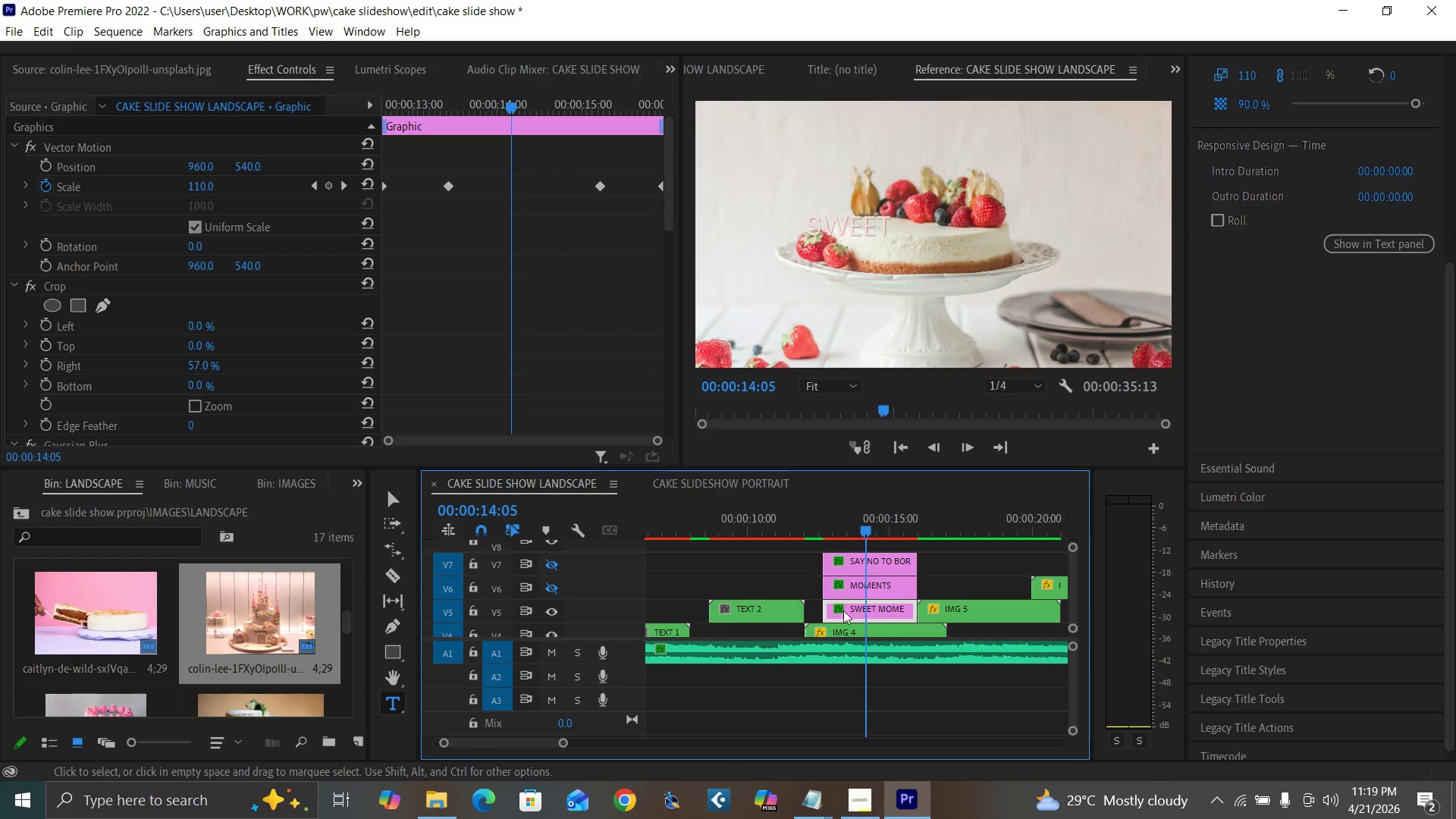 
left_click([885, 566])
 